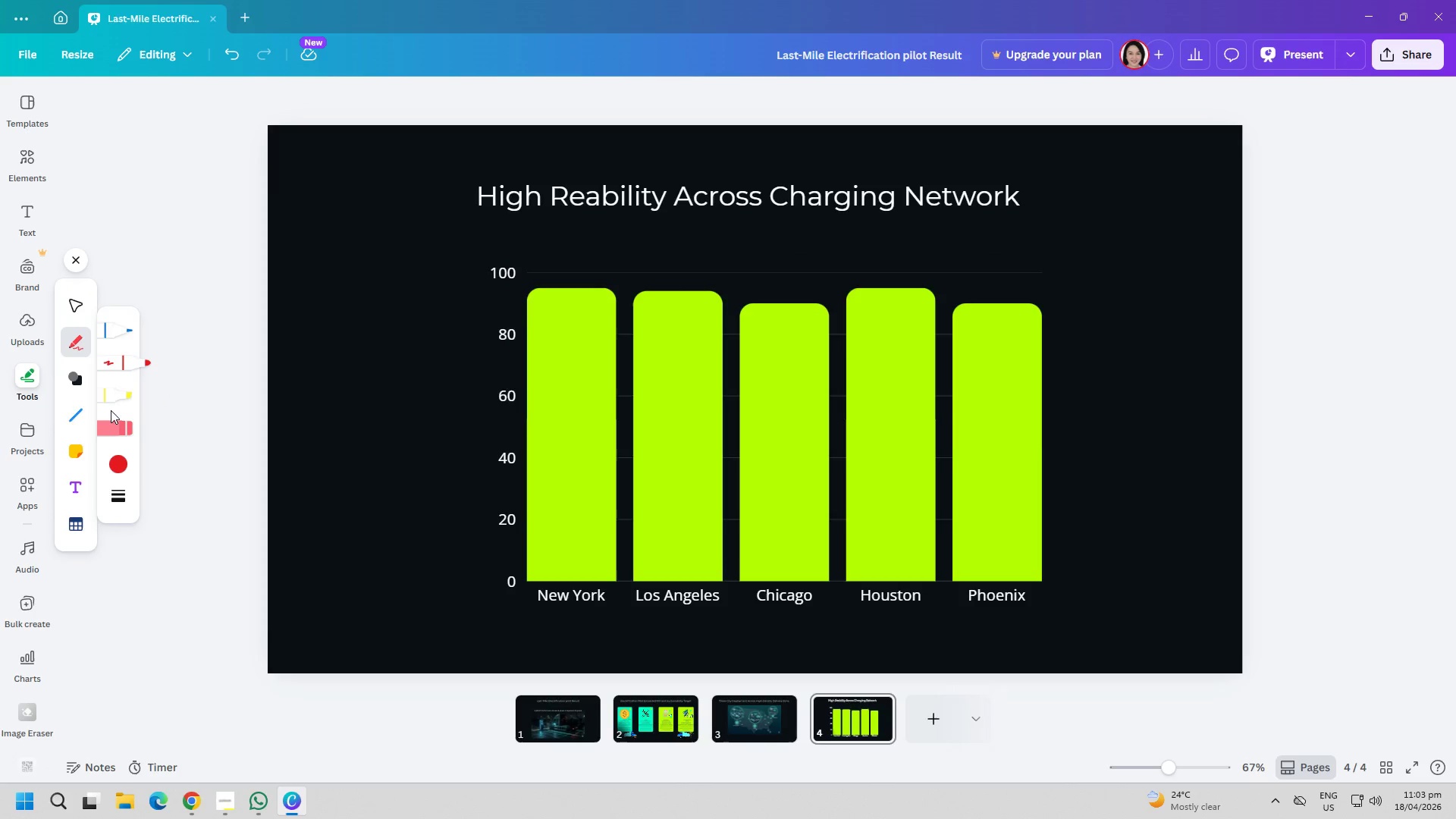 
left_click([78, 380])
 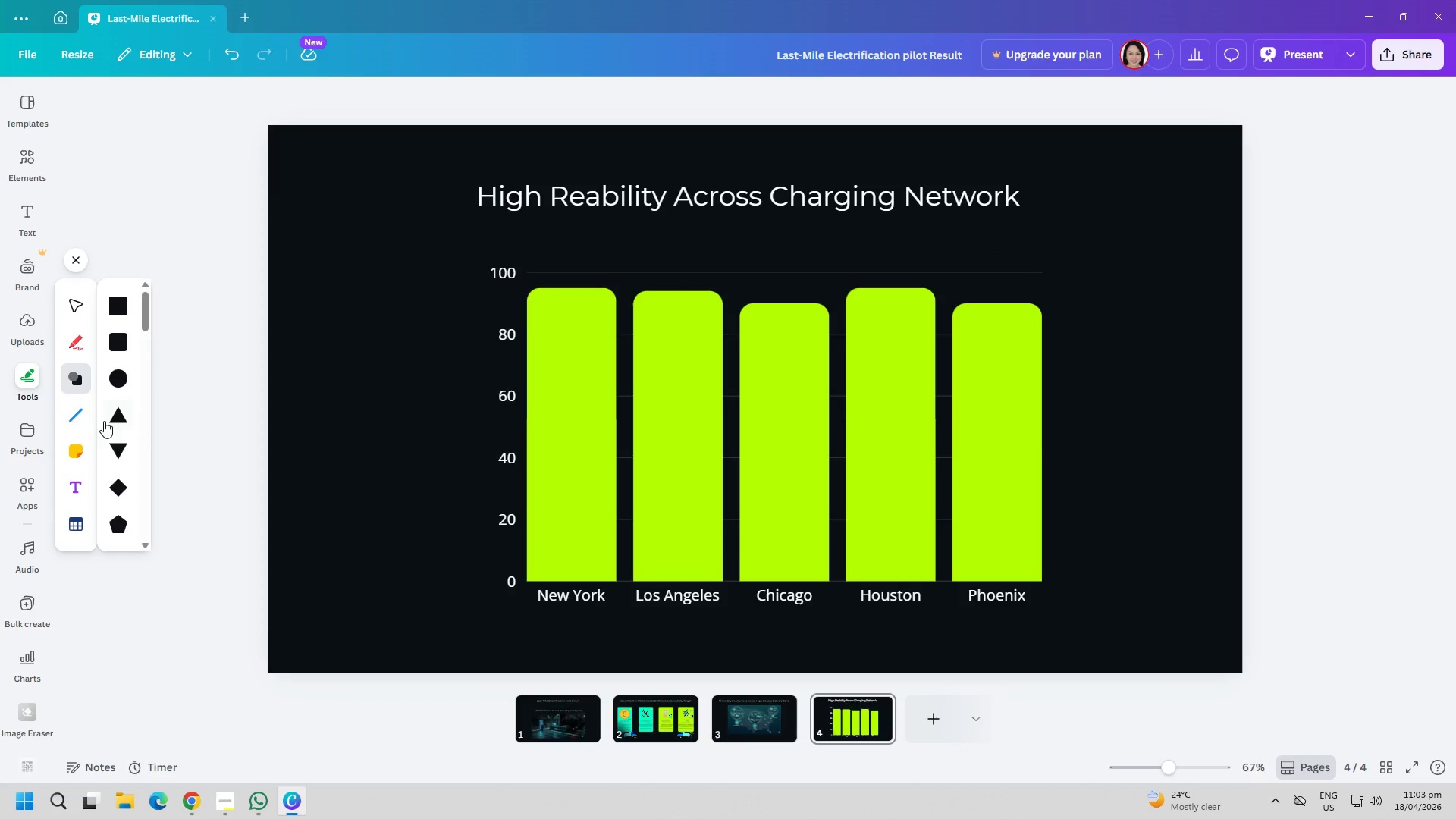 
left_click([83, 416])
 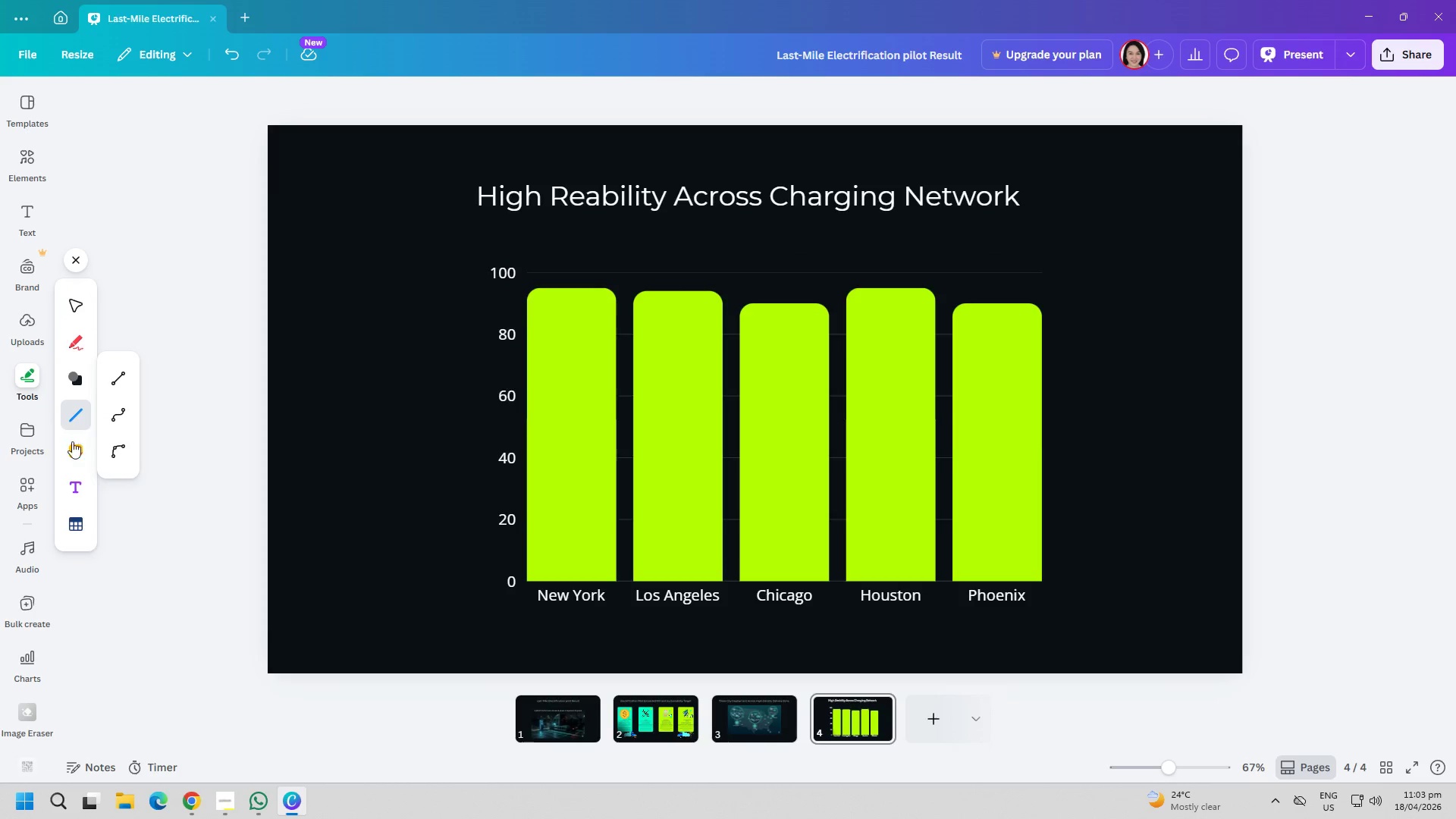 
left_click([73, 444])
 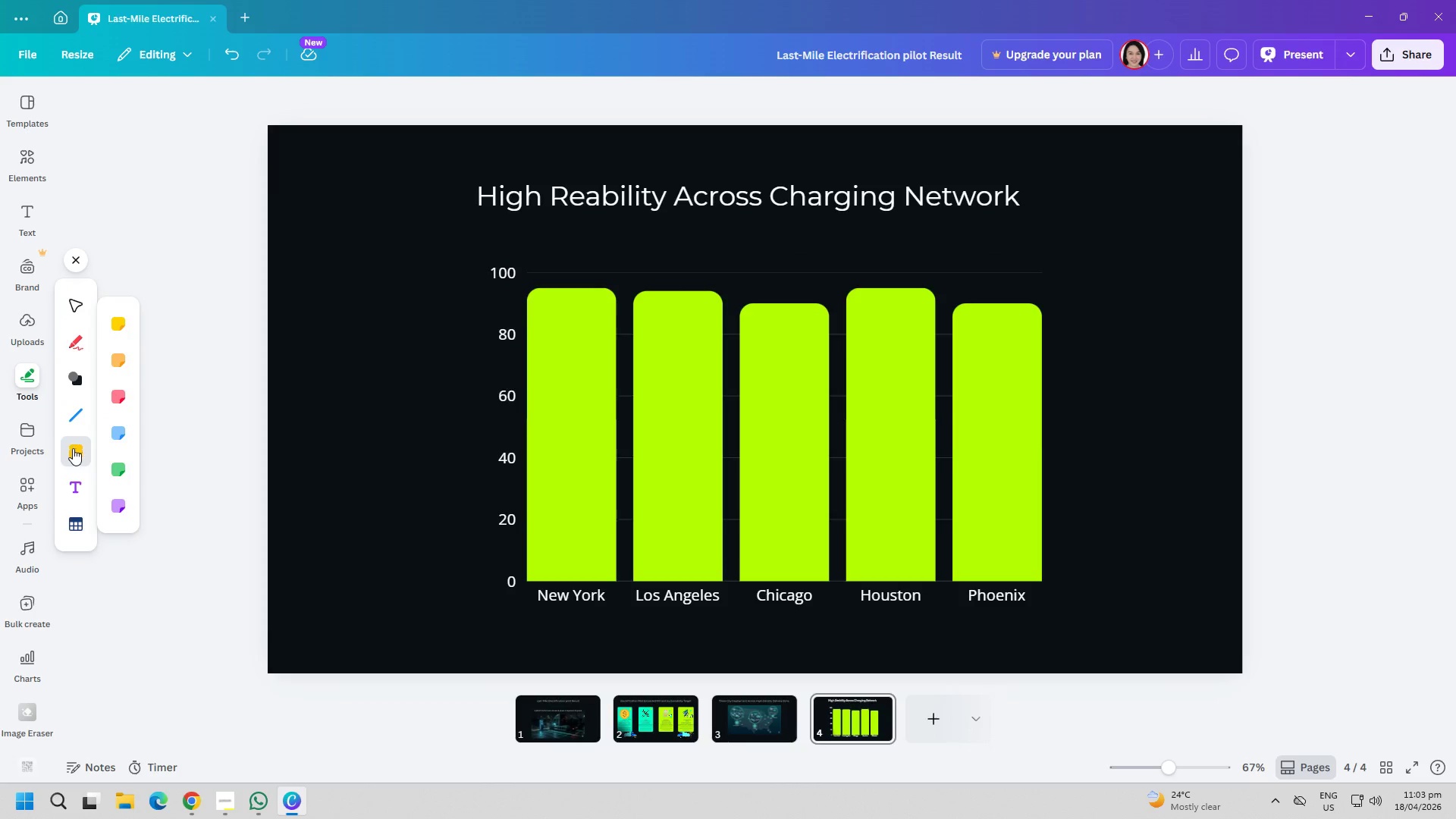 
left_click([74, 475])
 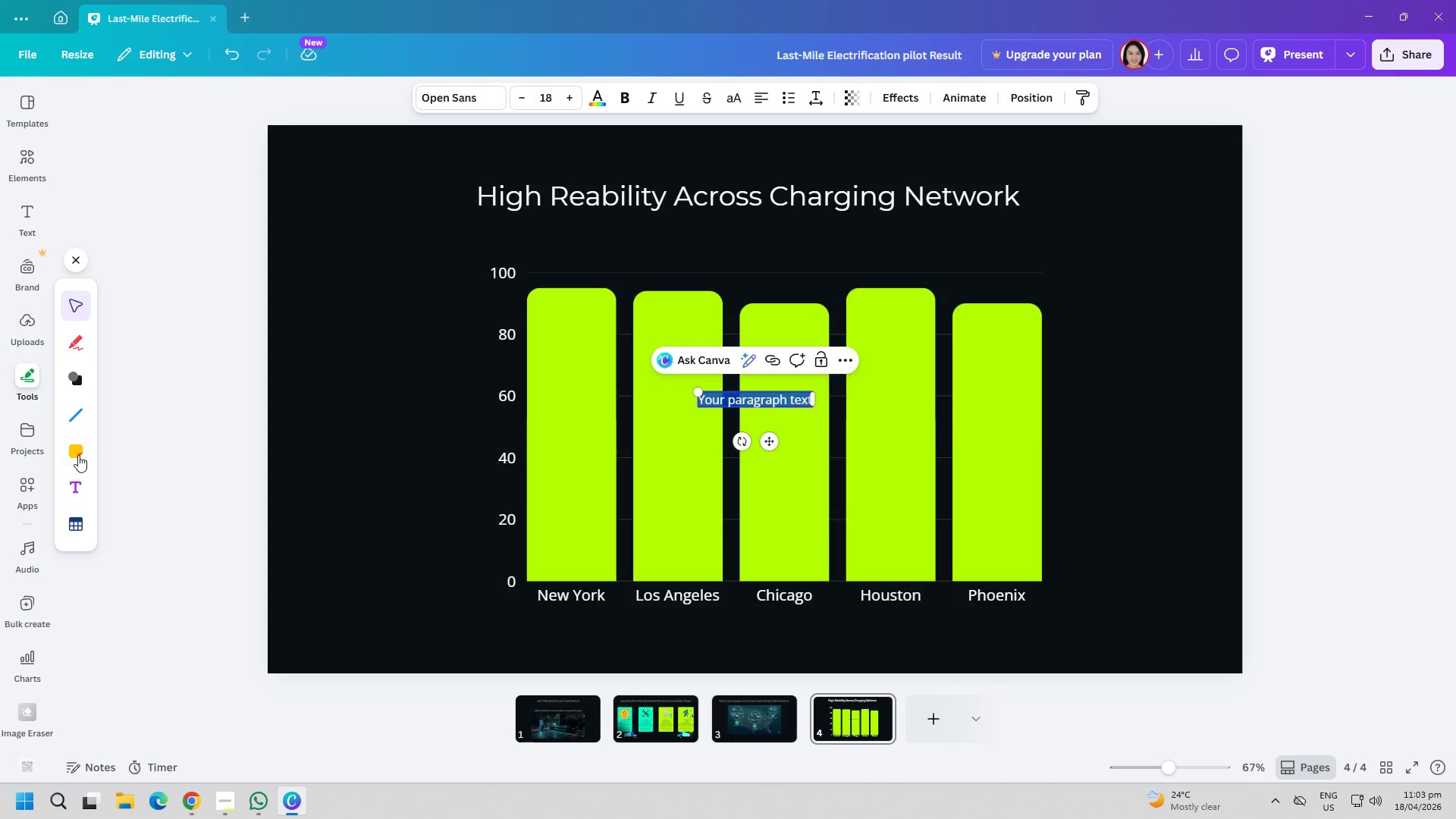 
key(Delete)
 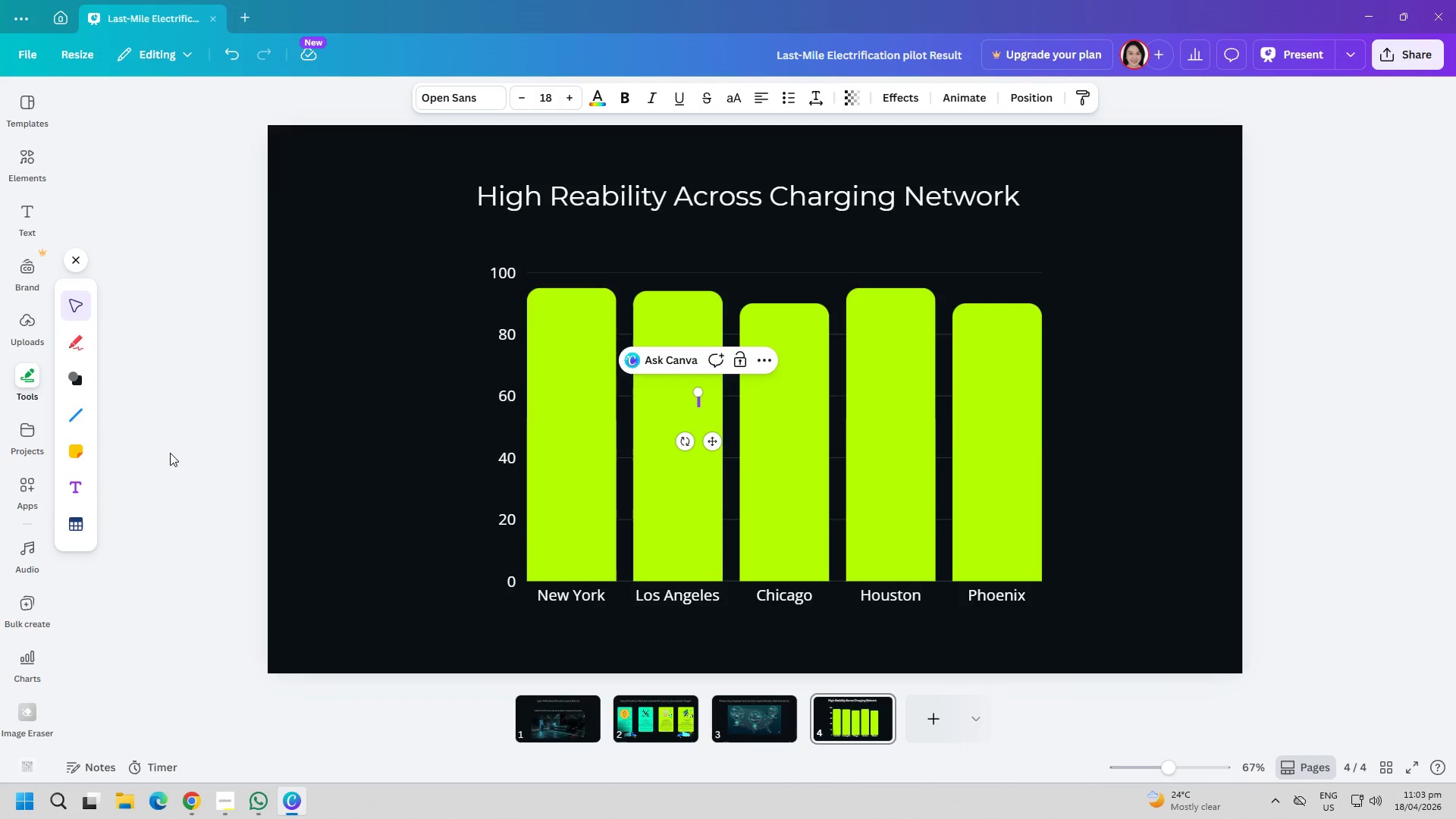 
left_click([352, 497])
 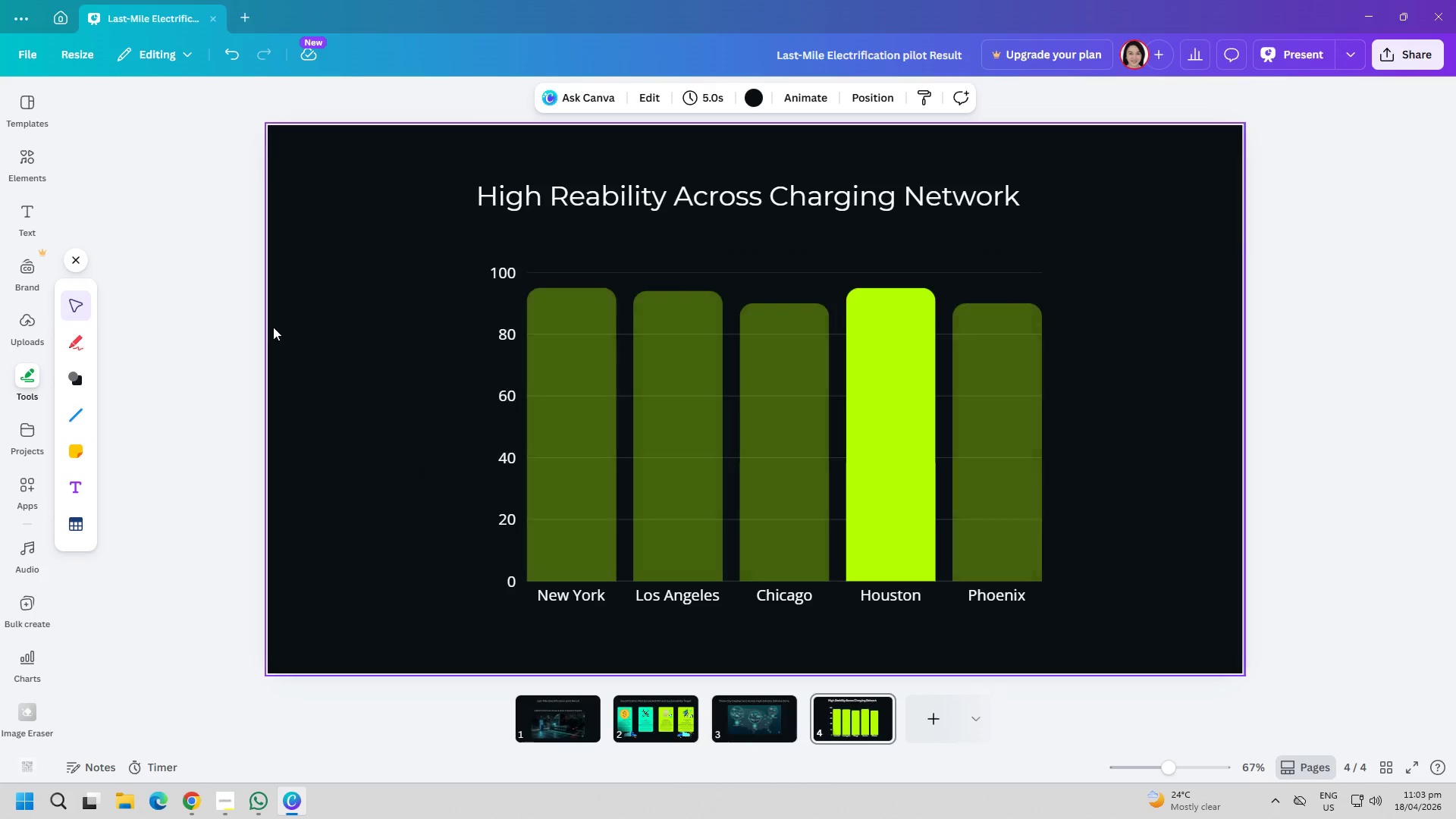 
wait(7.91)
 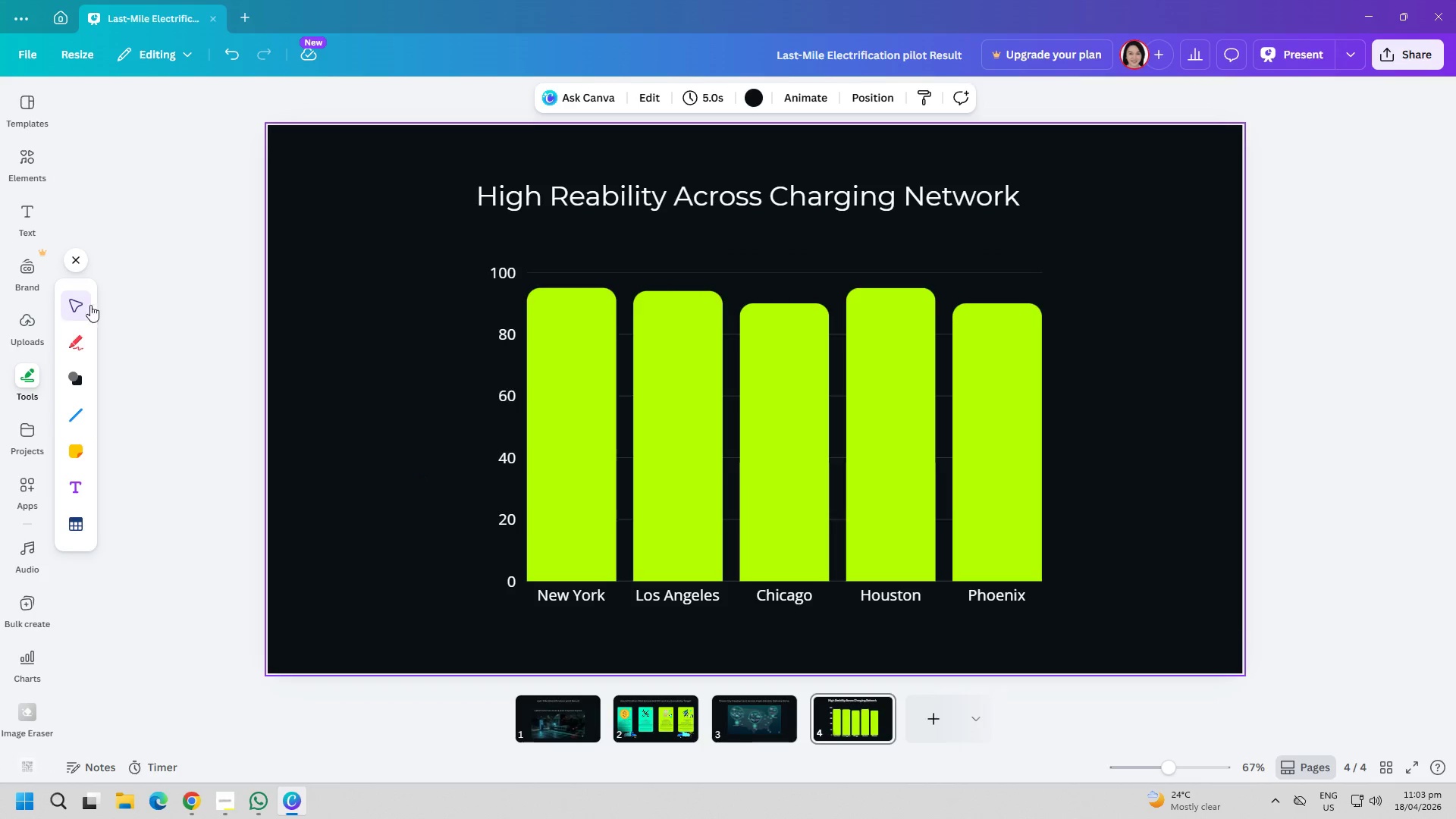 
left_click([80, 262])
 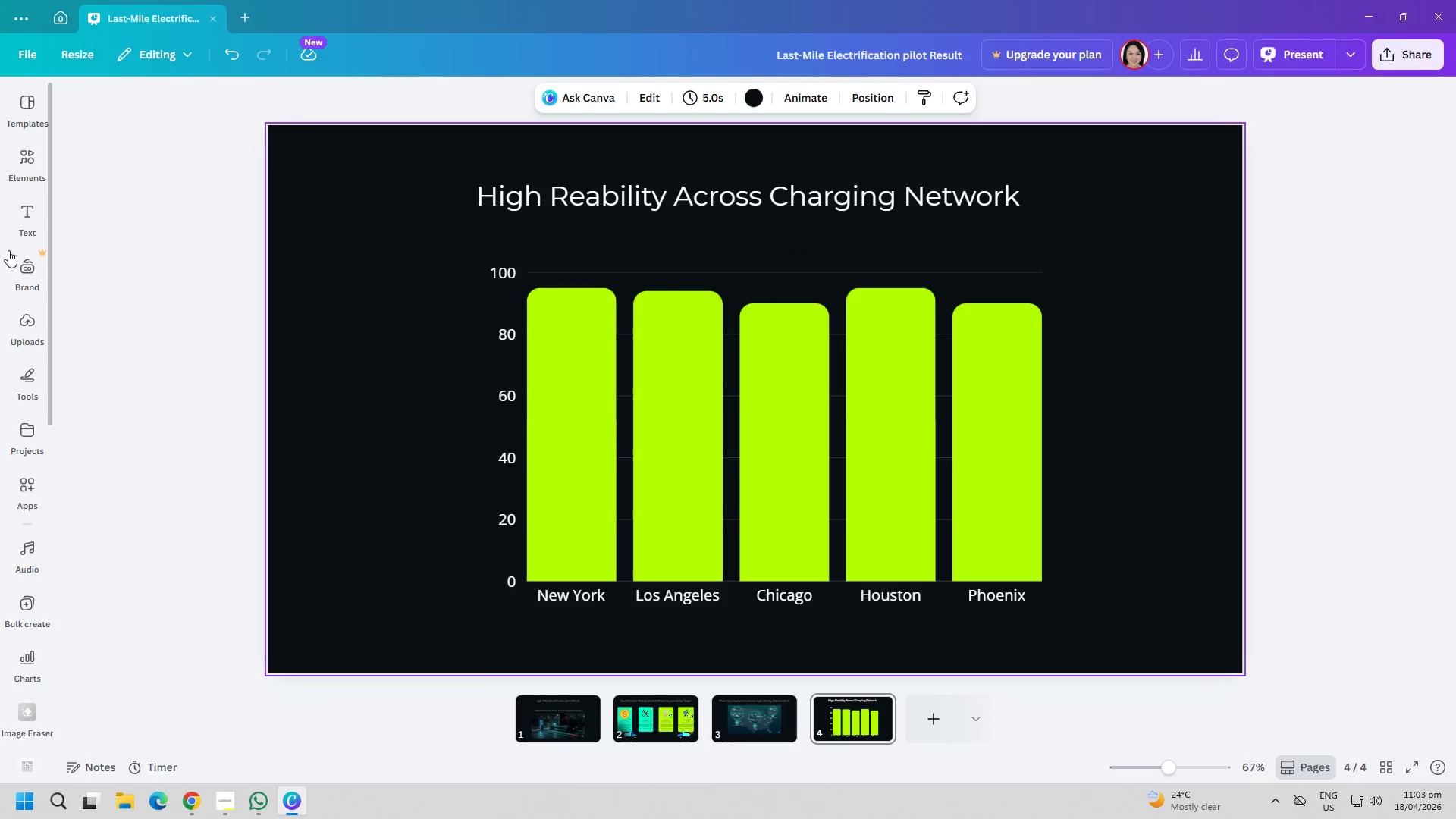 
scroll: coordinate [18, 255], scroll_direction: up, amount: 8.0
 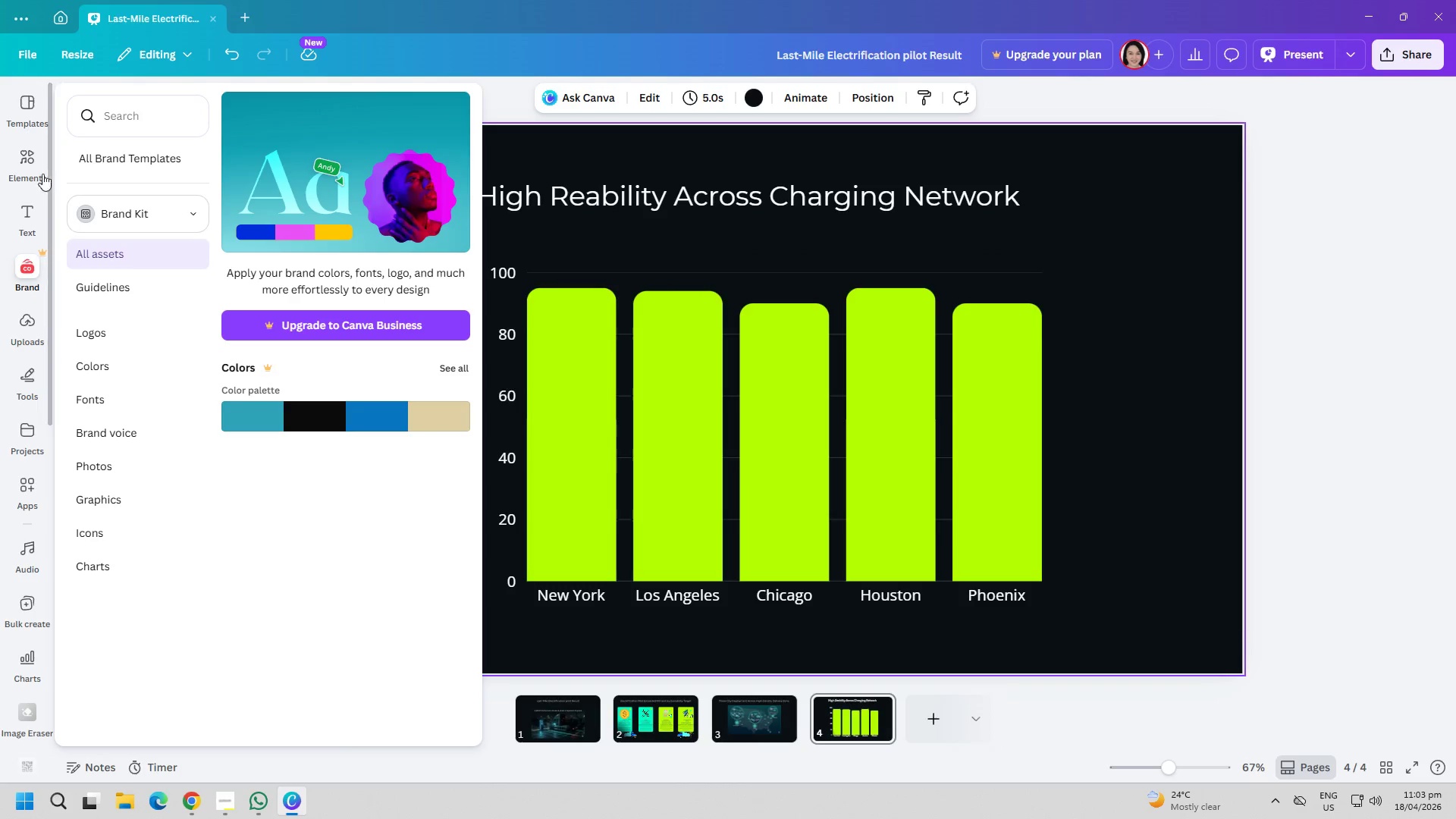 
left_click([27, 162])
 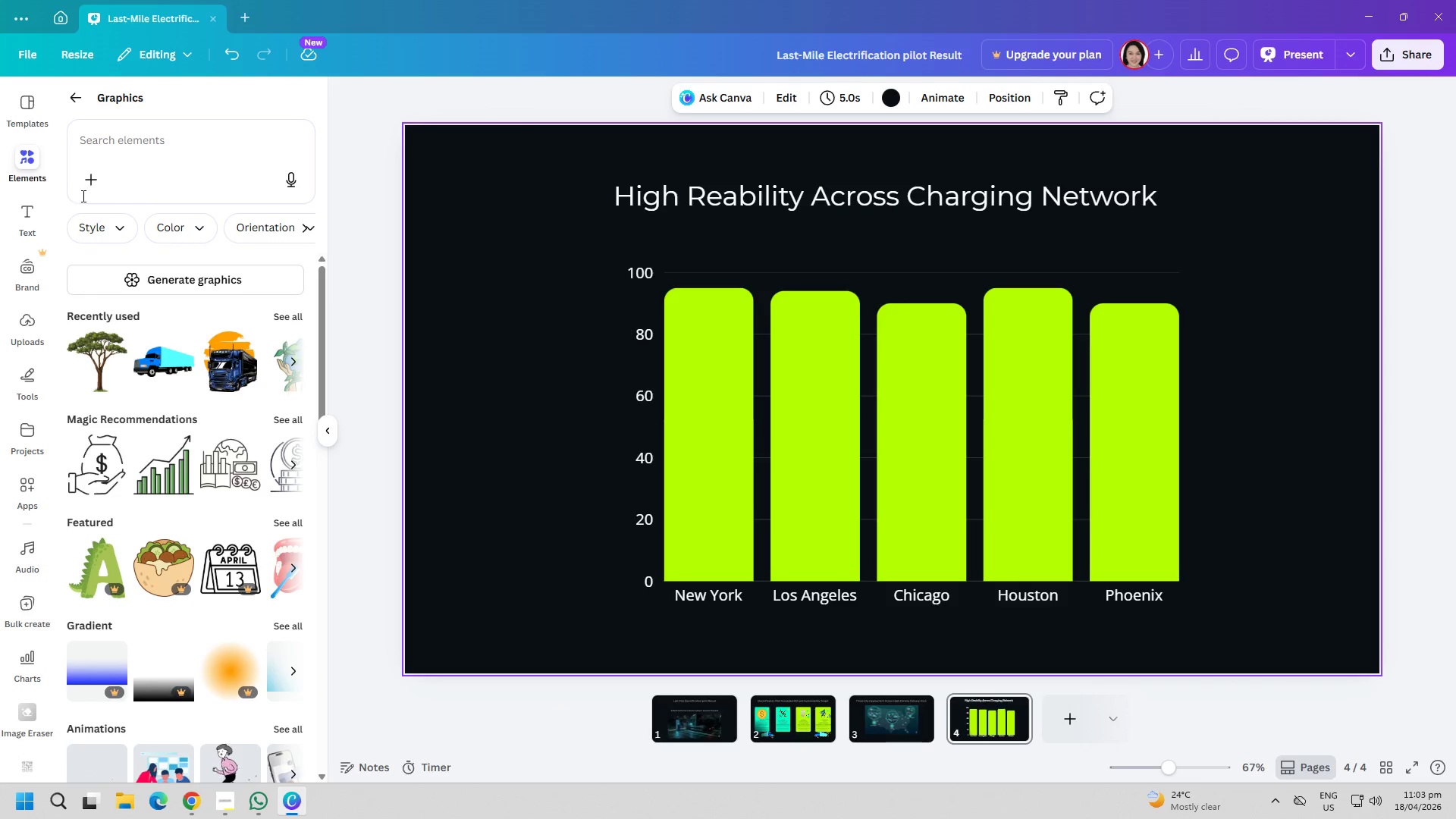 
left_click([14, 206])
 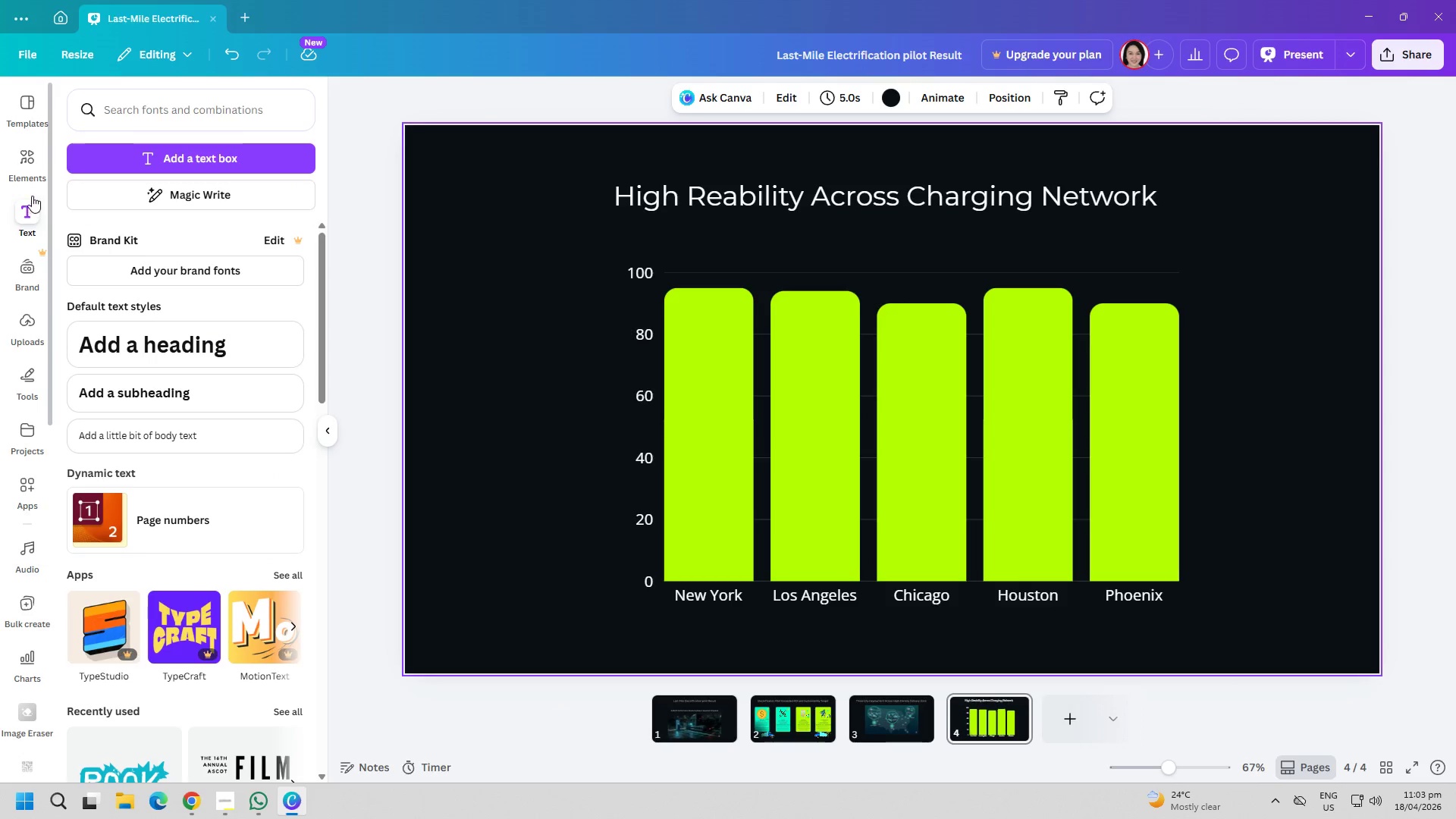 
left_click([33, 171])
 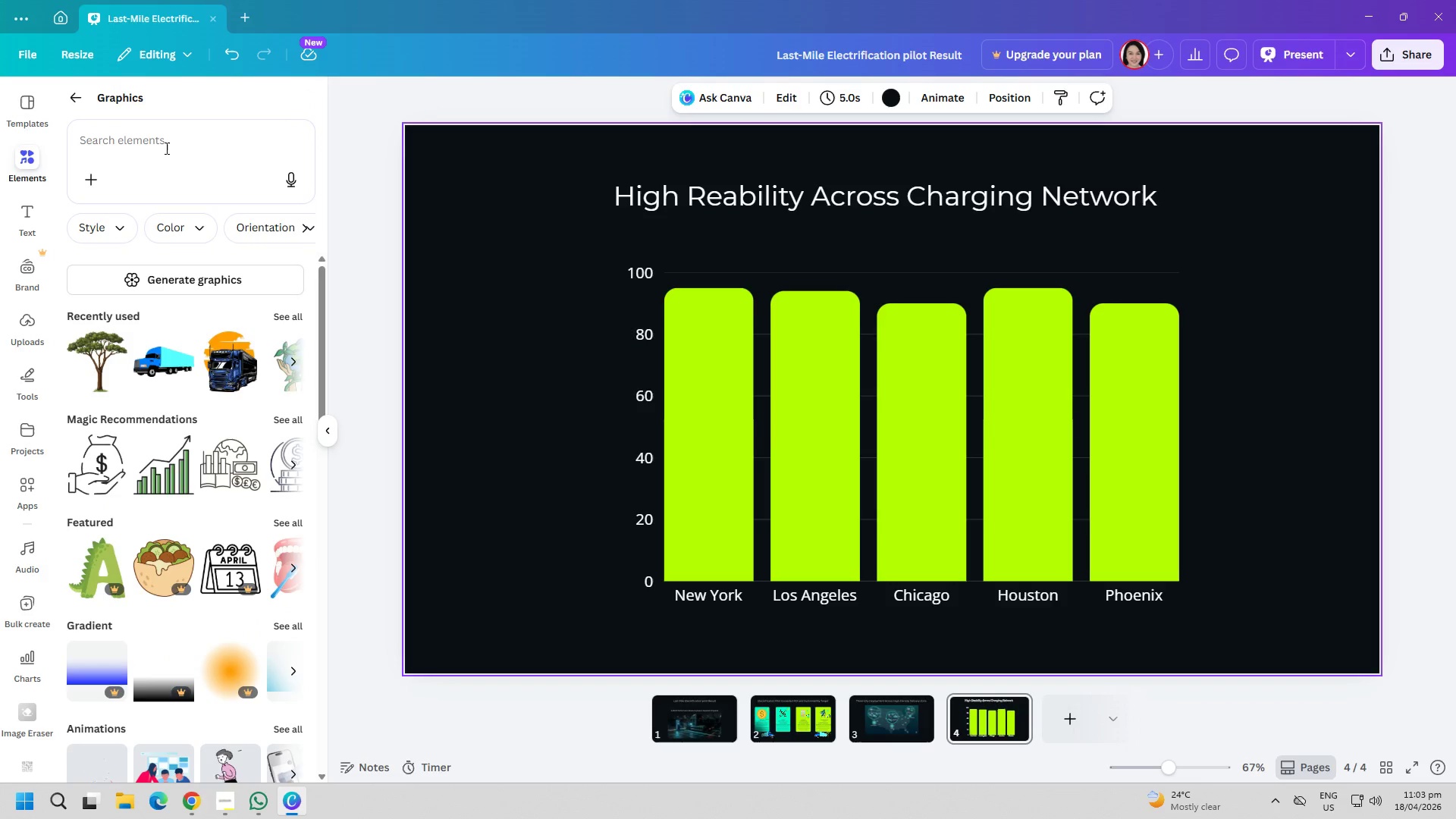 
left_click([165, 148])
 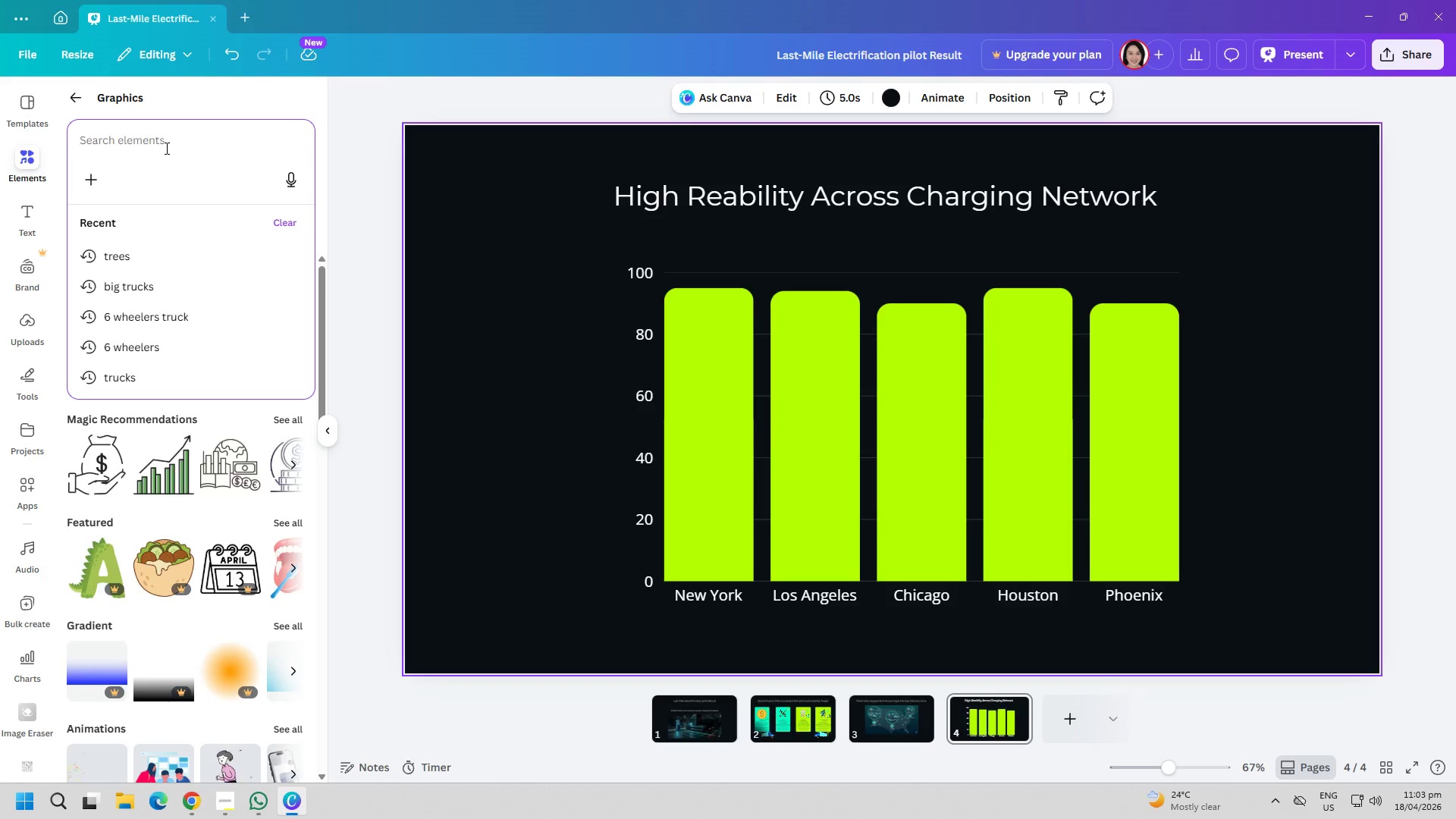 
type(line)
 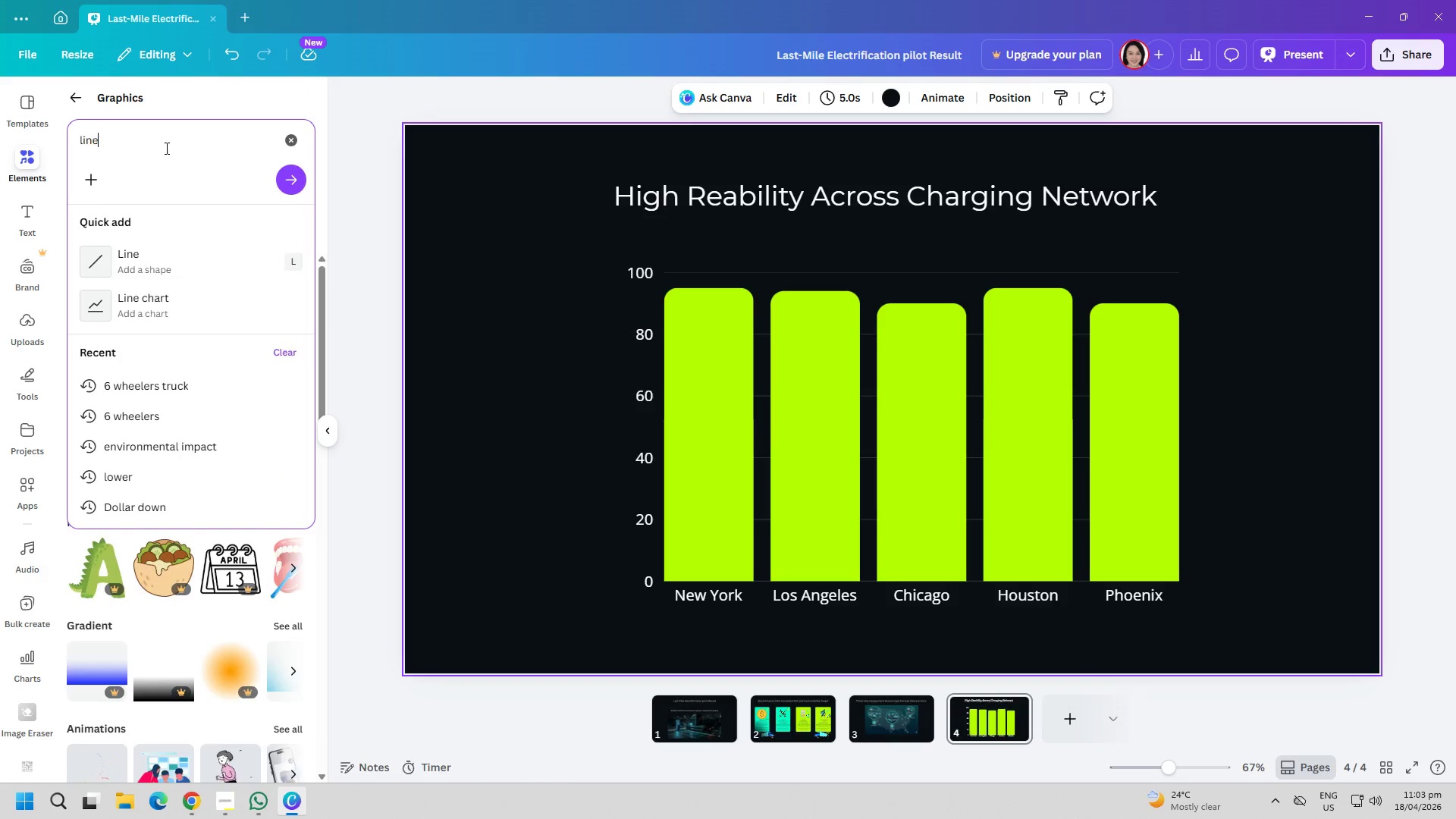 
key(Enter)
 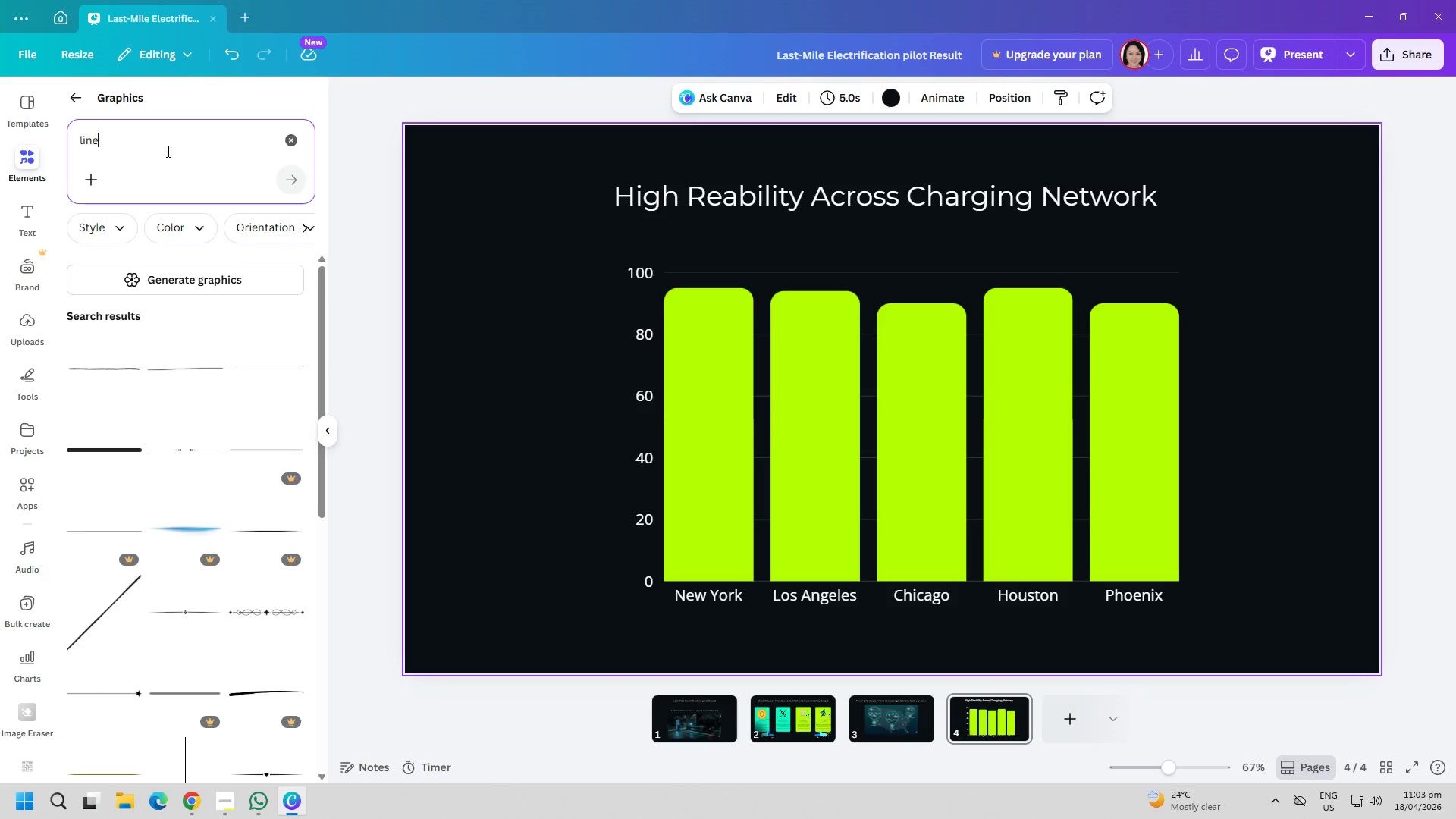 
left_click([168, 151])
 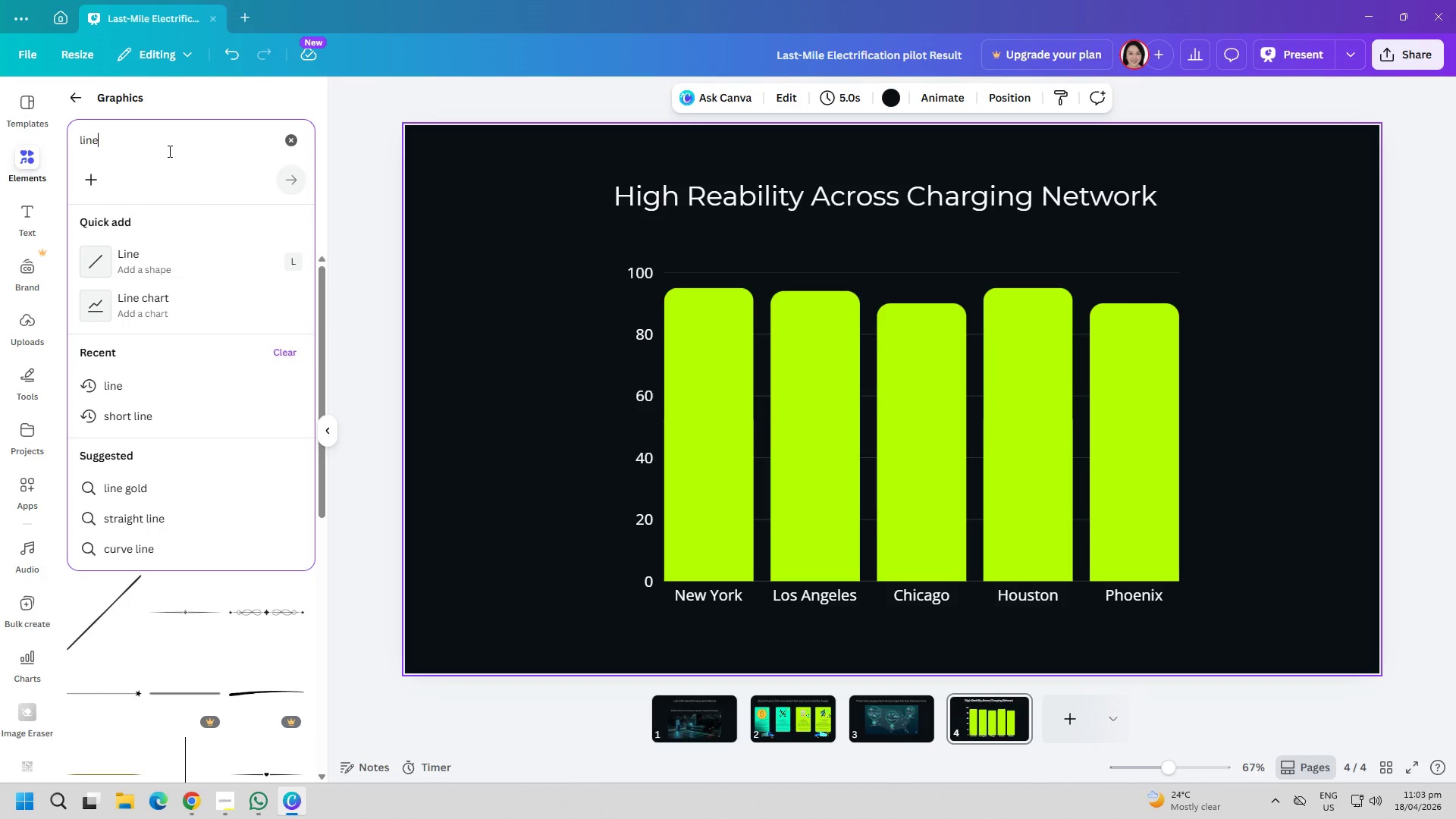 
left_click([193, 296])
 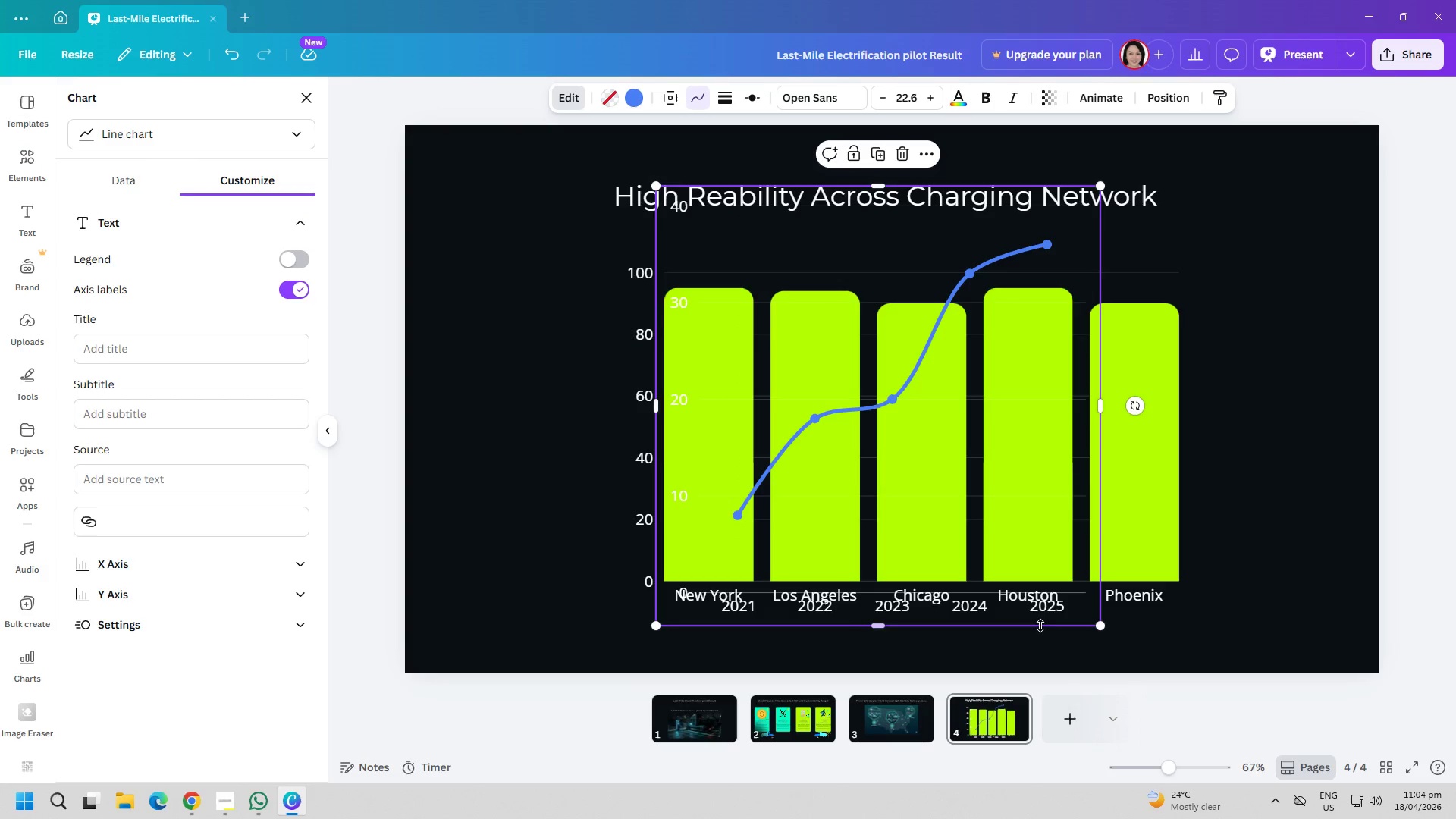 
left_click_drag(start_coordinate=[1097, 629], to_coordinate=[790, 481])
 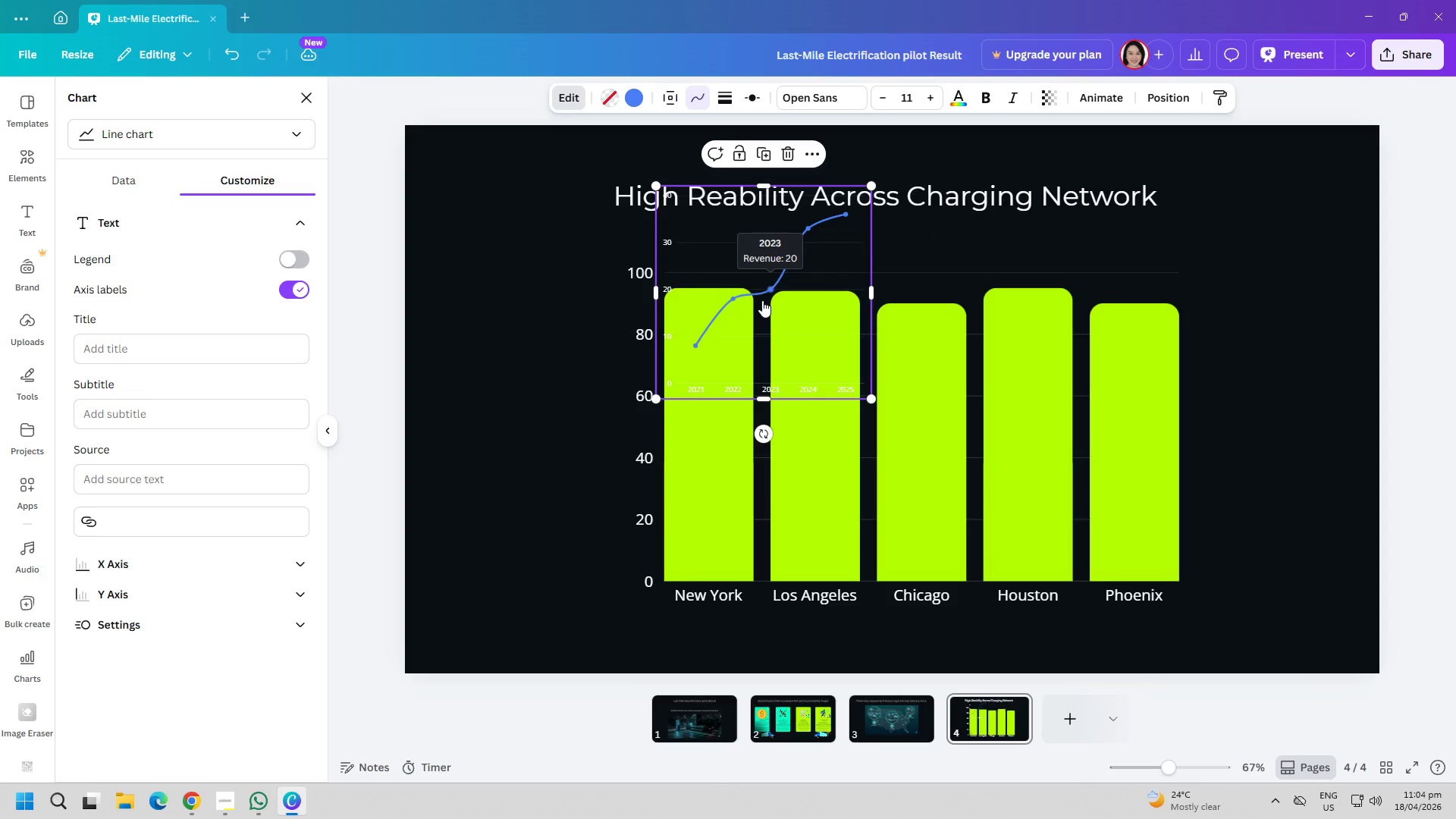 
left_click([762, 298])
 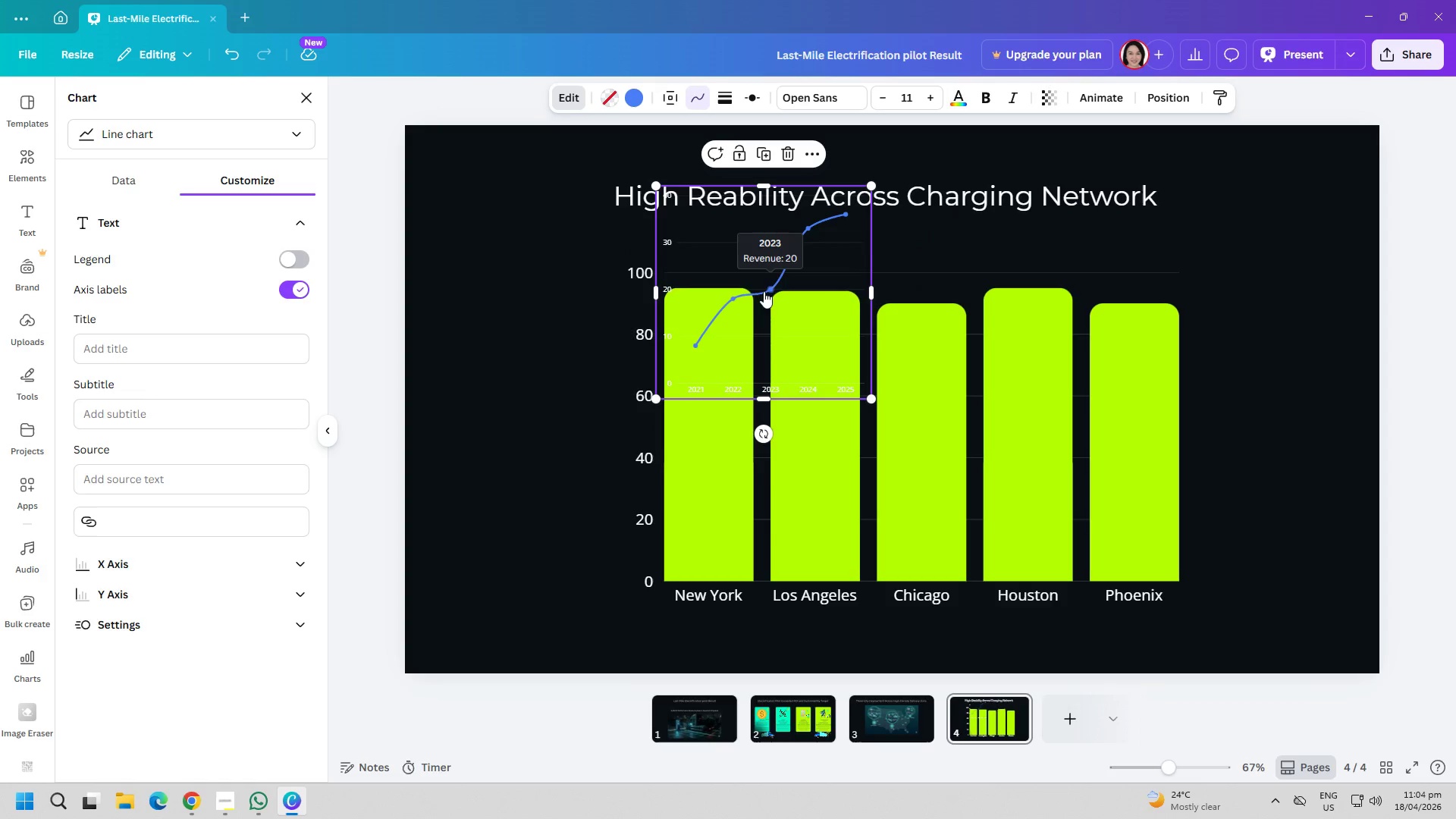 
left_click_drag(start_coordinate=[774, 287], to_coordinate=[839, 432])
 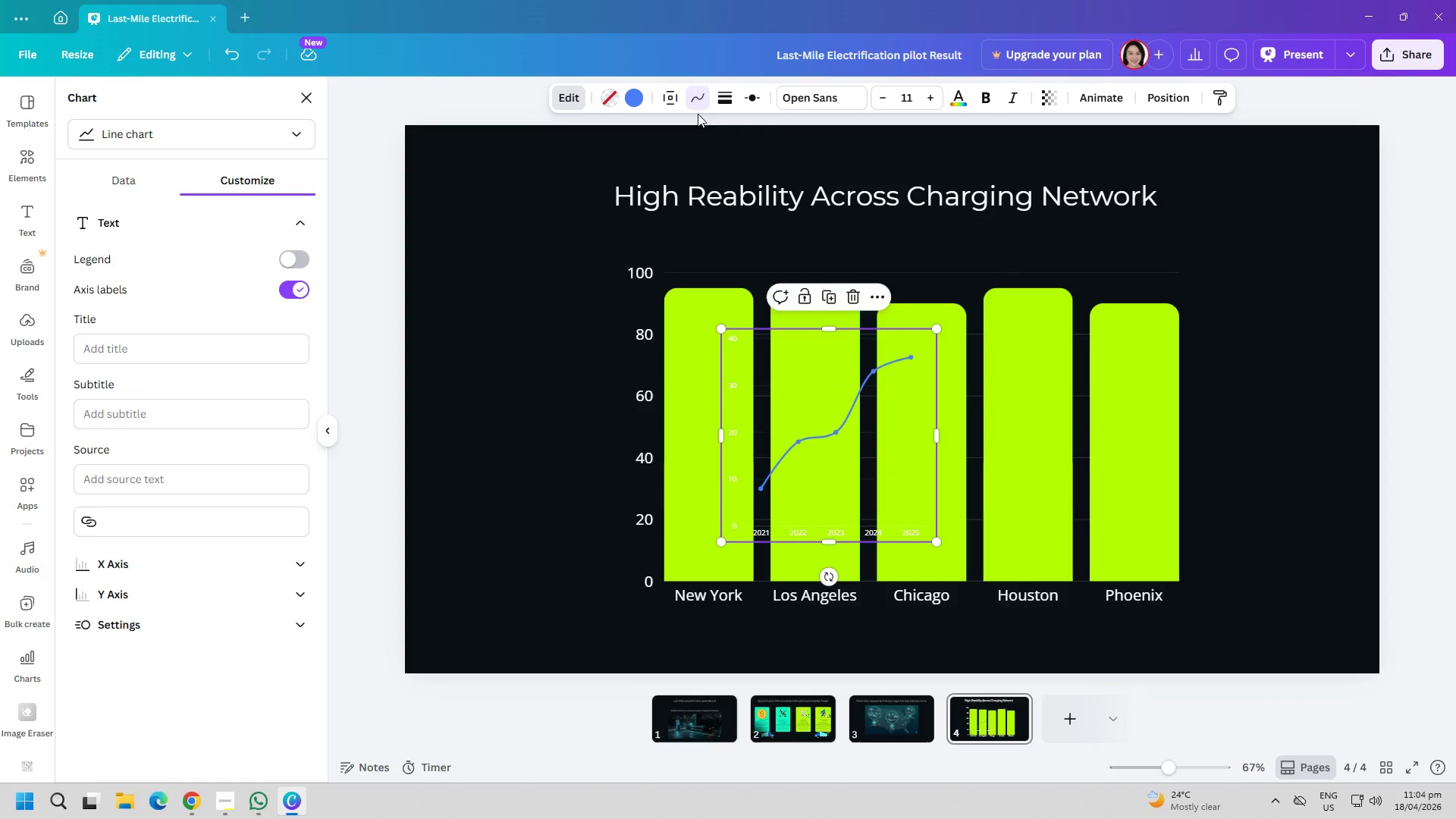 
left_click([698, 107])
 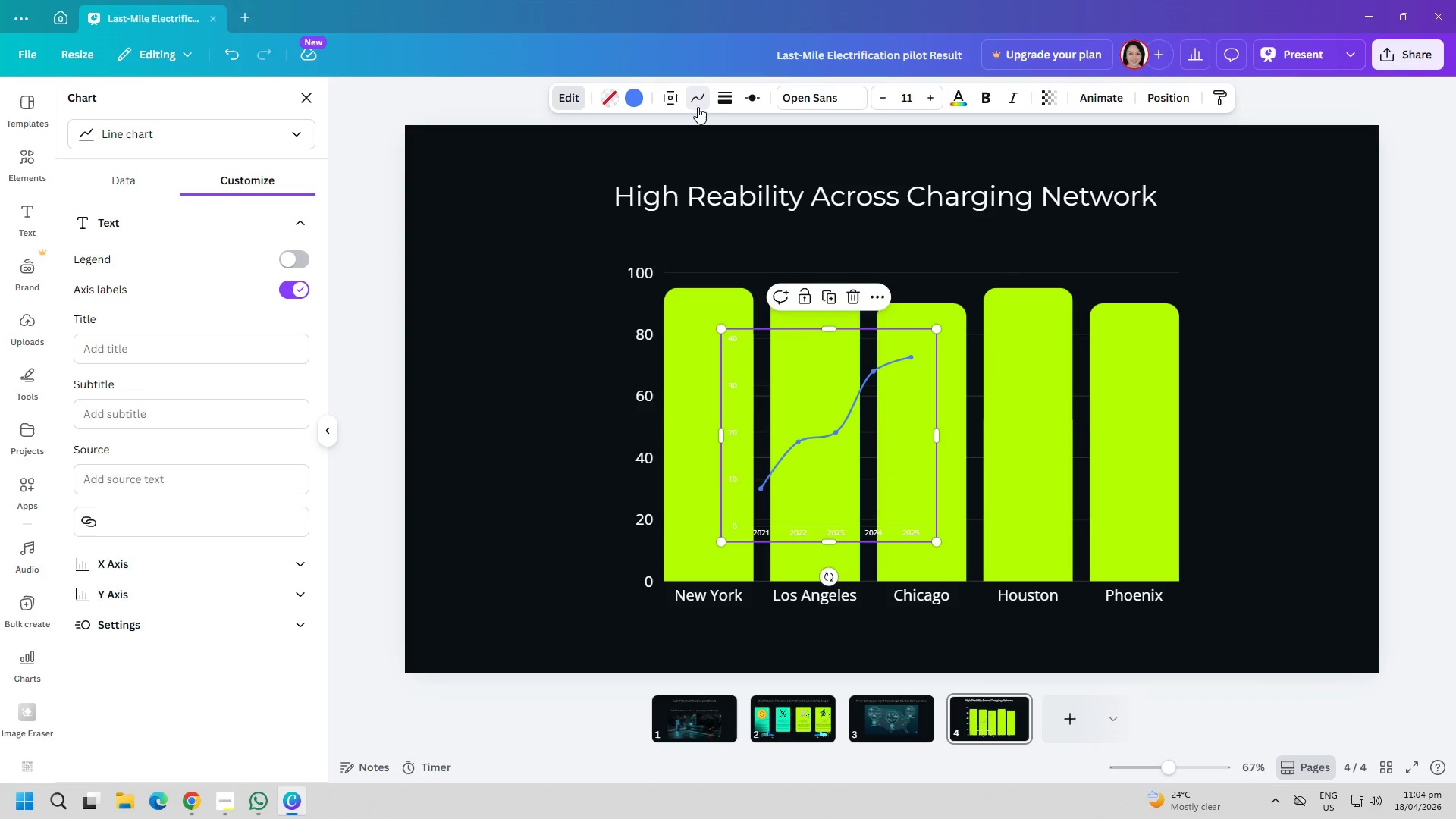 
double_click([698, 107])
 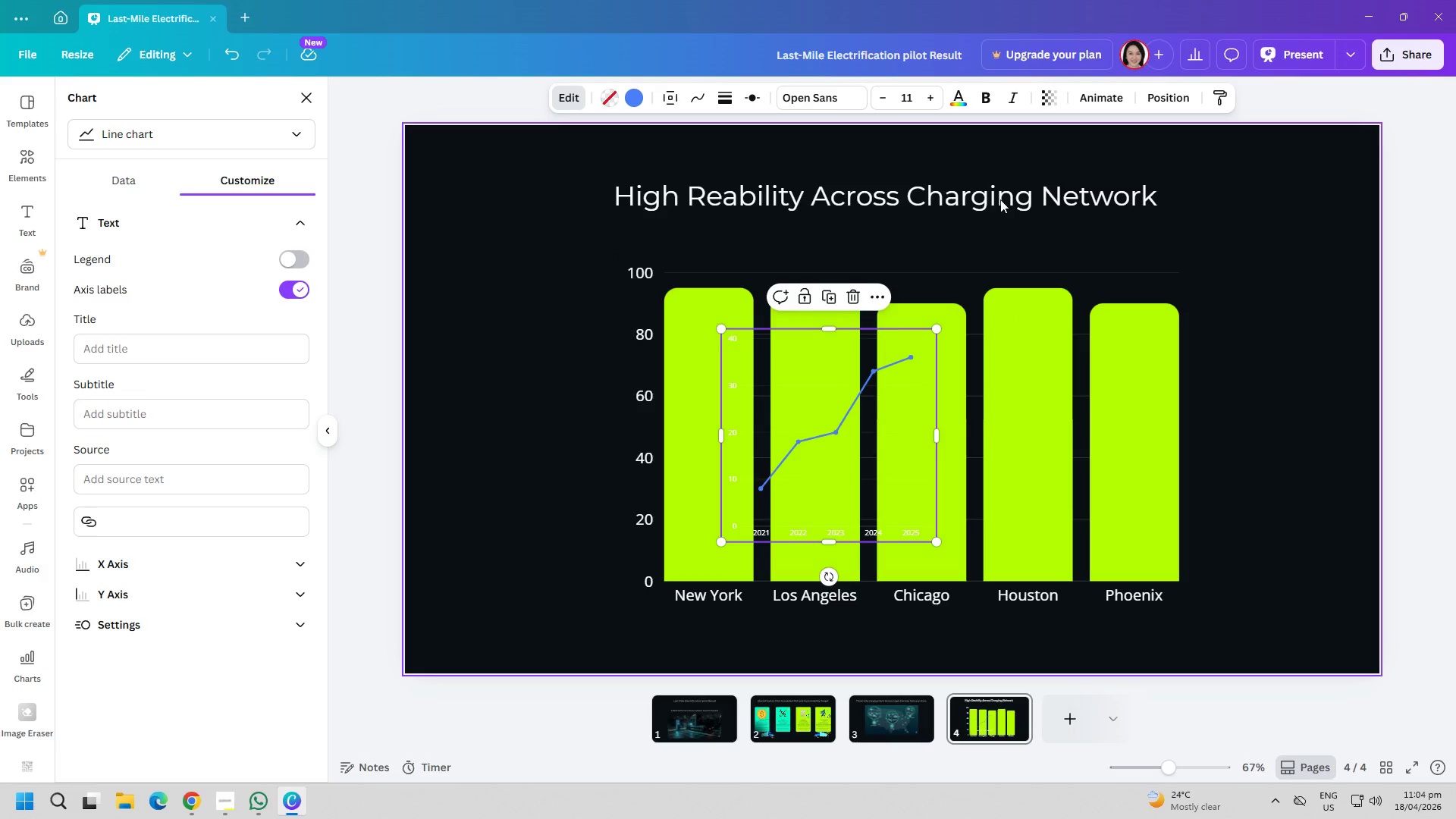 
wait(7.74)
 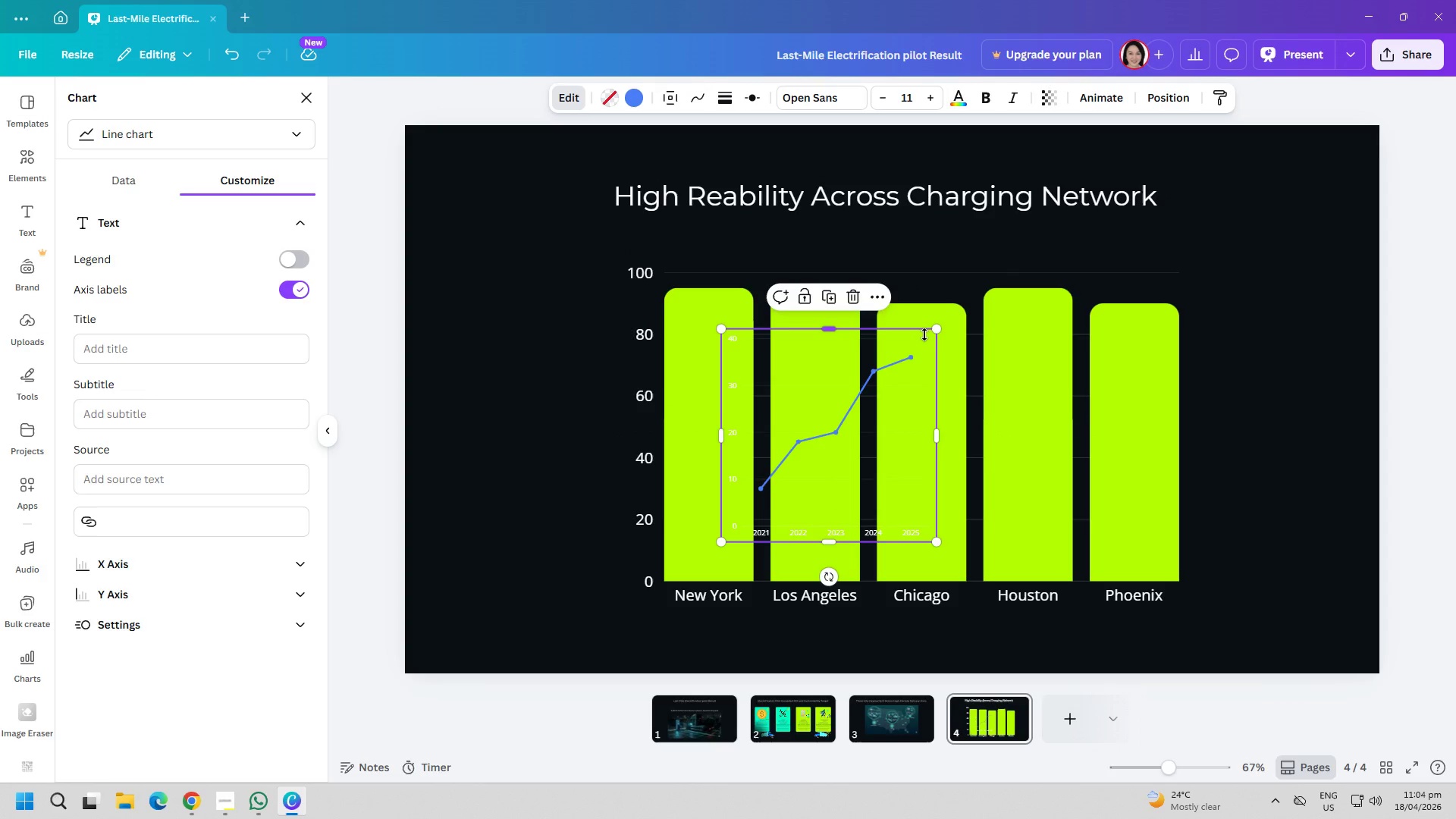 
right_click([696, 91])
 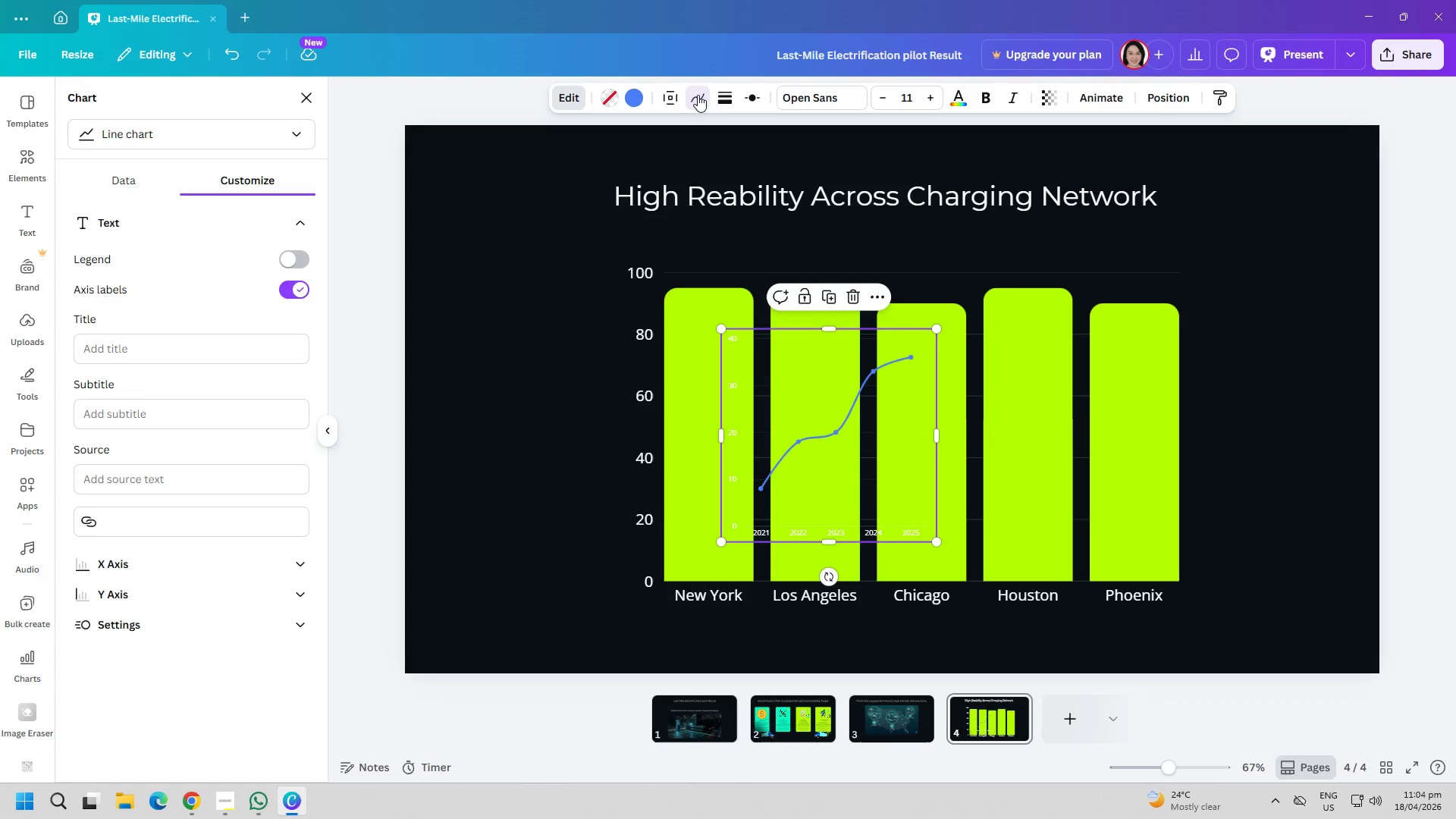 
double_click([699, 98])
 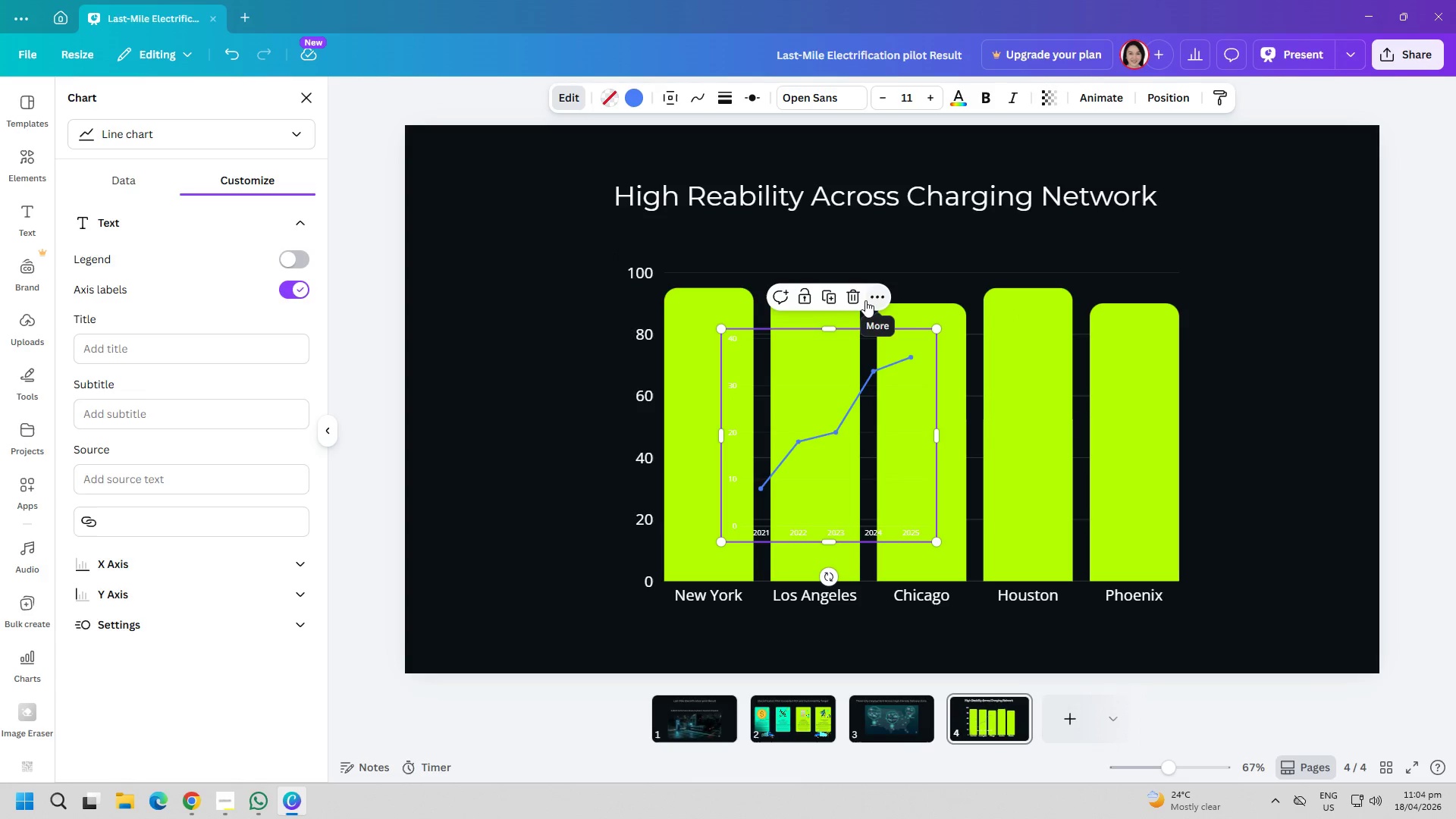 
left_click([857, 298])
 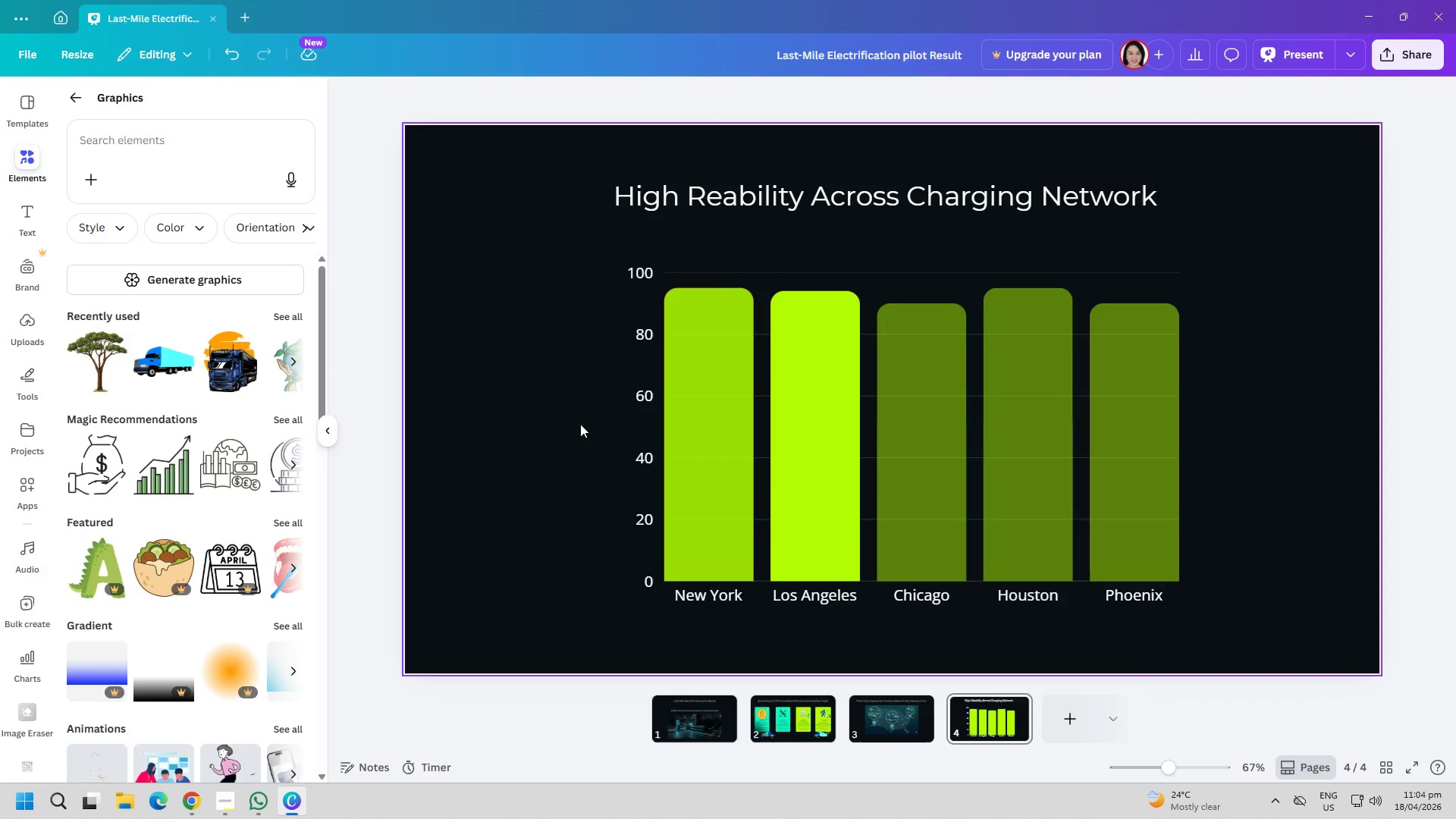 
left_click([580, 425])
 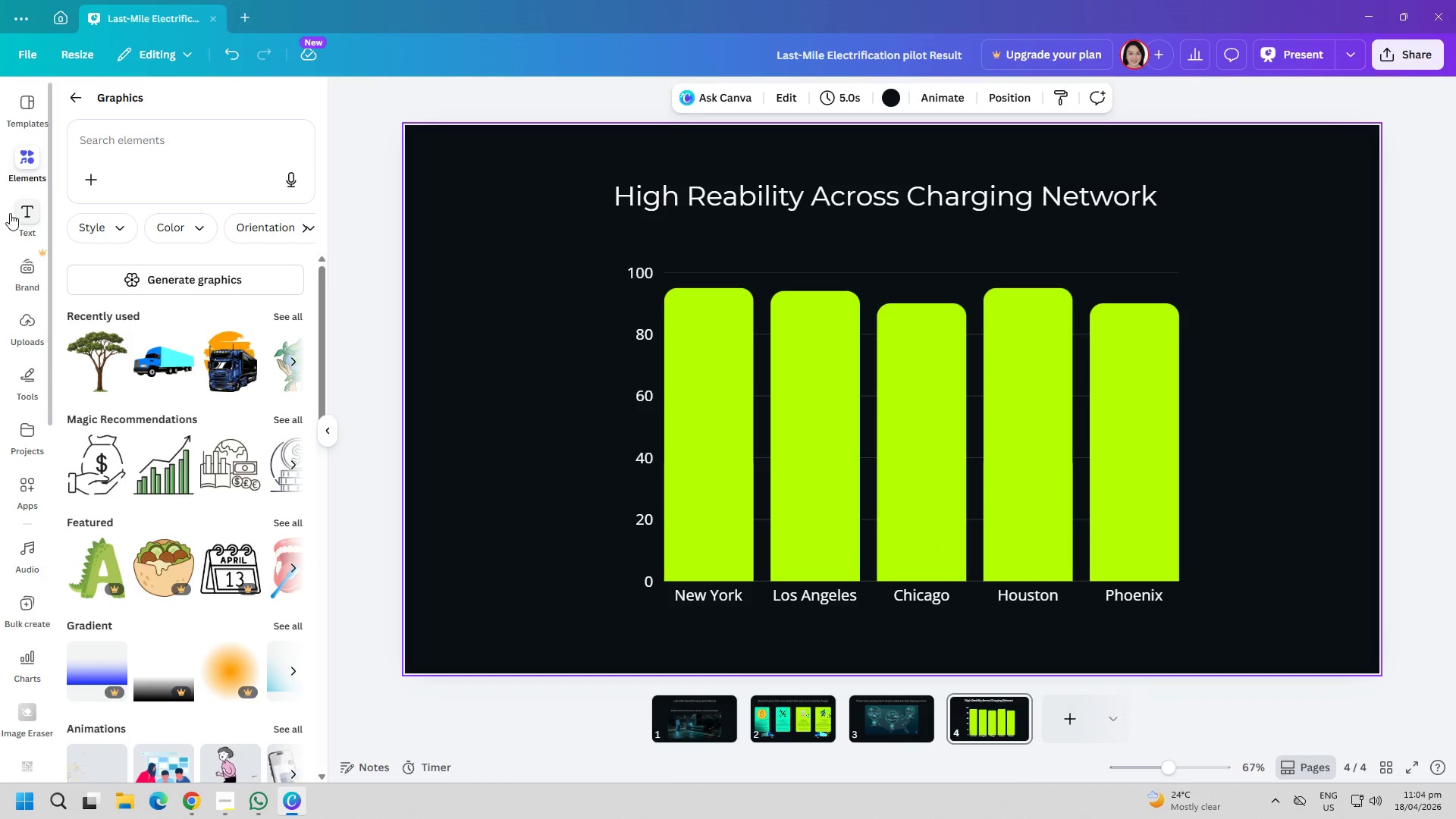 
left_click([29, 165])
 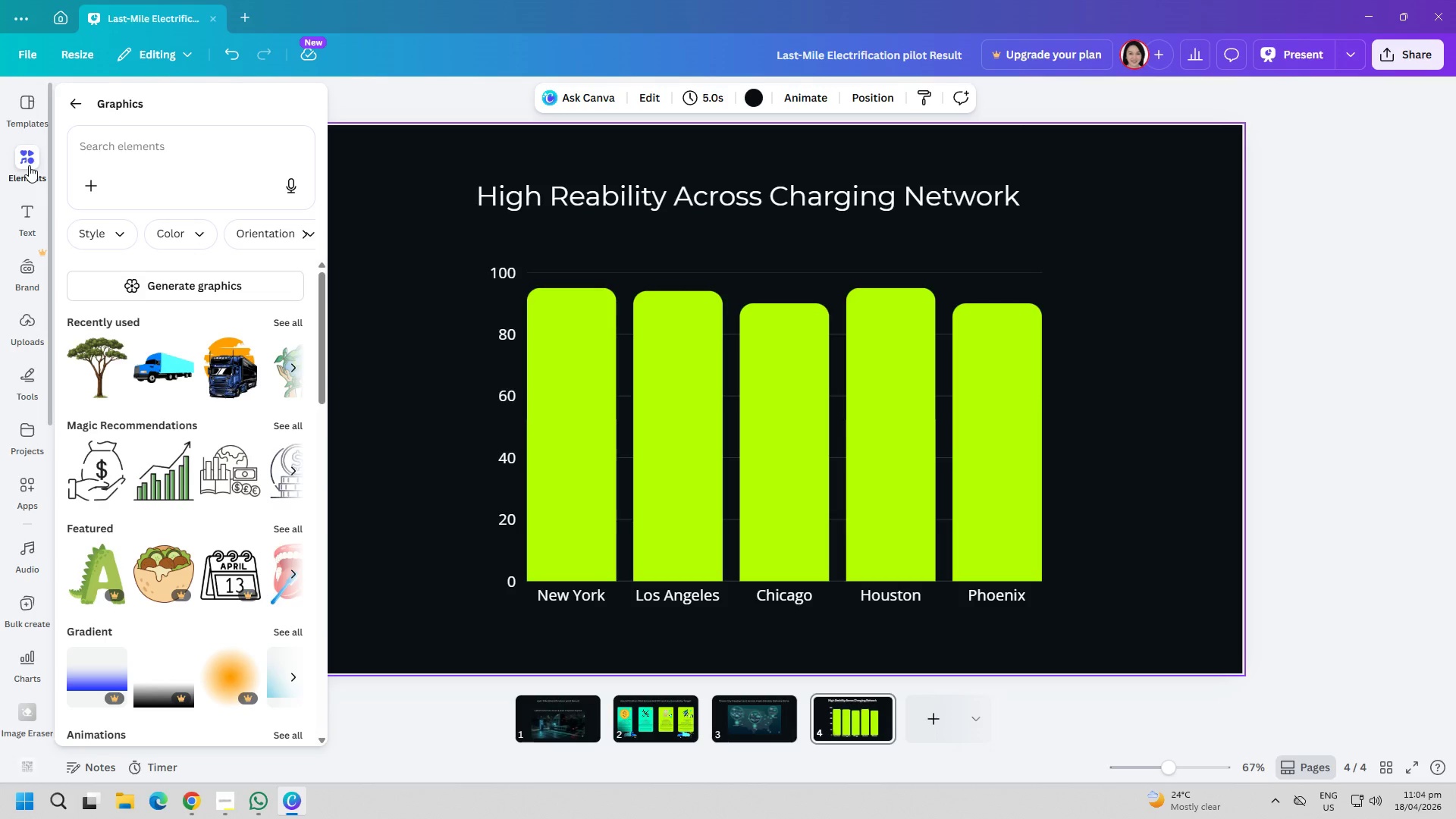 
left_click([29, 165])
 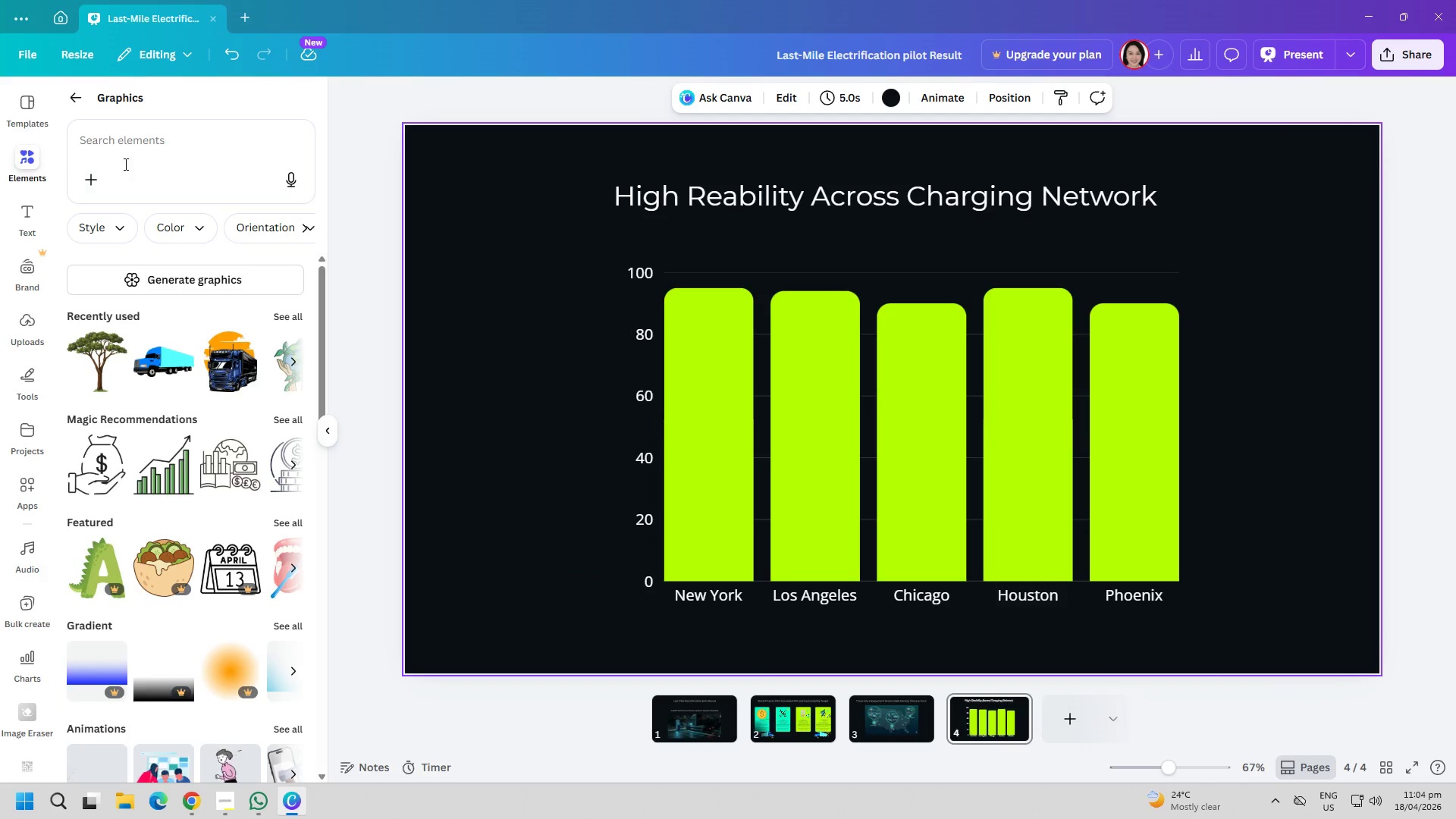 
left_click([140, 150])
 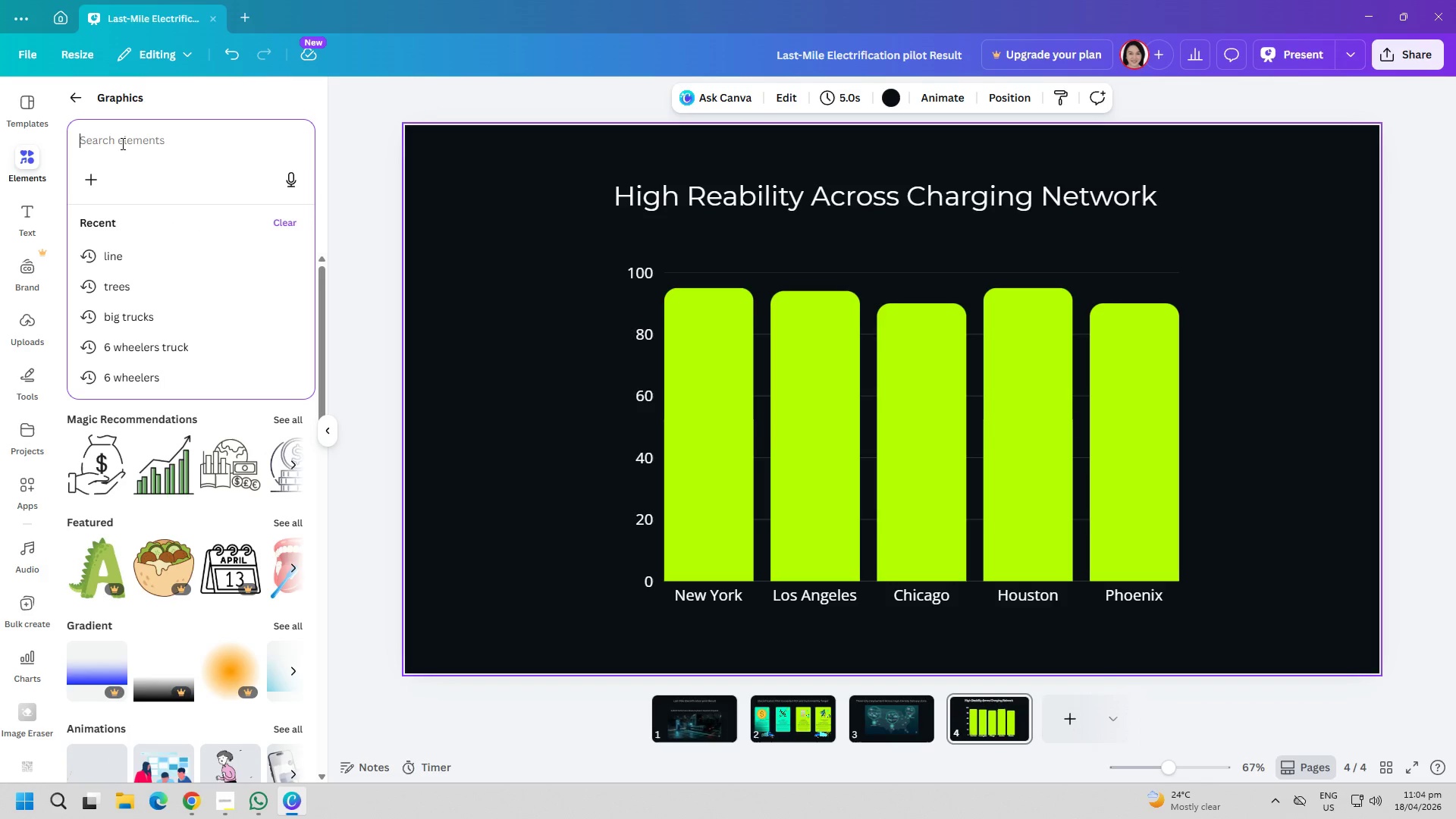 
type(line)
 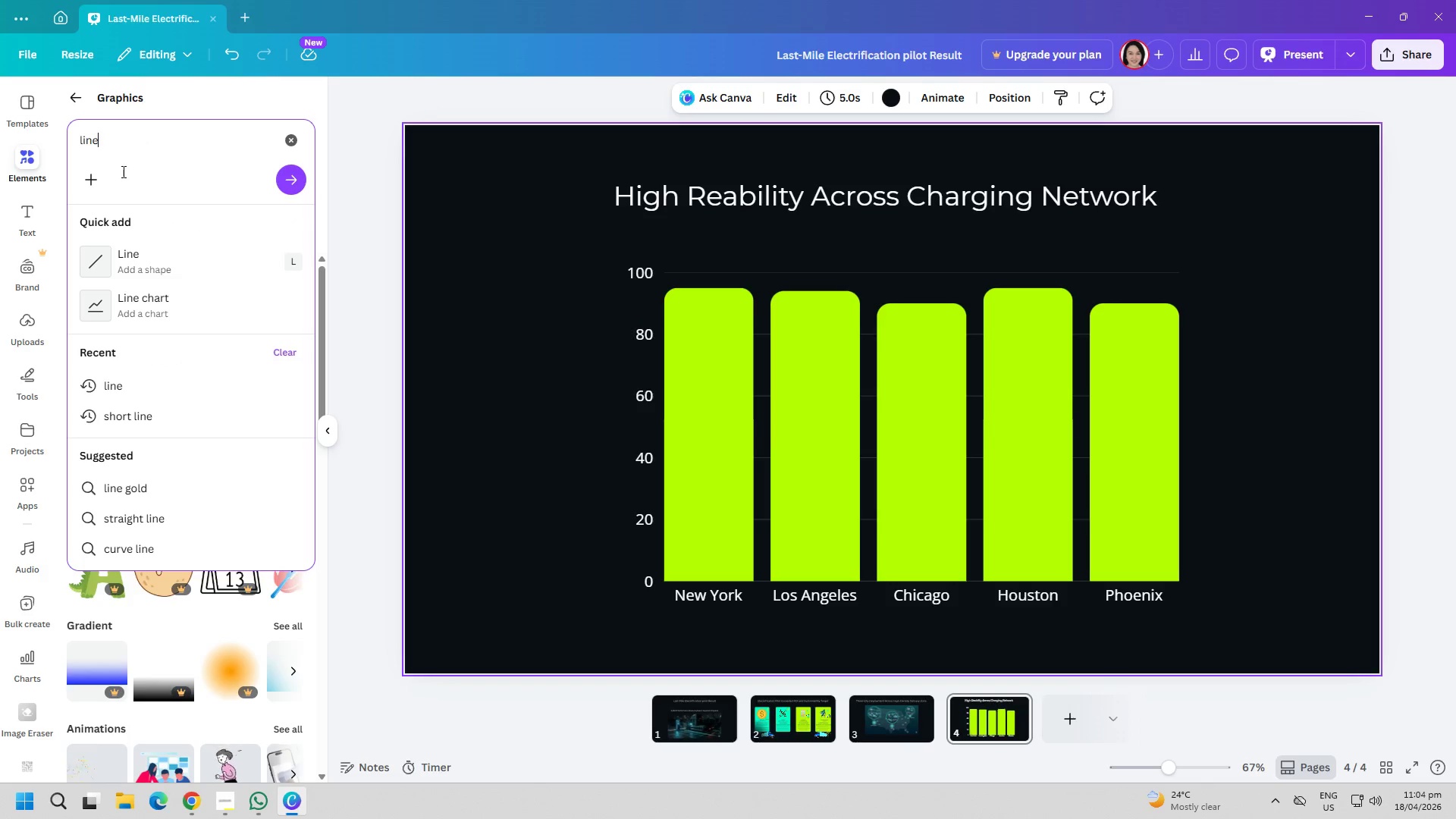 
left_click([172, 252])
 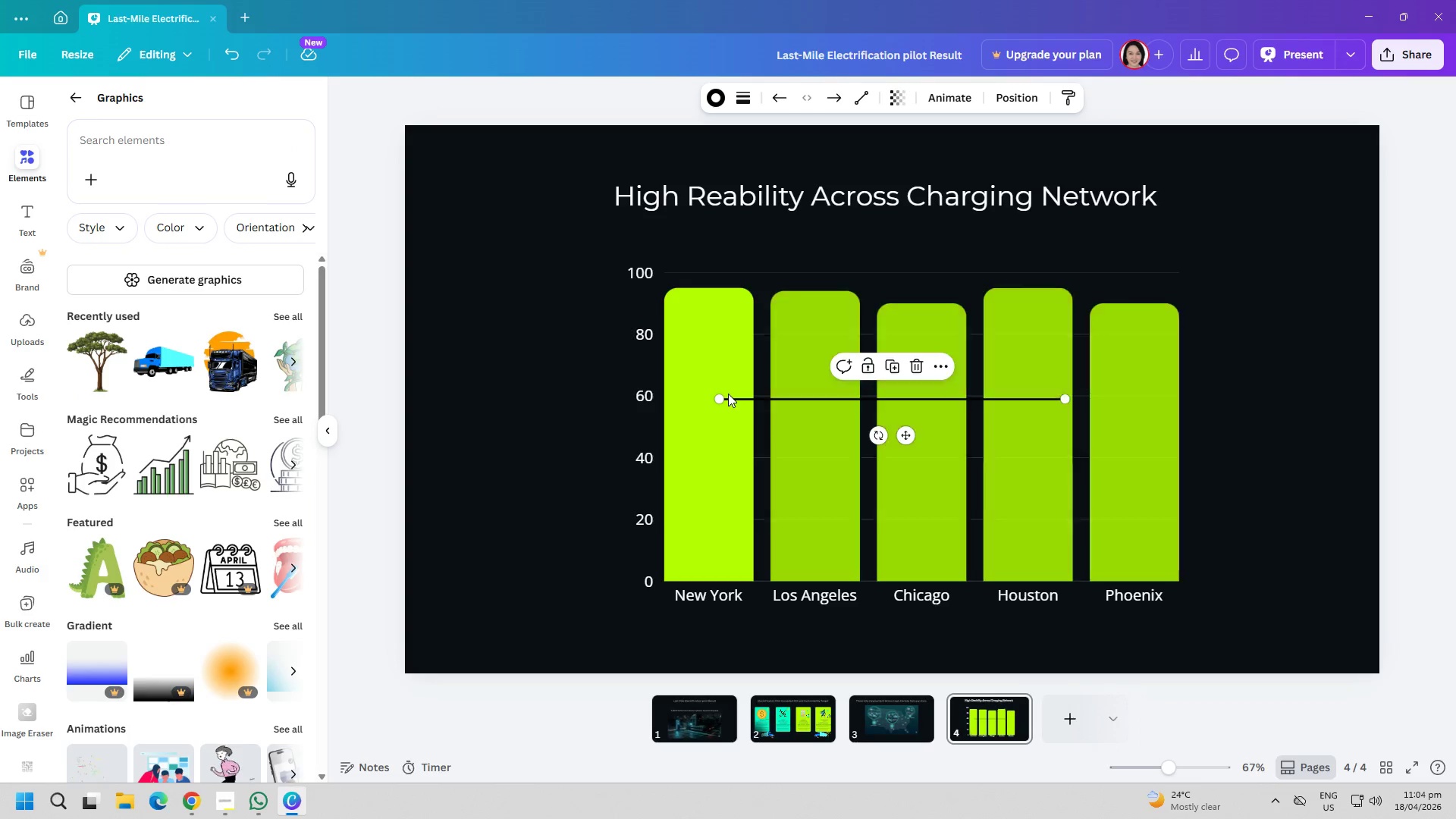 
left_click_drag(start_coordinate=[727, 398], to_coordinate=[463, 523])
 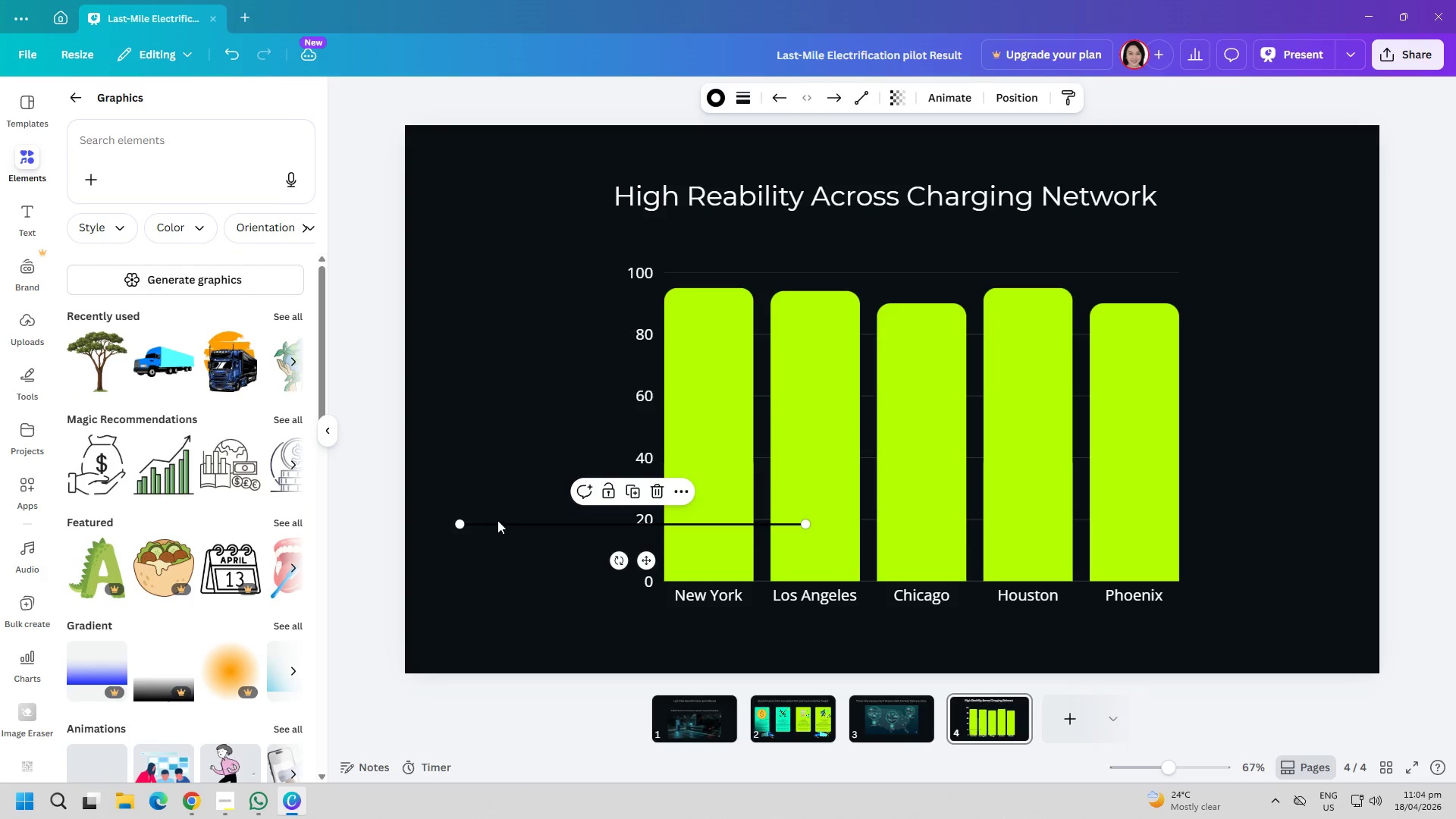 
left_click([501, 520])
 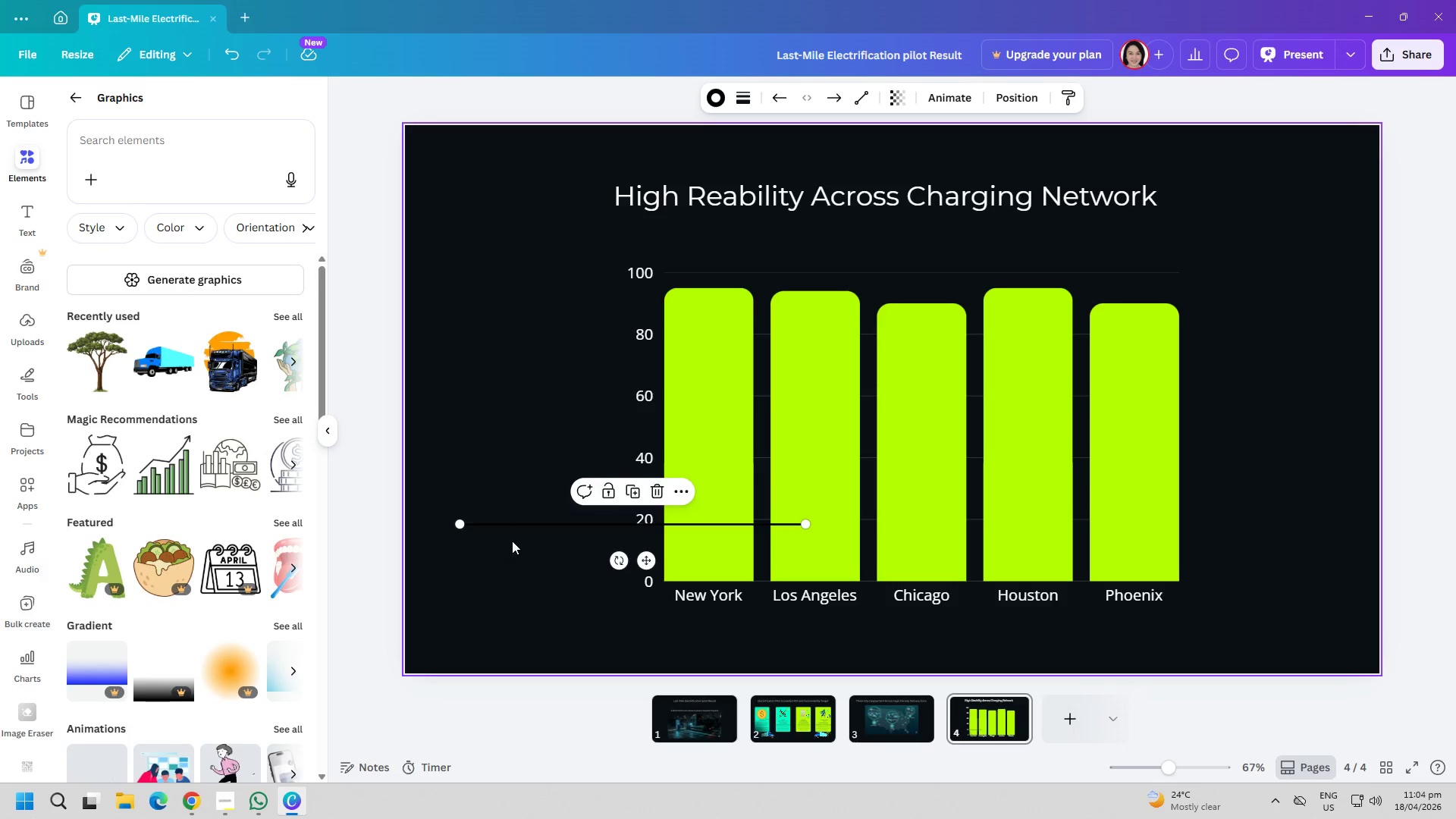 
key(Delete)
 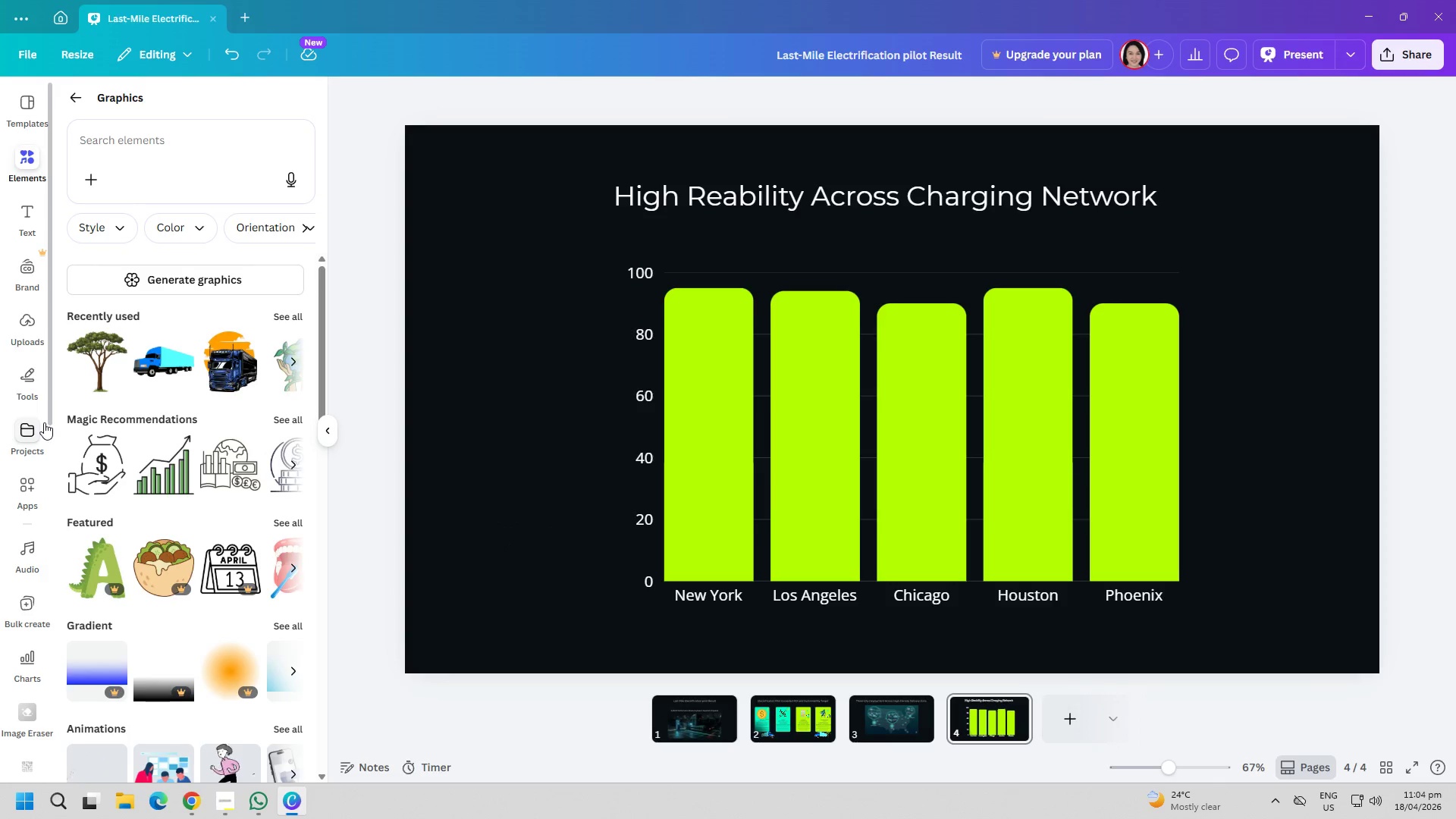 
left_click([26, 384])
 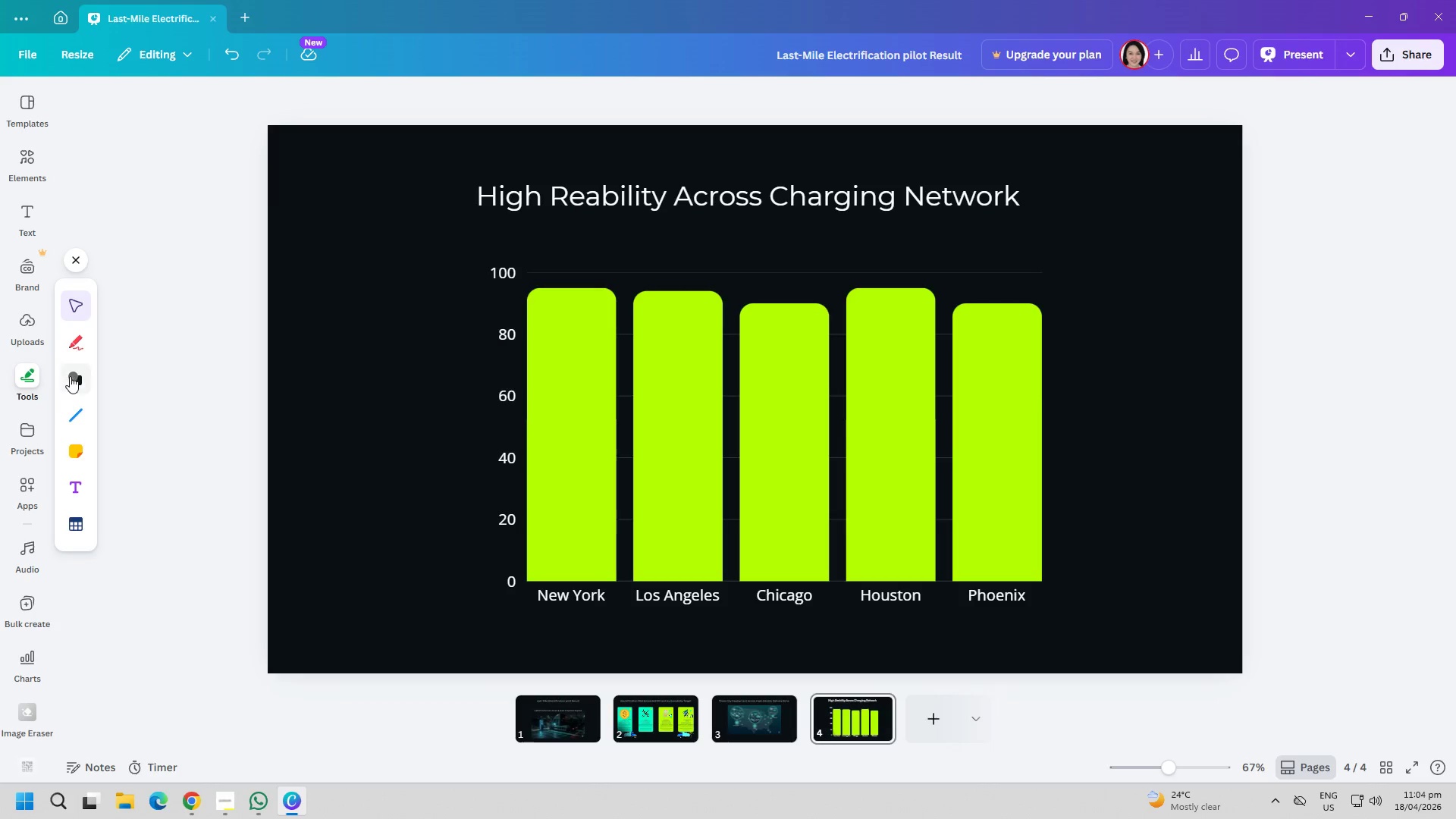 
left_click([81, 416])
 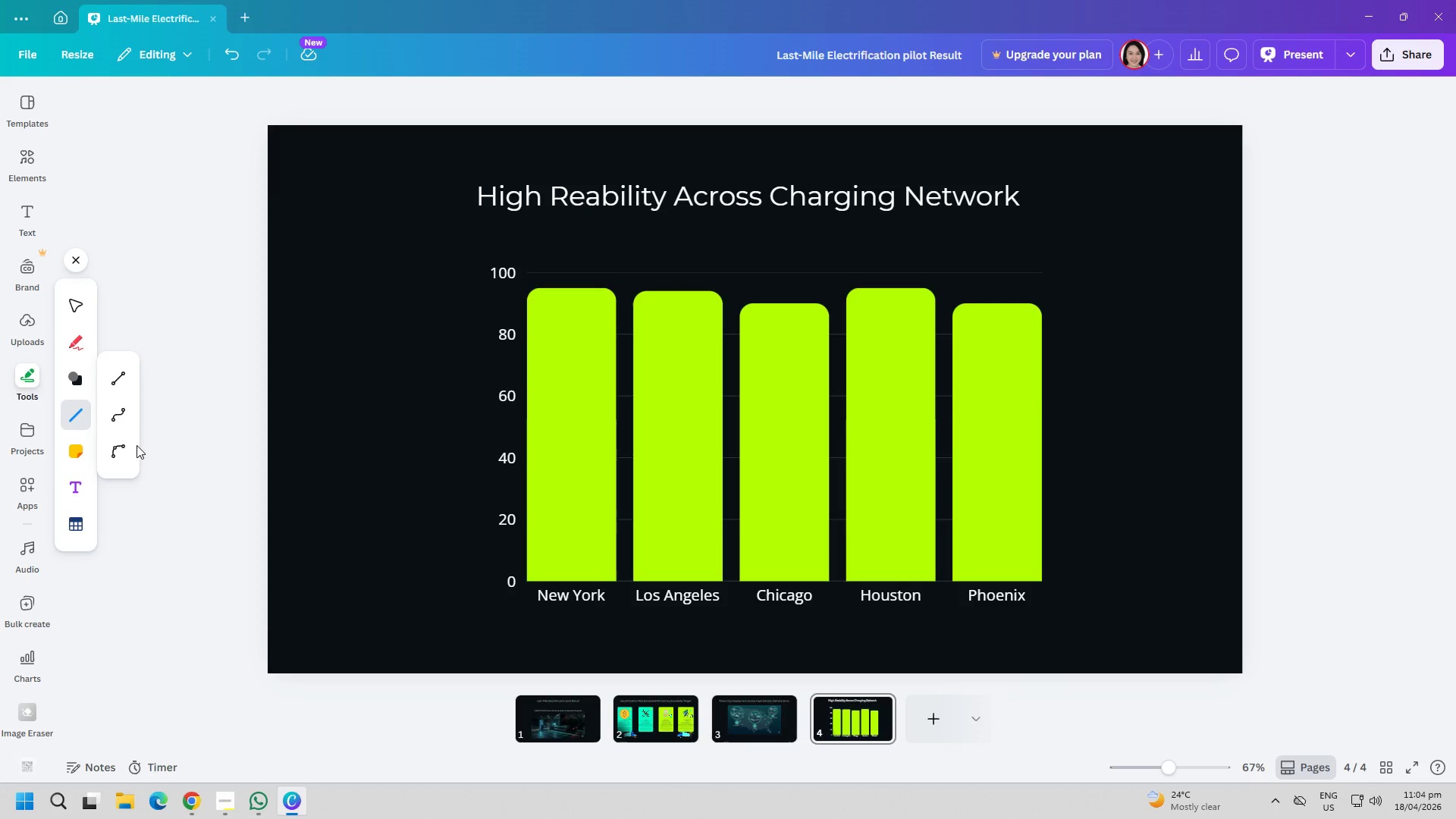 
left_click([123, 421])
 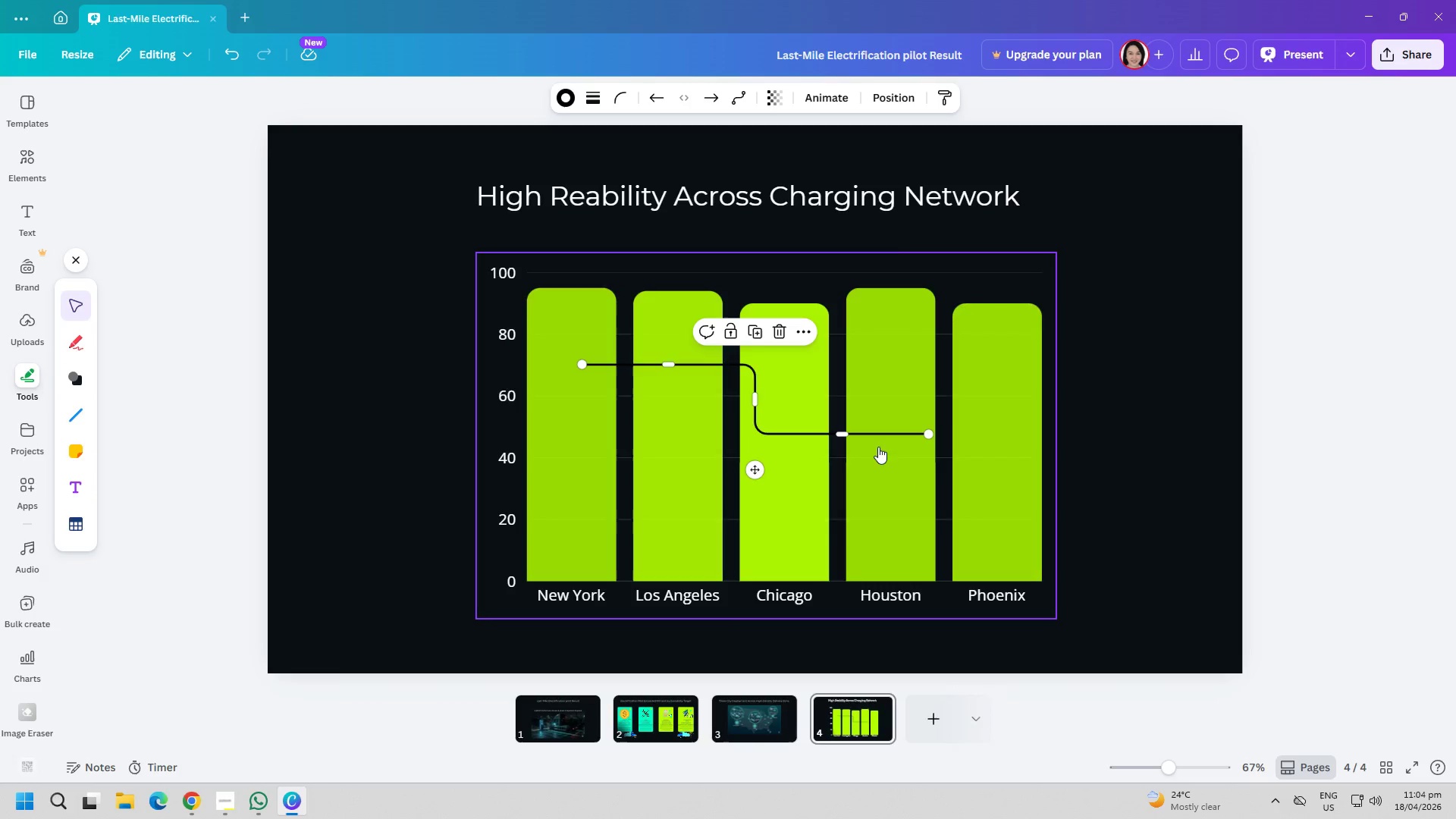 
left_click_drag(start_coordinate=[931, 433], to_coordinate=[981, 375])
 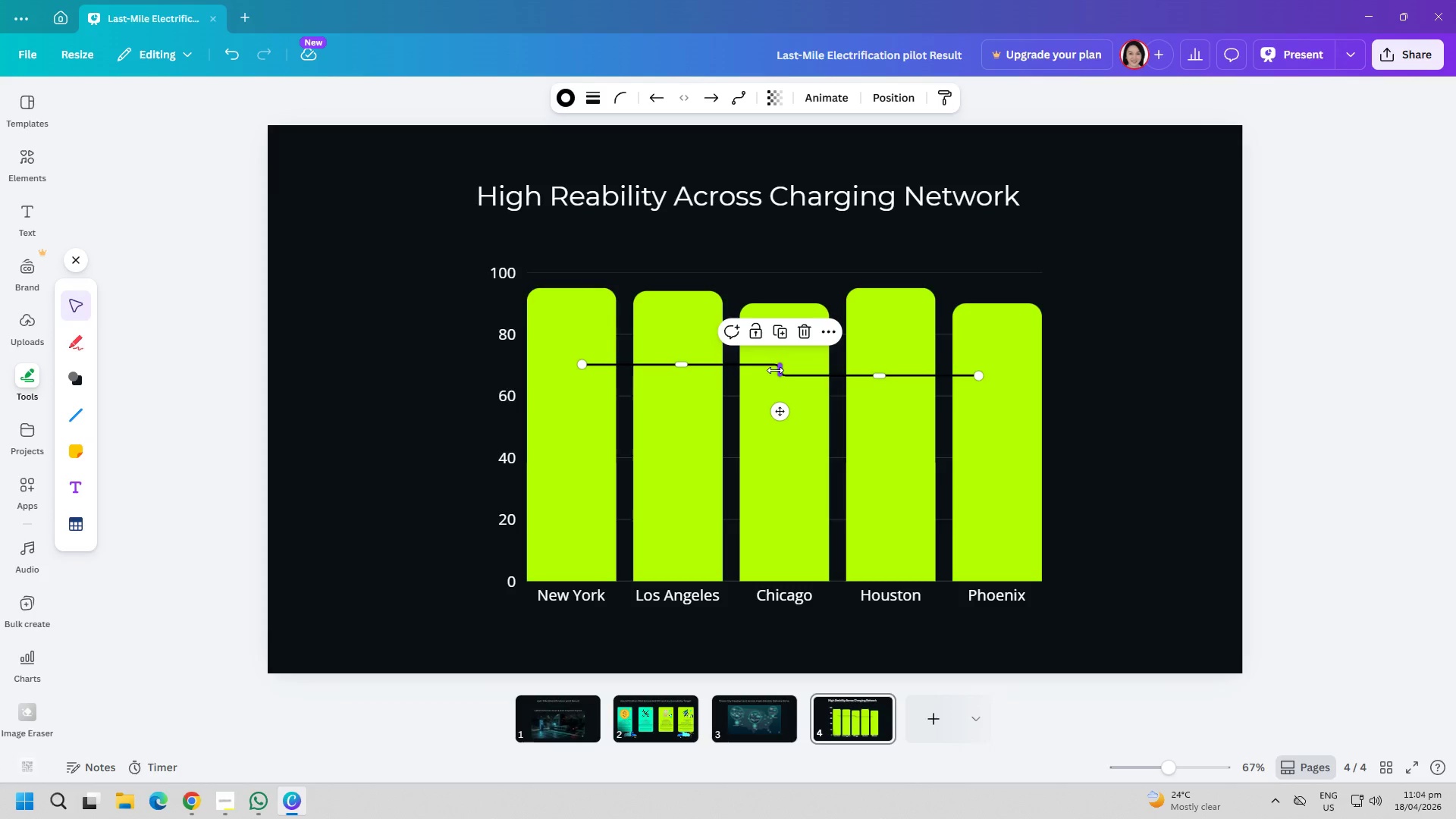 
left_click_drag(start_coordinate=[775, 370], to_coordinate=[788, 453])
 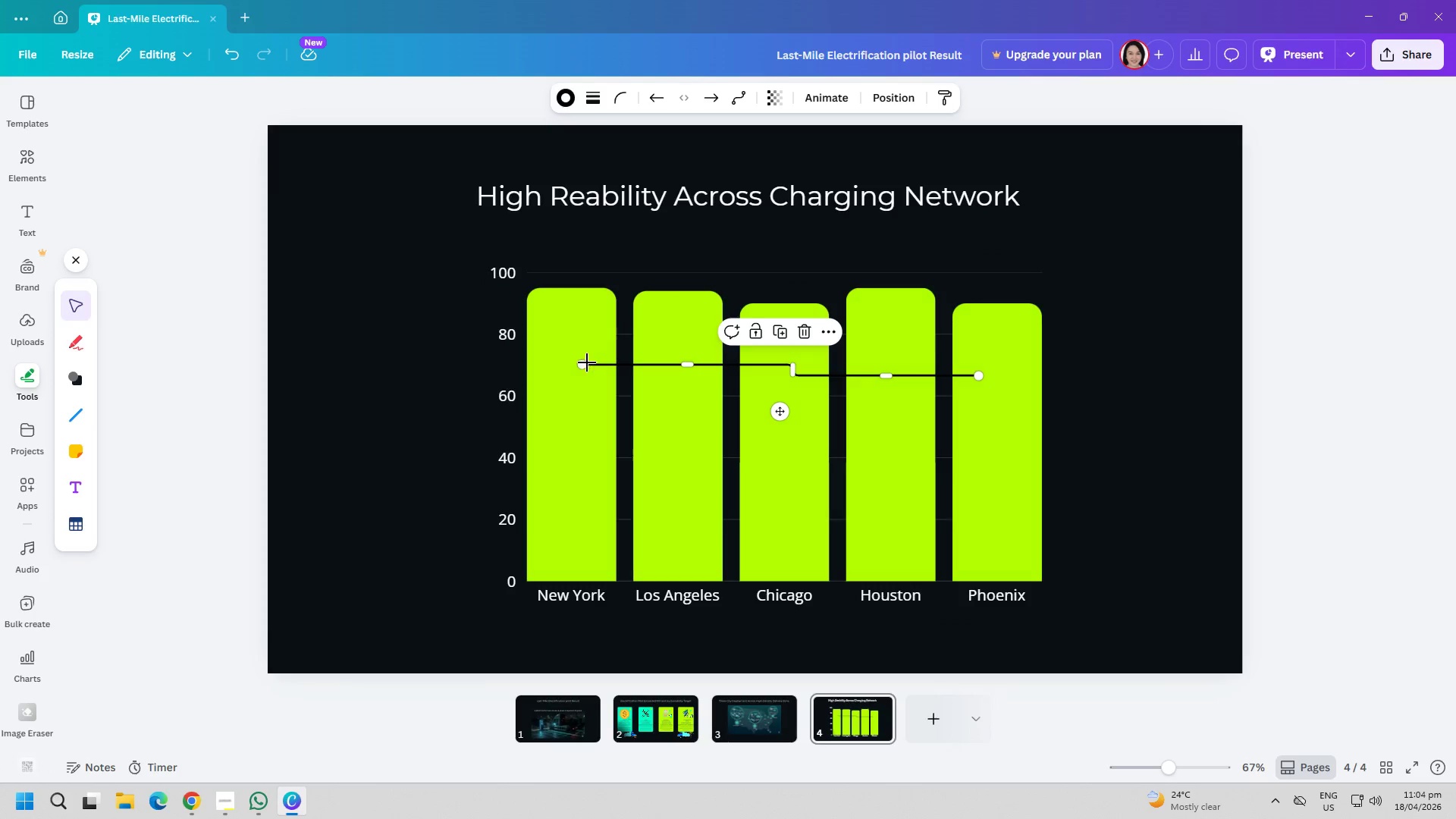 
left_click_drag(start_coordinate=[582, 366], to_coordinate=[607, 499])
 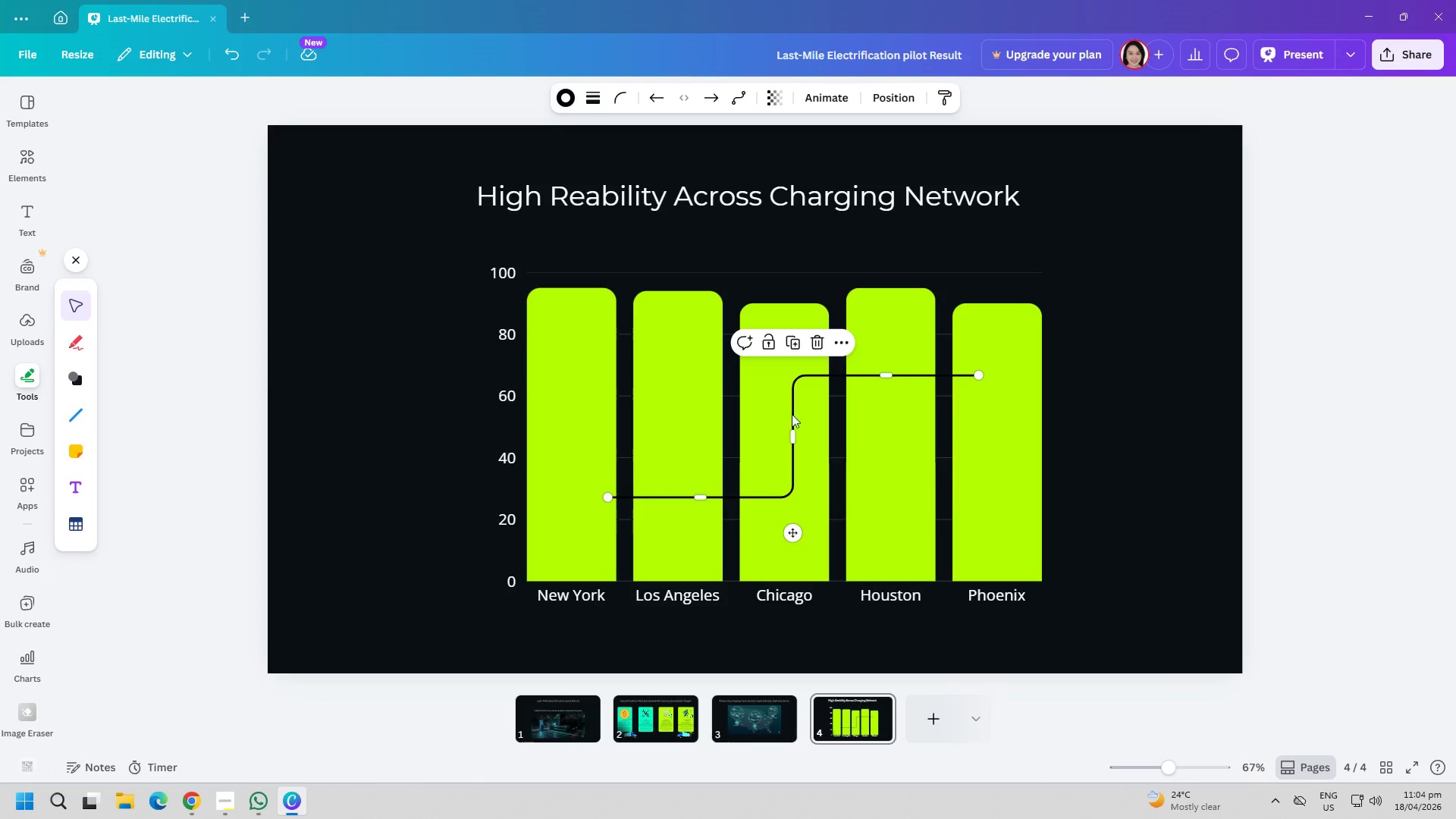 
left_click_drag(start_coordinate=[789, 392], to_coordinate=[793, 437])
 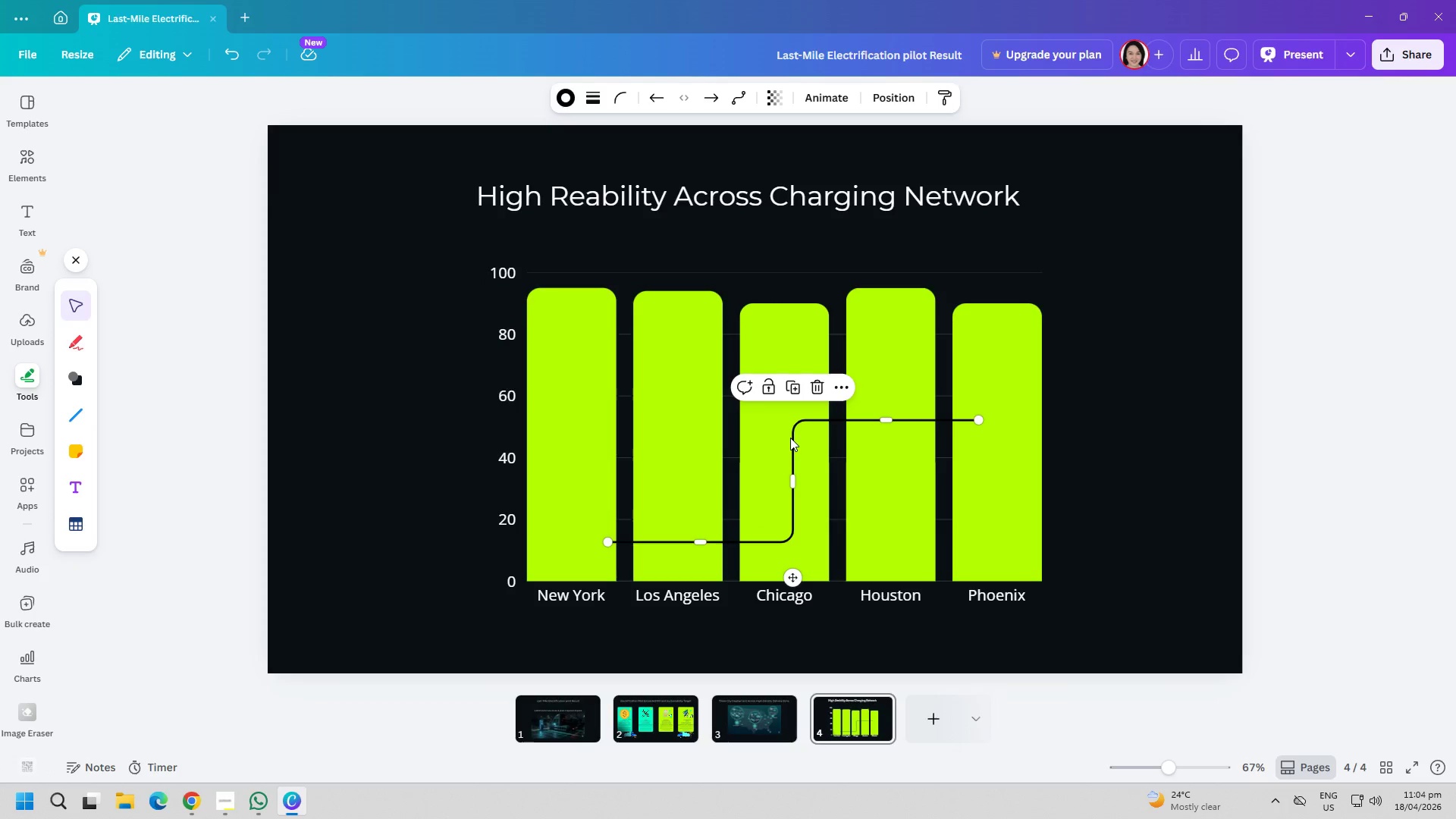 
key(Delete)
 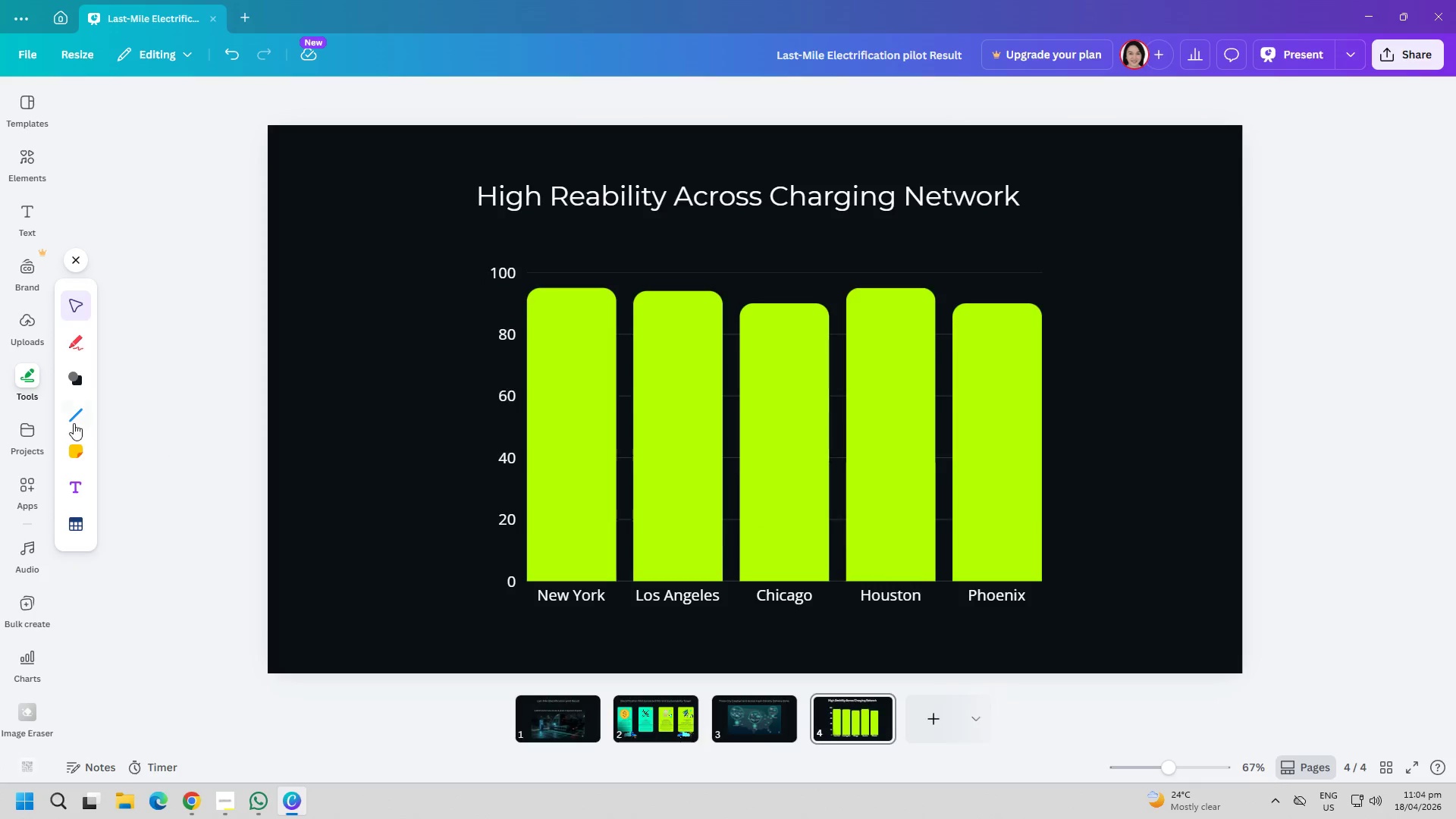 
left_click([73, 423])
 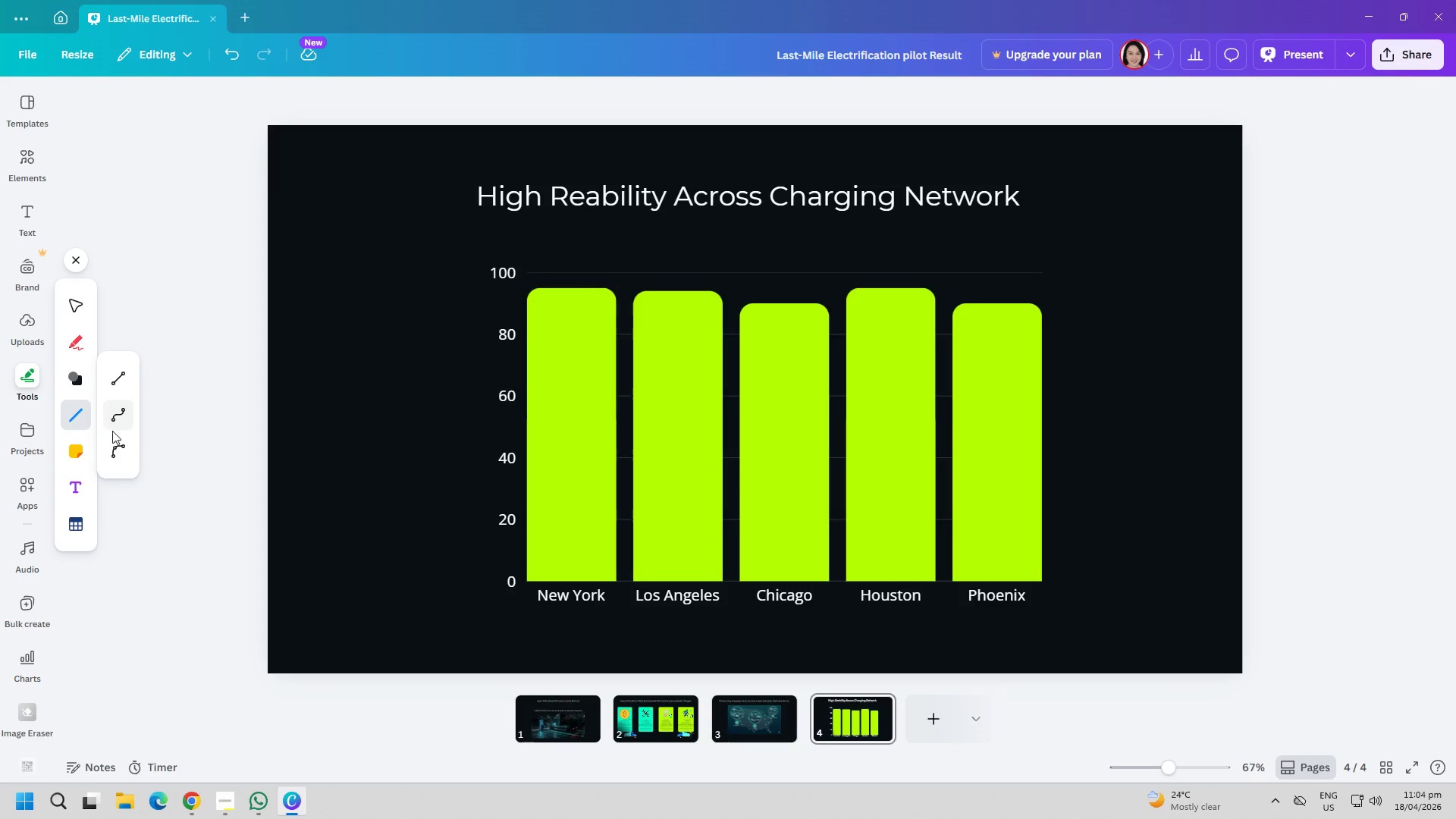 
left_click([112, 443])
 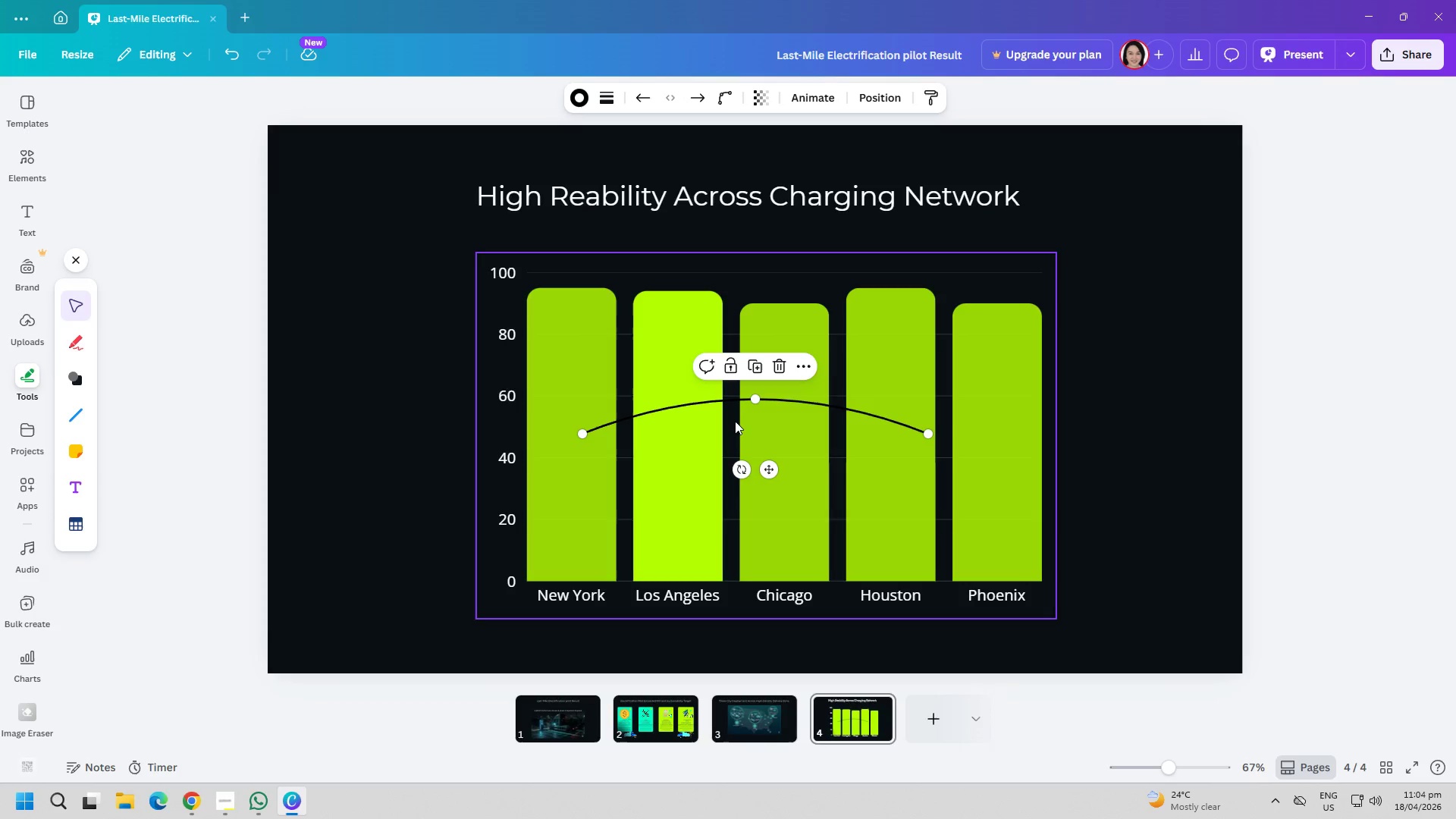 
left_click_drag(start_coordinate=[754, 403], to_coordinate=[784, 499])
 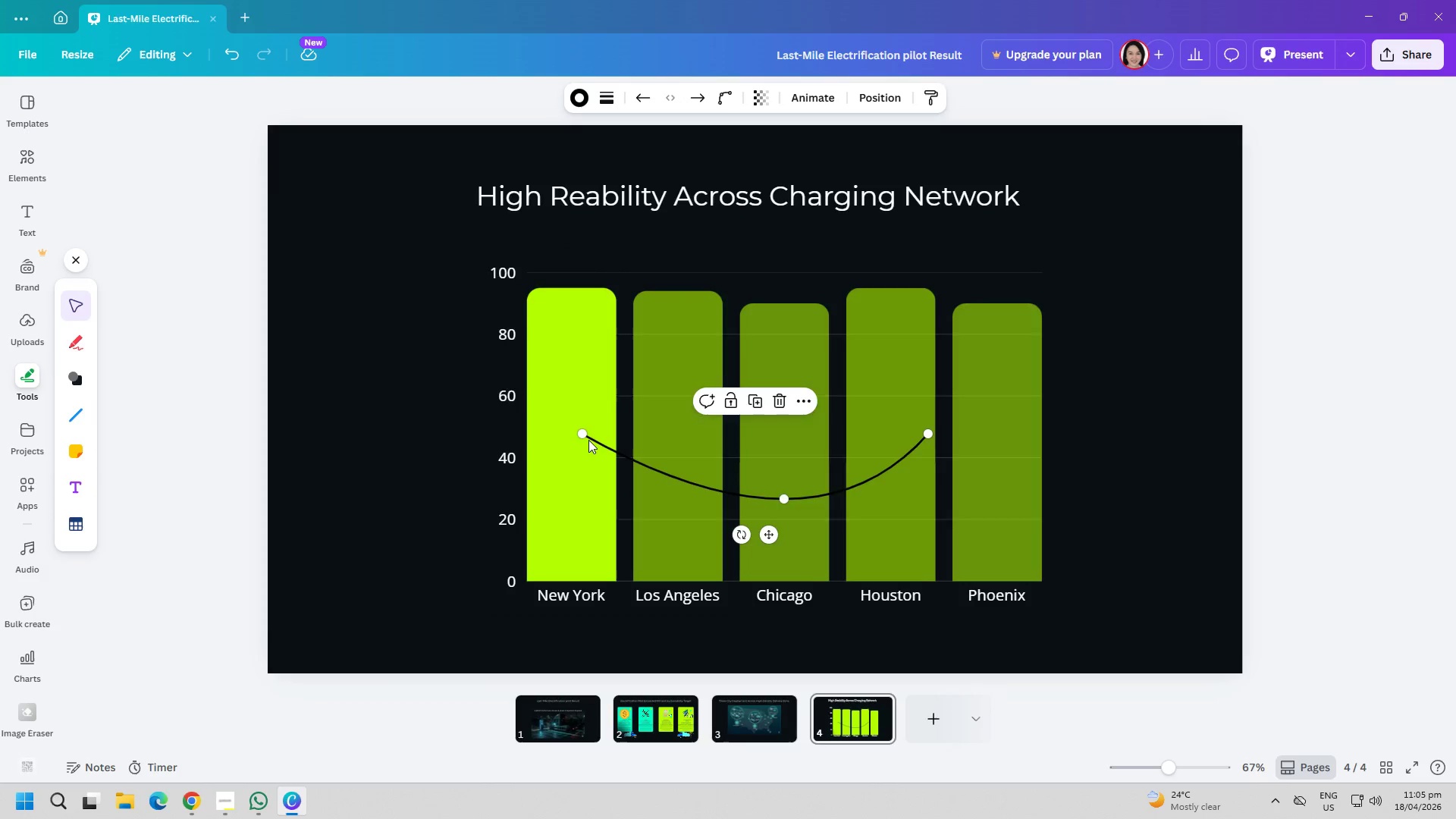 
left_click_drag(start_coordinate=[584, 433], to_coordinate=[721, 541])
 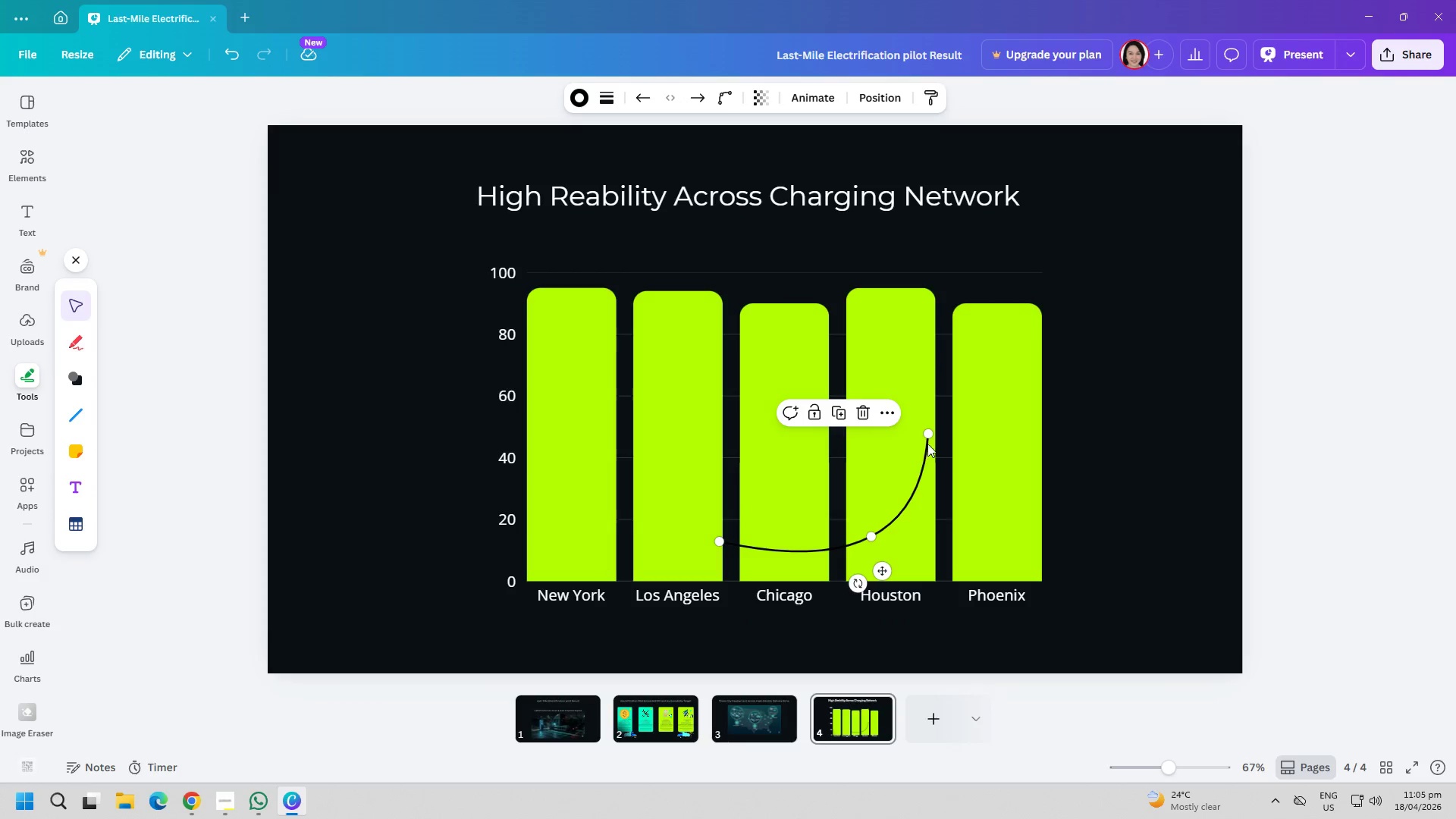 
left_click_drag(start_coordinate=[927, 438], to_coordinate=[979, 387])
 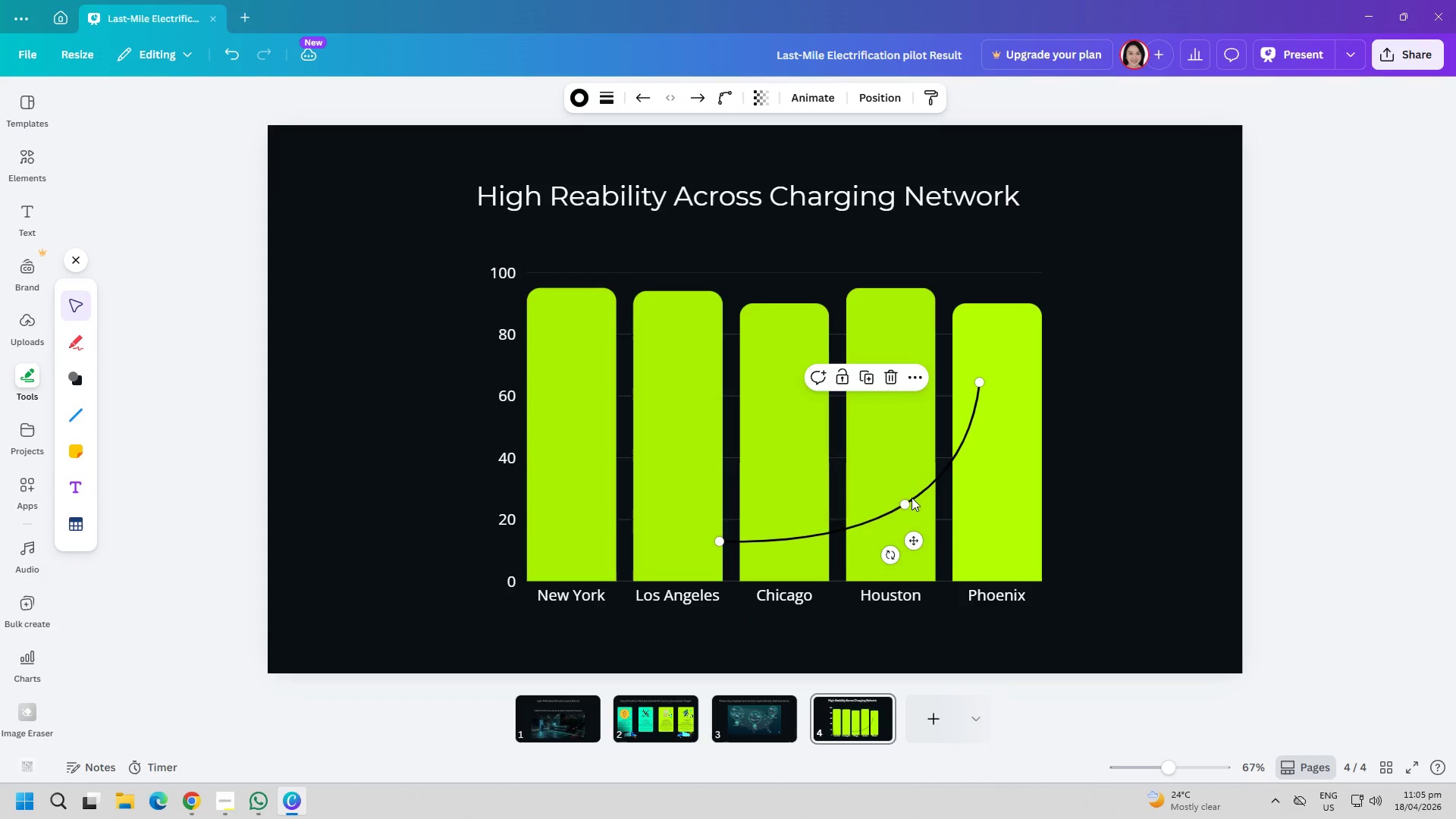 
left_click_drag(start_coordinate=[905, 499], to_coordinate=[899, 438])
 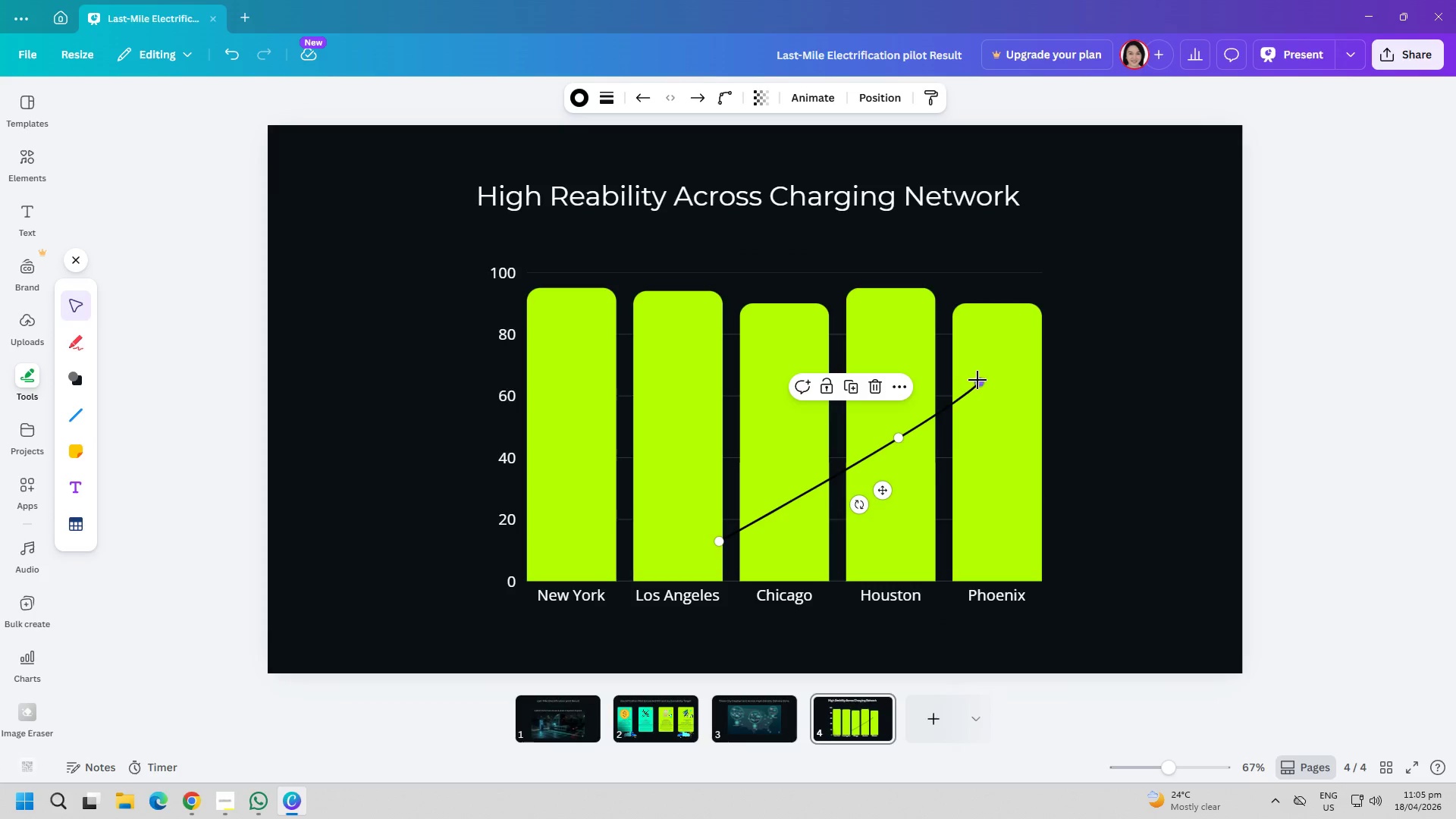 
left_click_drag(start_coordinate=[981, 380], to_coordinate=[1005, 356])
 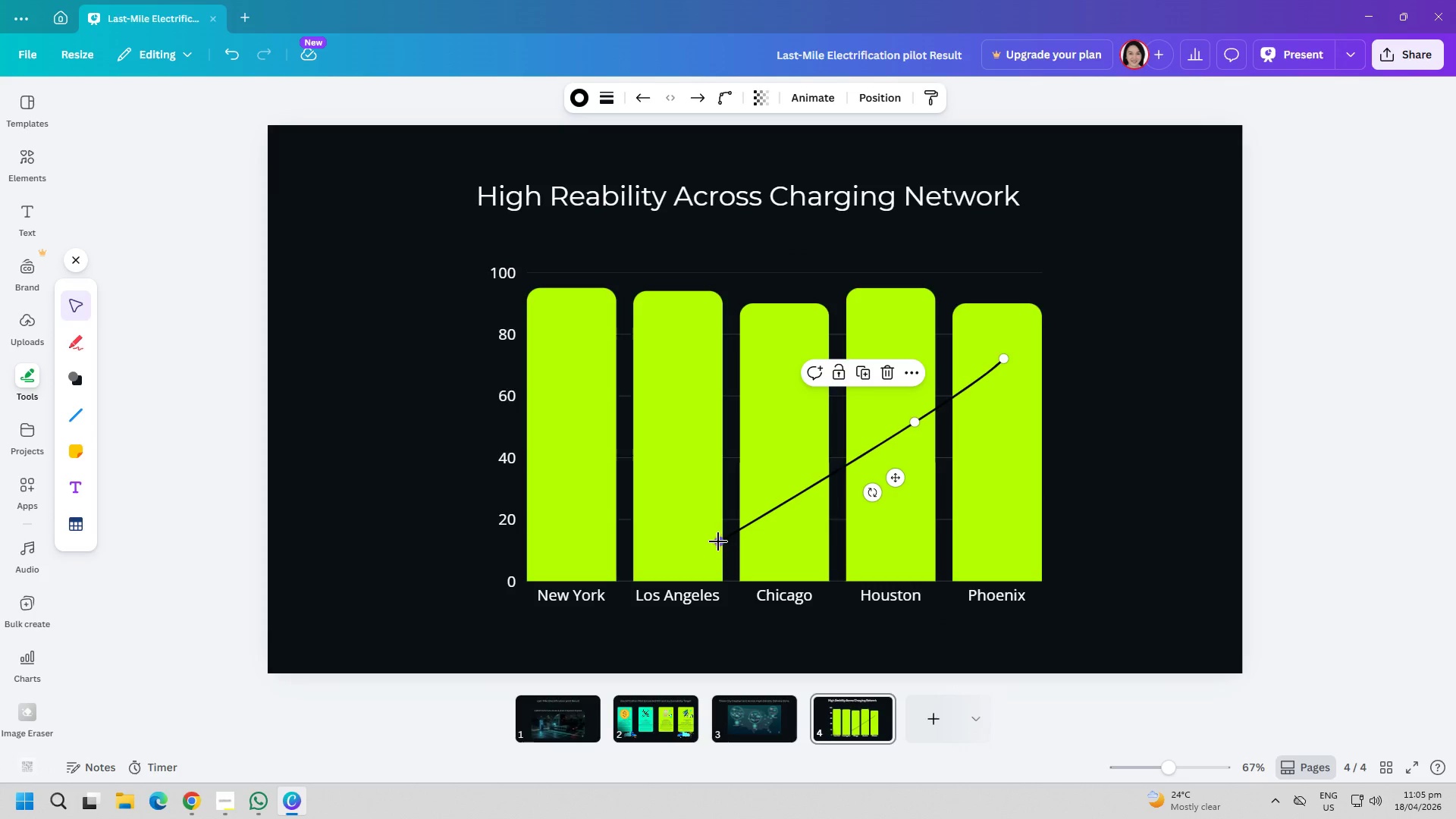 
left_click_drag(start_coordinate=[717, 541], to_coordinate=[666, 560])
 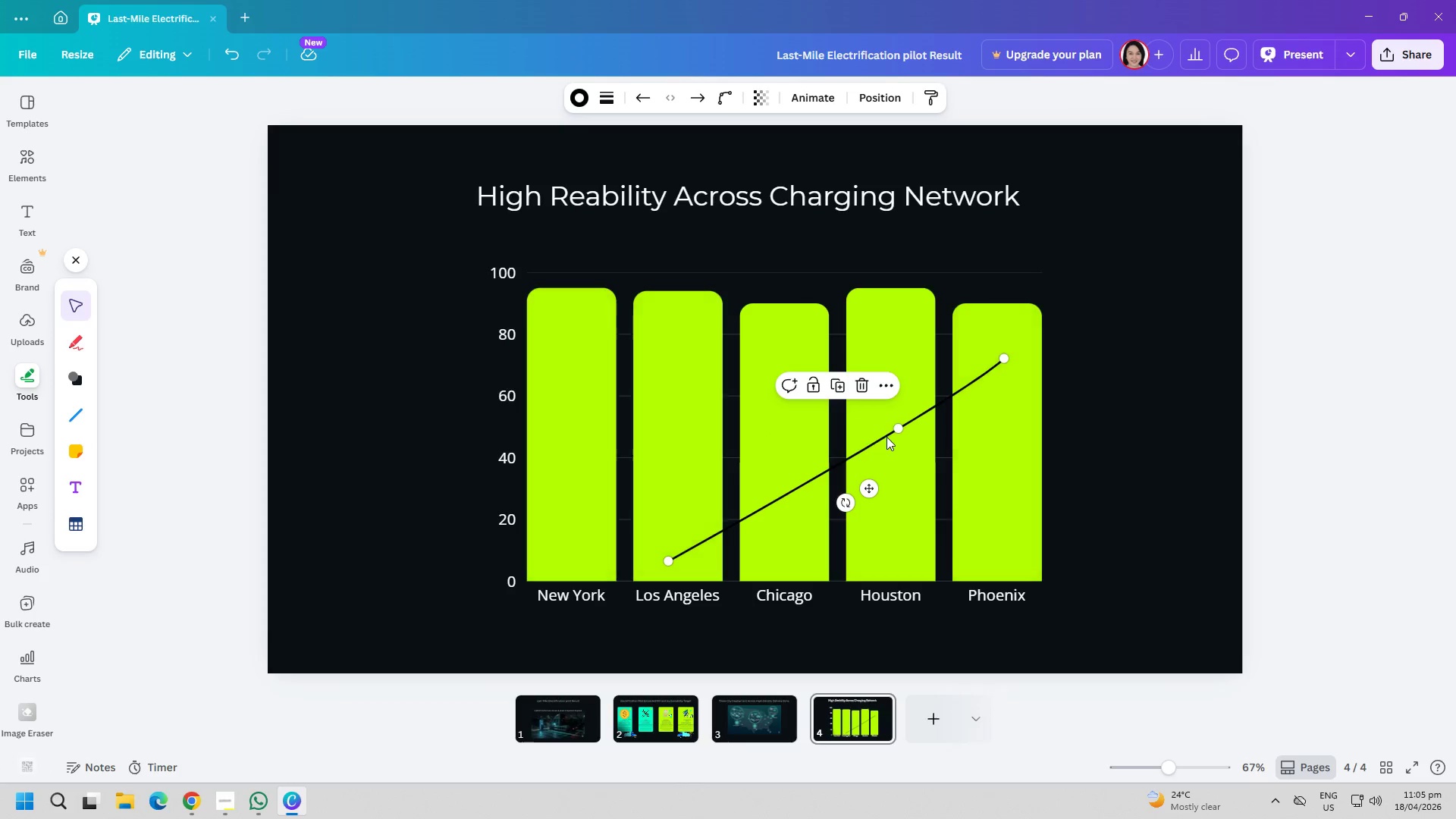 
left_click_drag(start_coordinate=[899, 431], to_coordinate=[800, 506])
 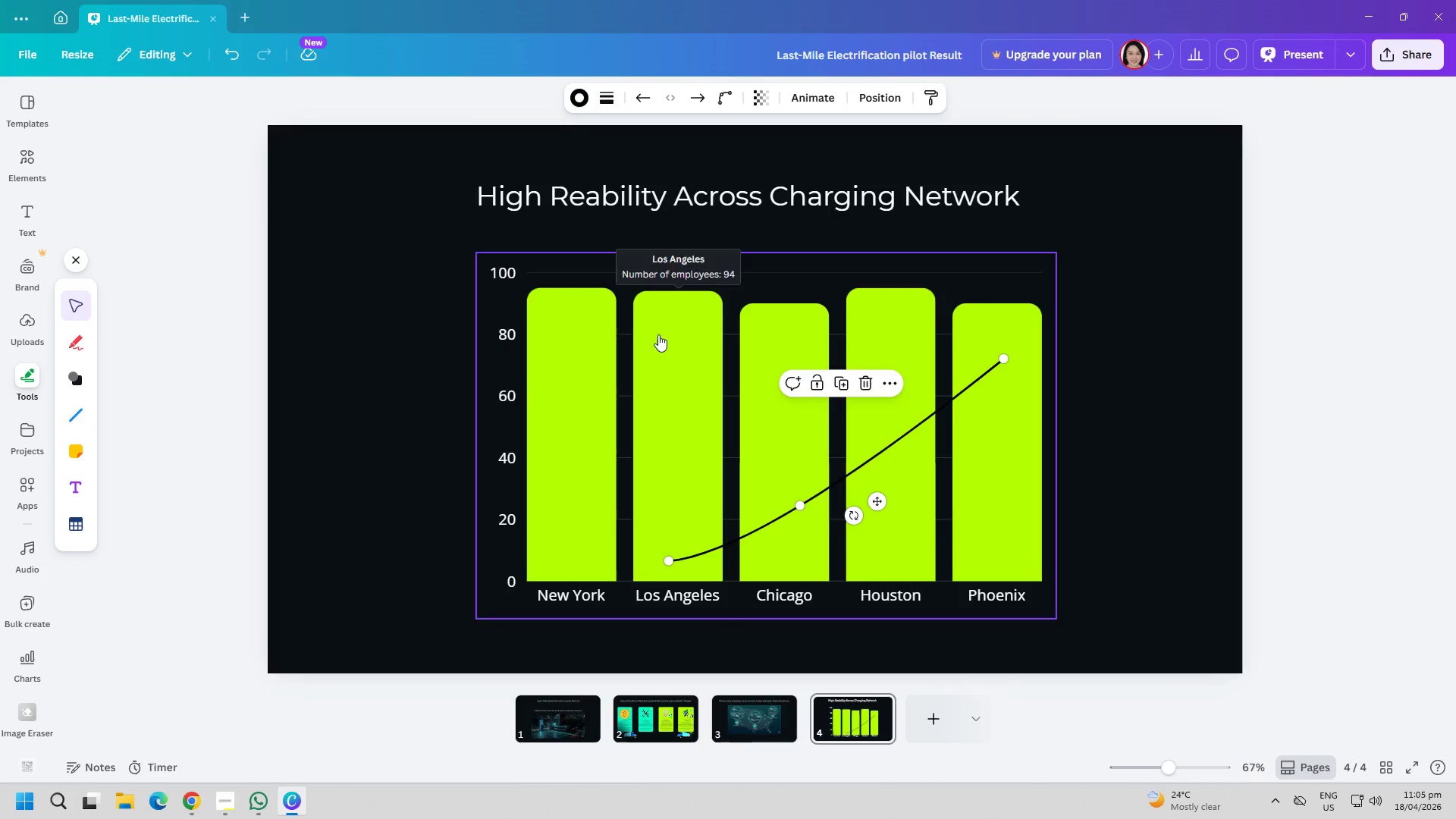 
left_click([582, 104])
 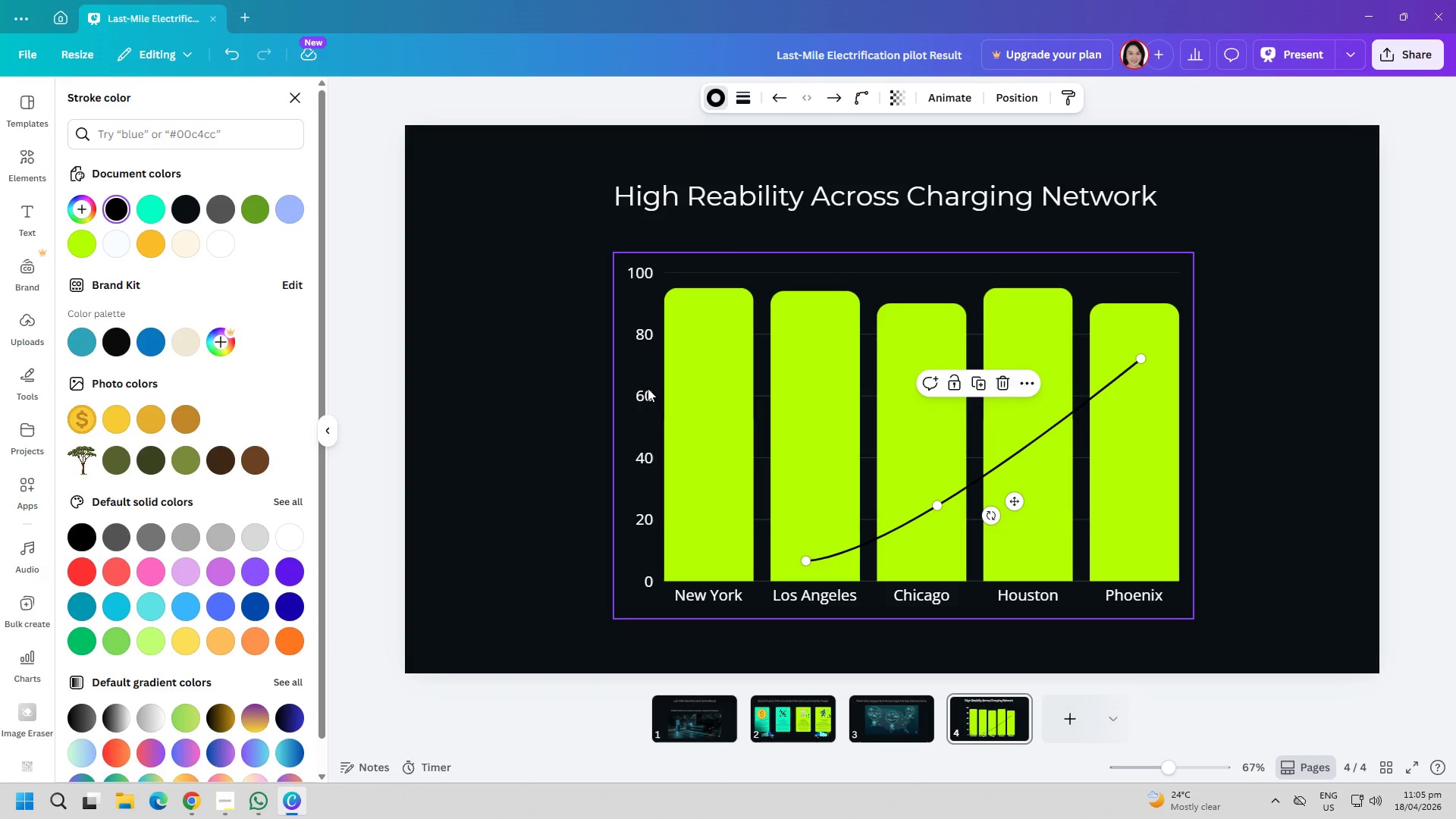 
key(Escape)
 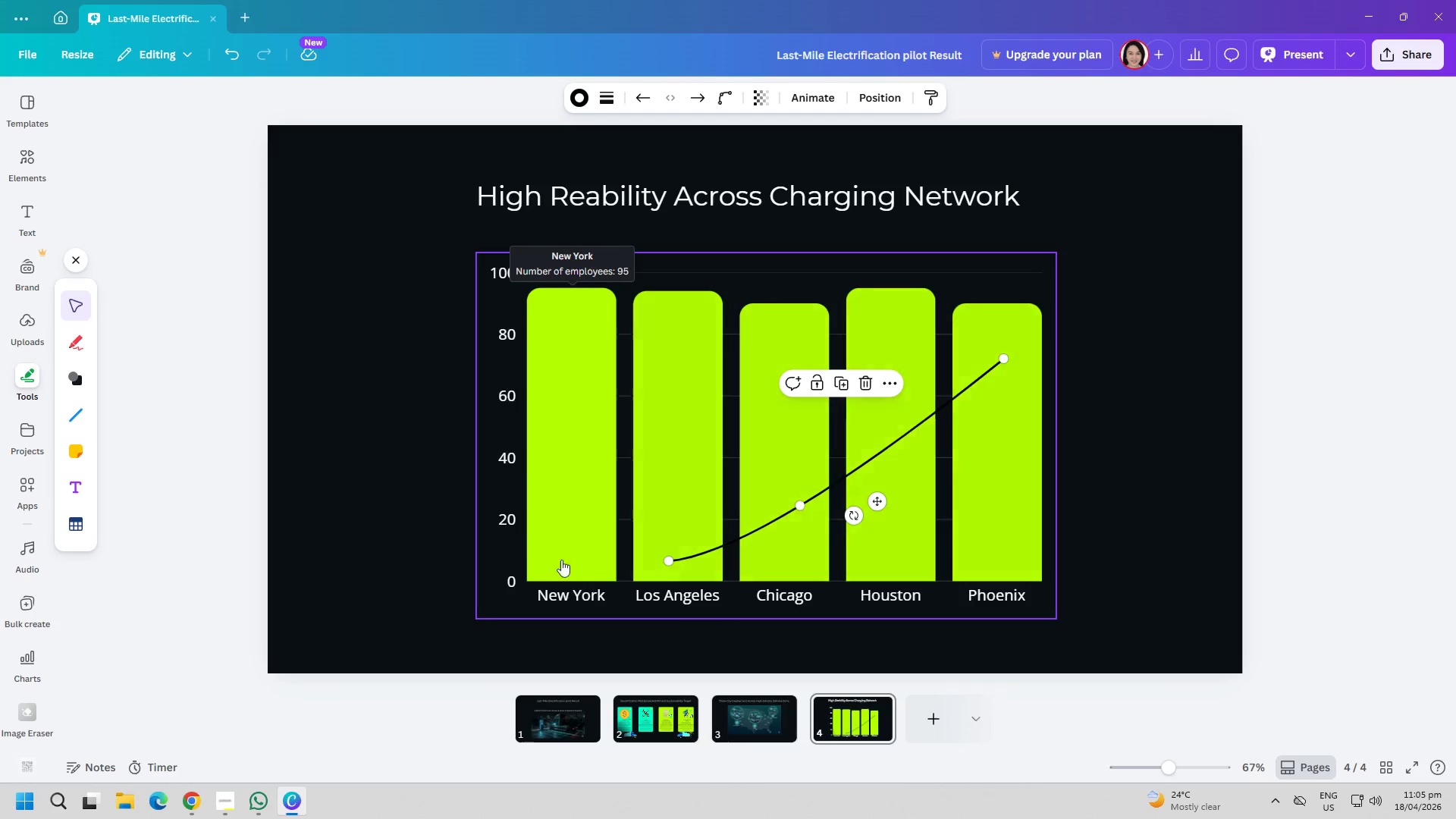 
left_click([401, 513])
 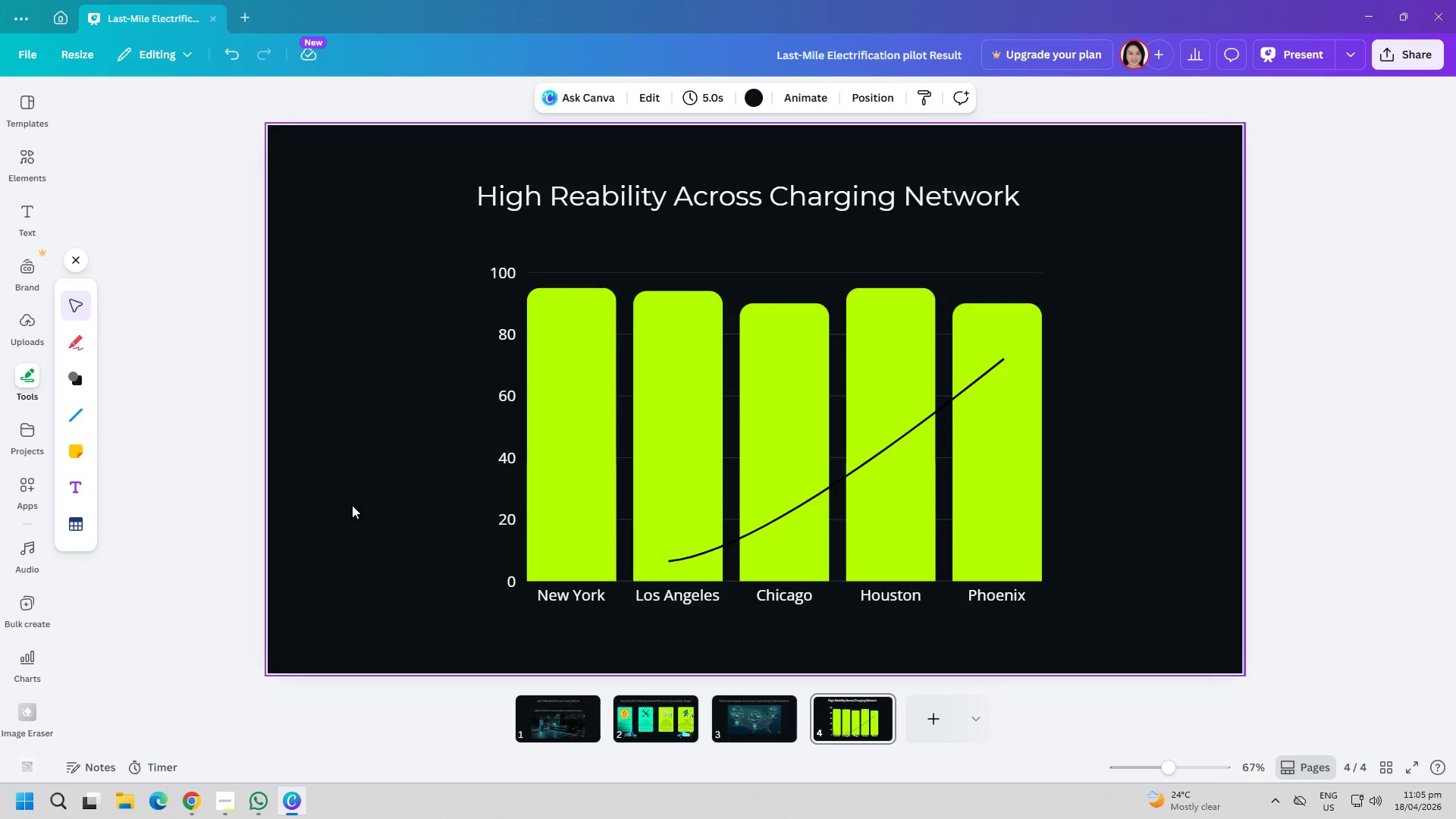 
left_click([74, 414])
 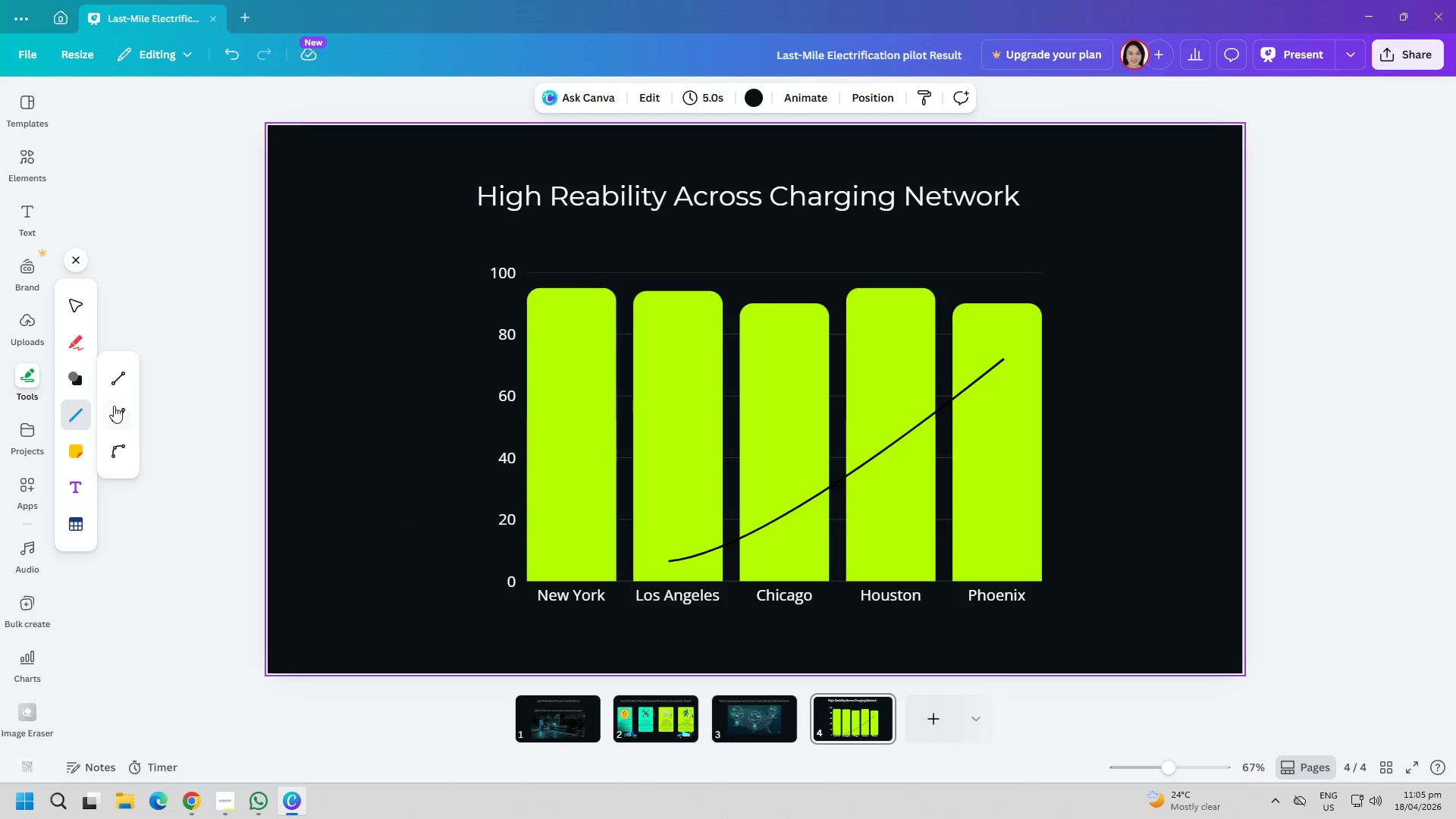 
left_click([118, 380])
 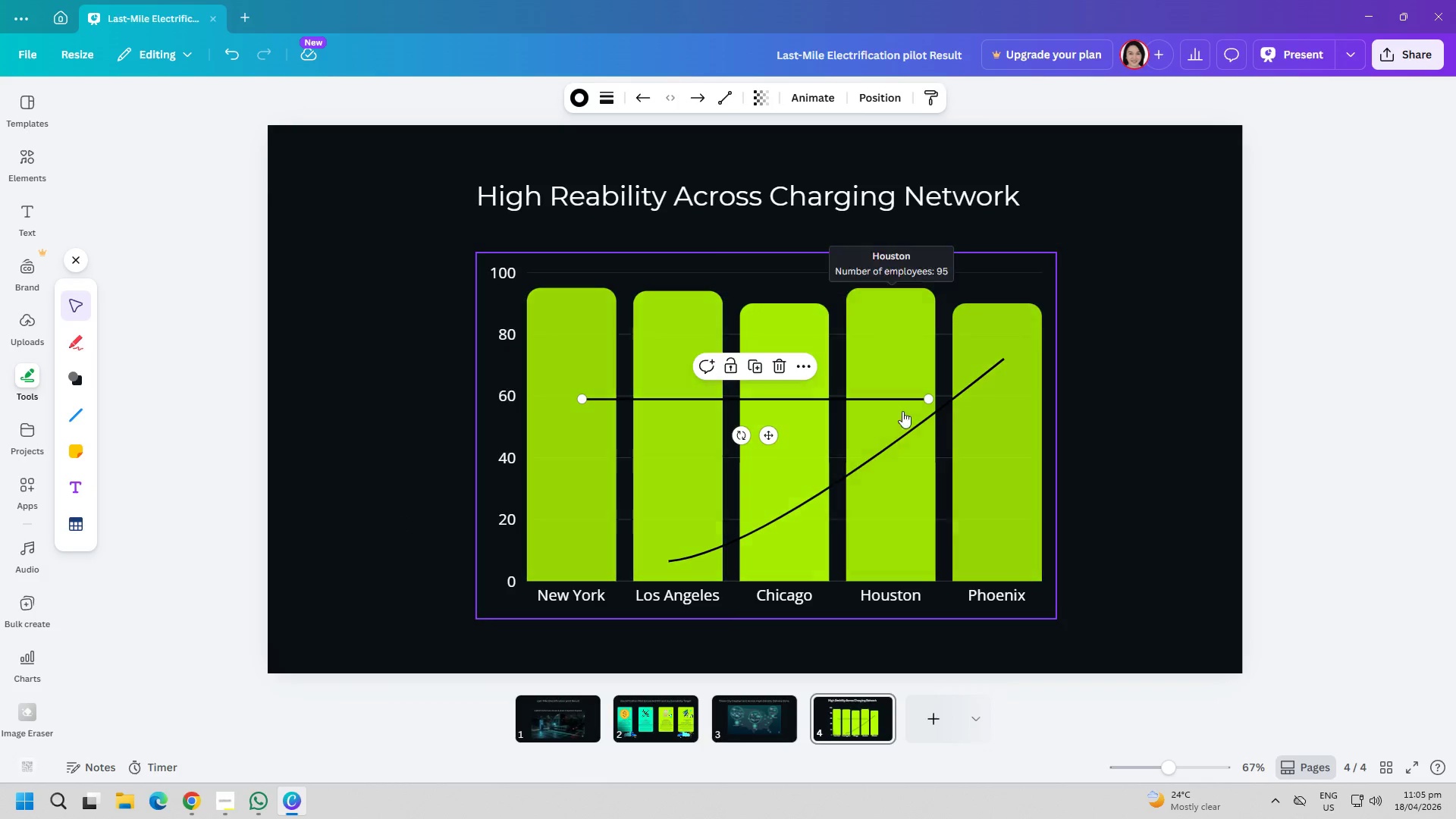 
left_click_drag(start_coordinate=[927, 404], to_coordinate=[674, 560])
 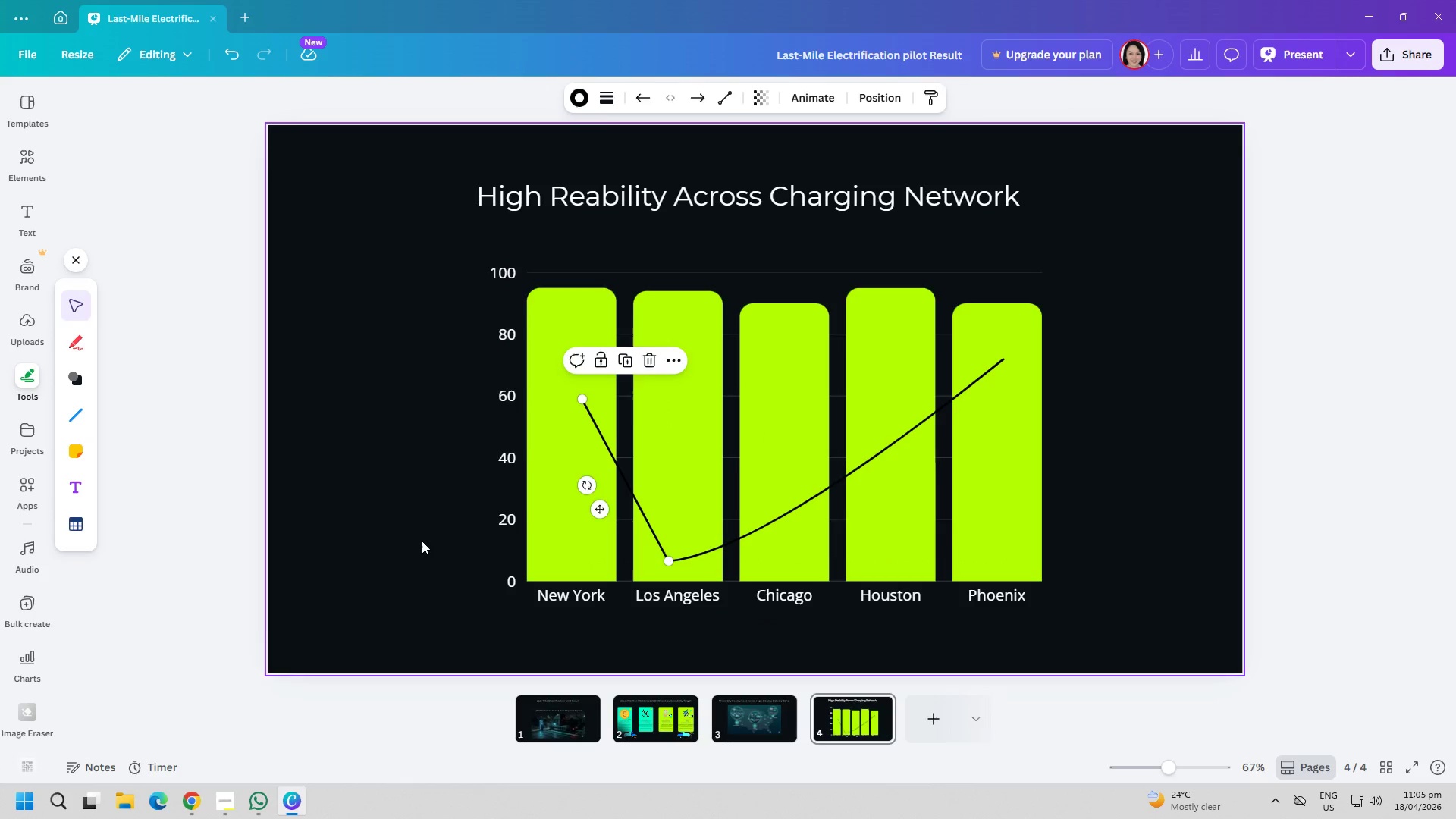 
left_click([422, 541])
 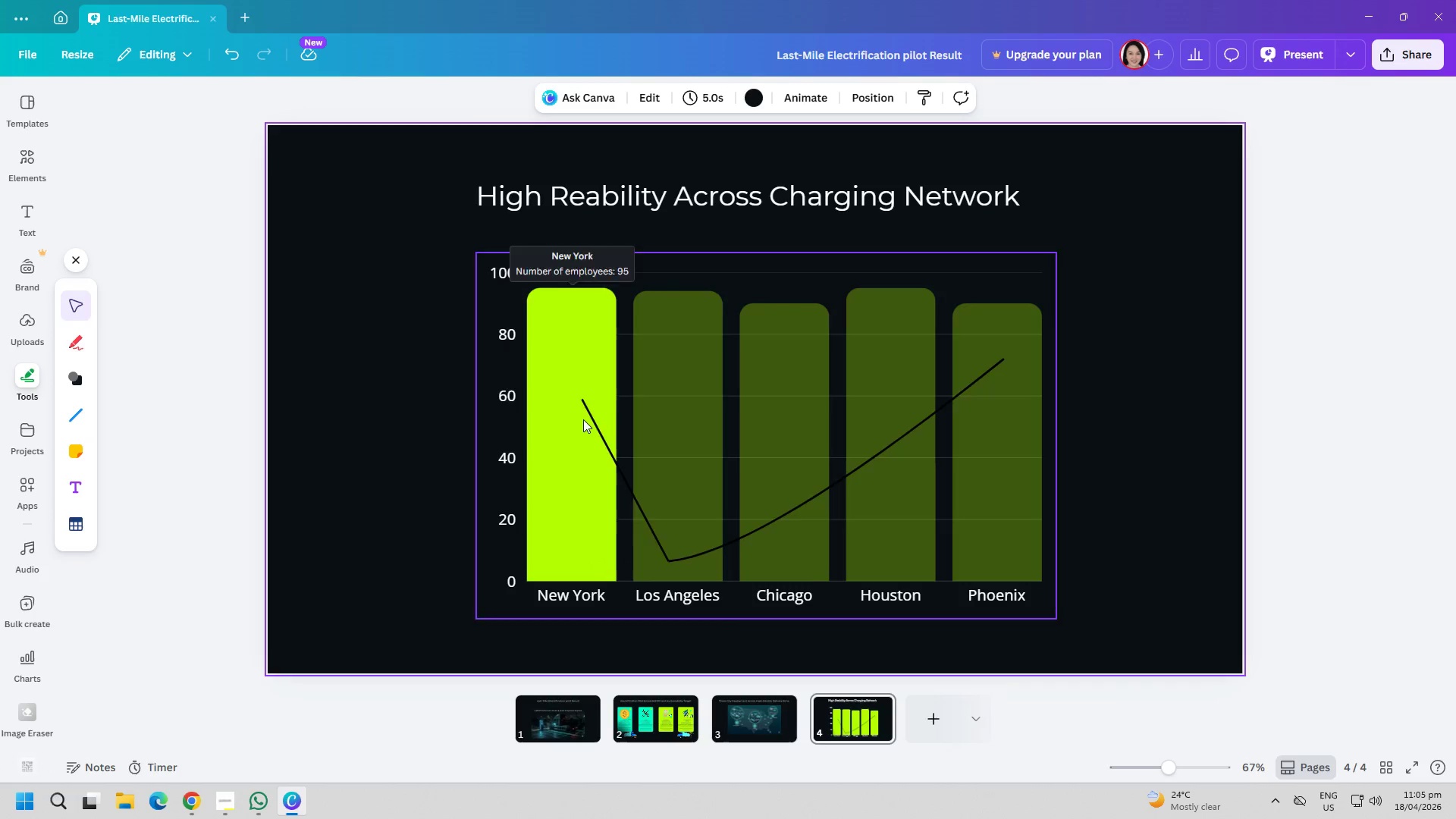 
left_click([579, 403])
 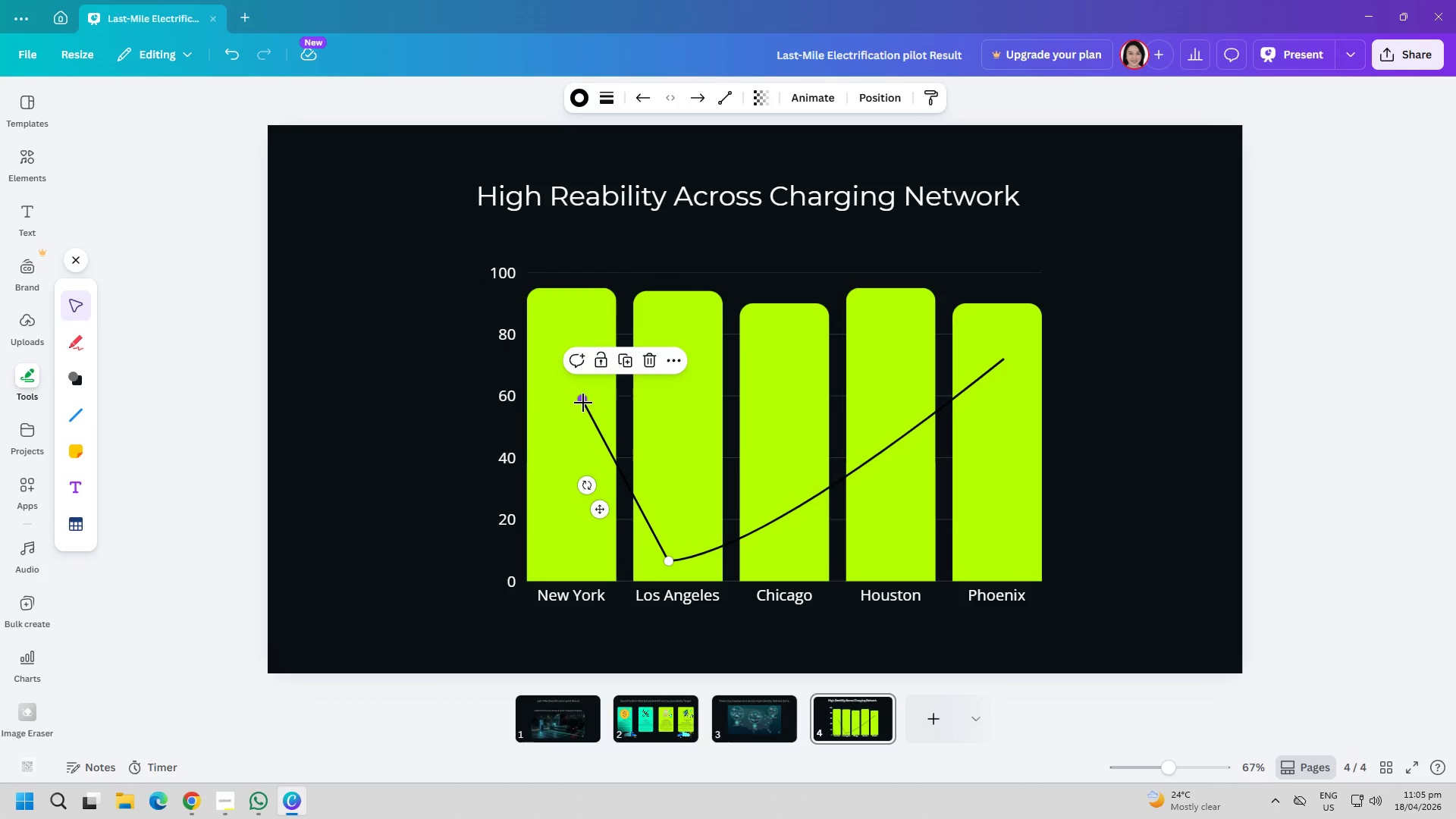 
left_click_drag(start_coordinate=[583, 403], to_coordinate=[576, 499])
 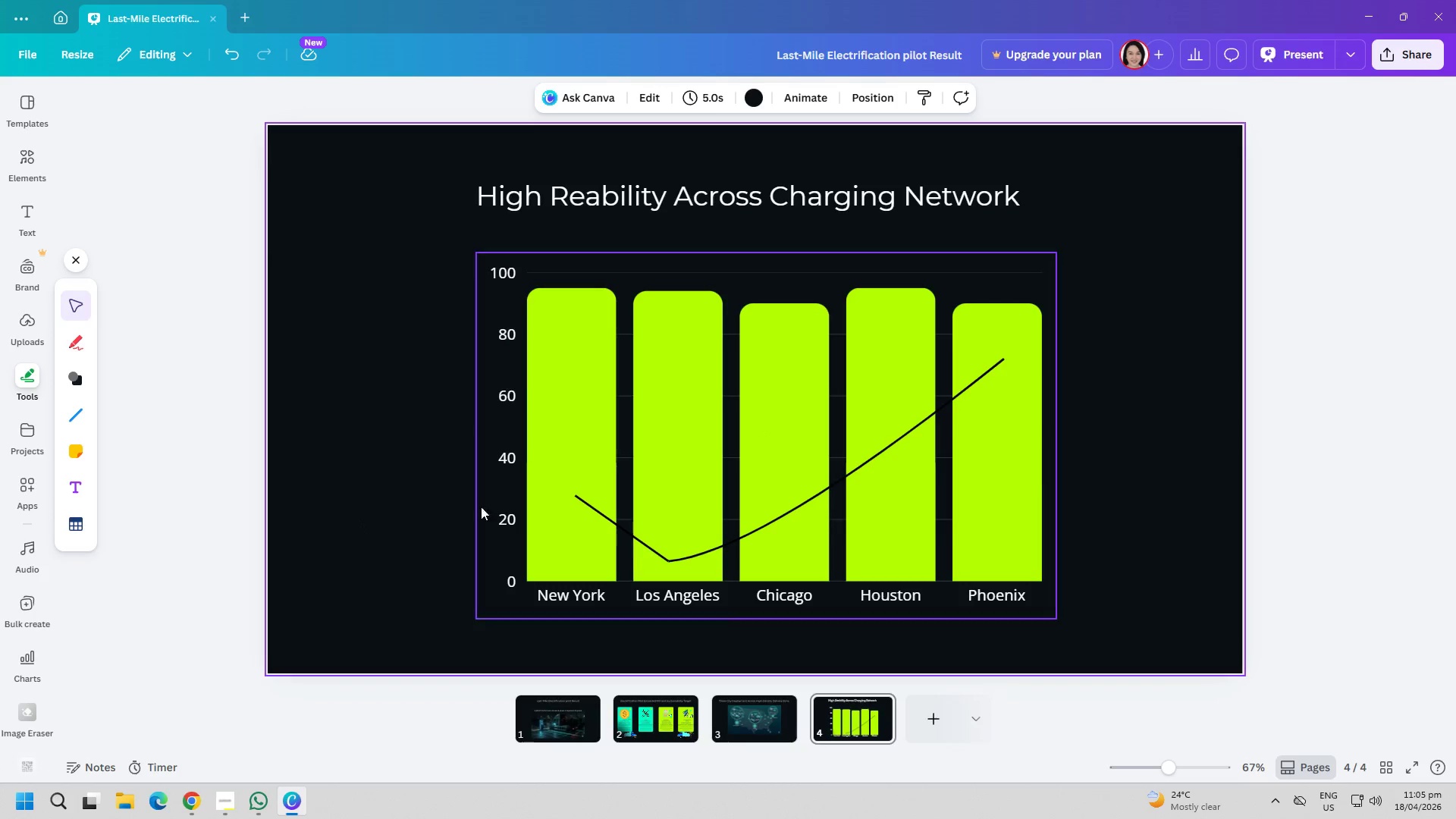 
left_click([780, 516])
 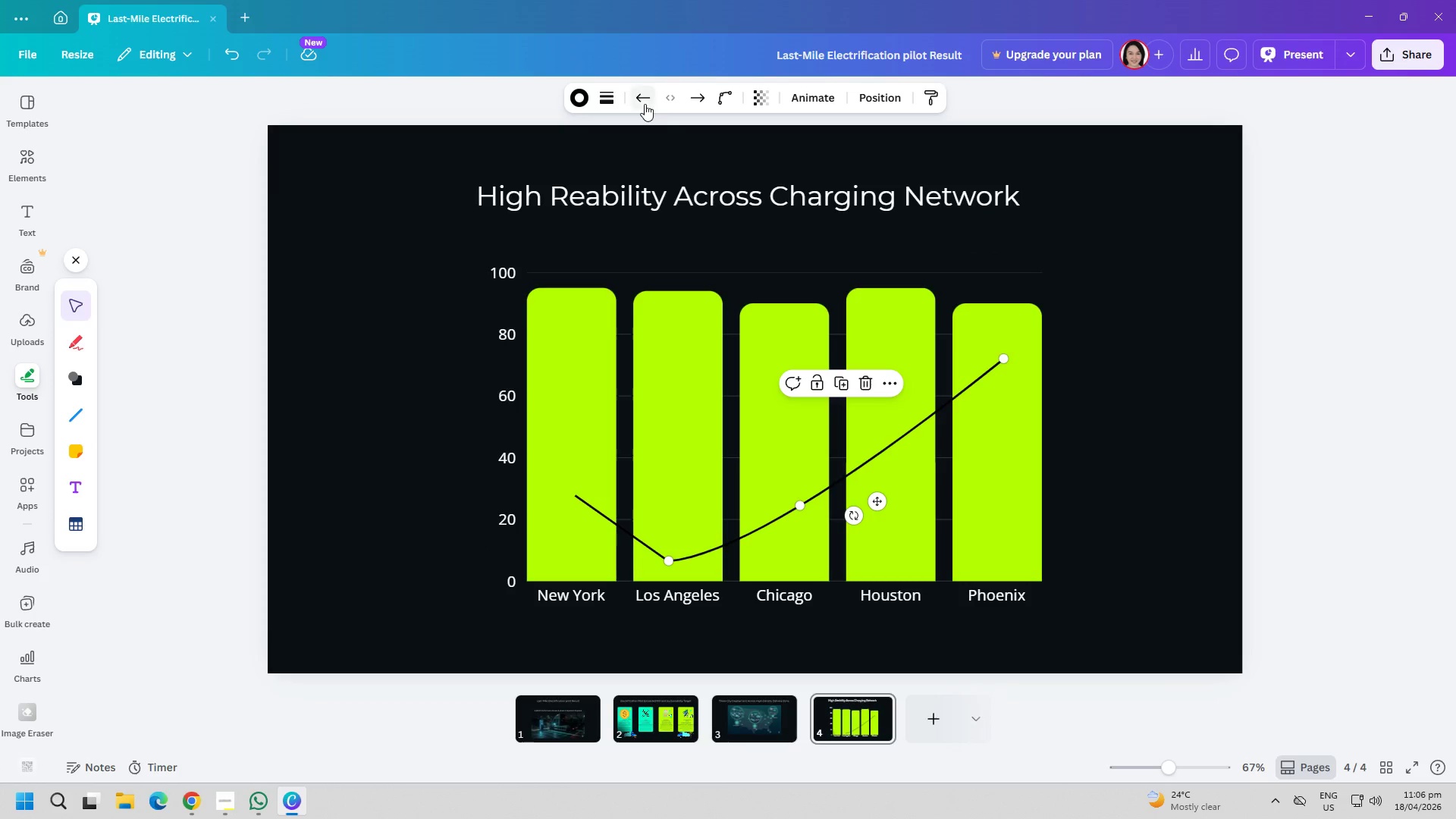 
left_click([430, 441])
 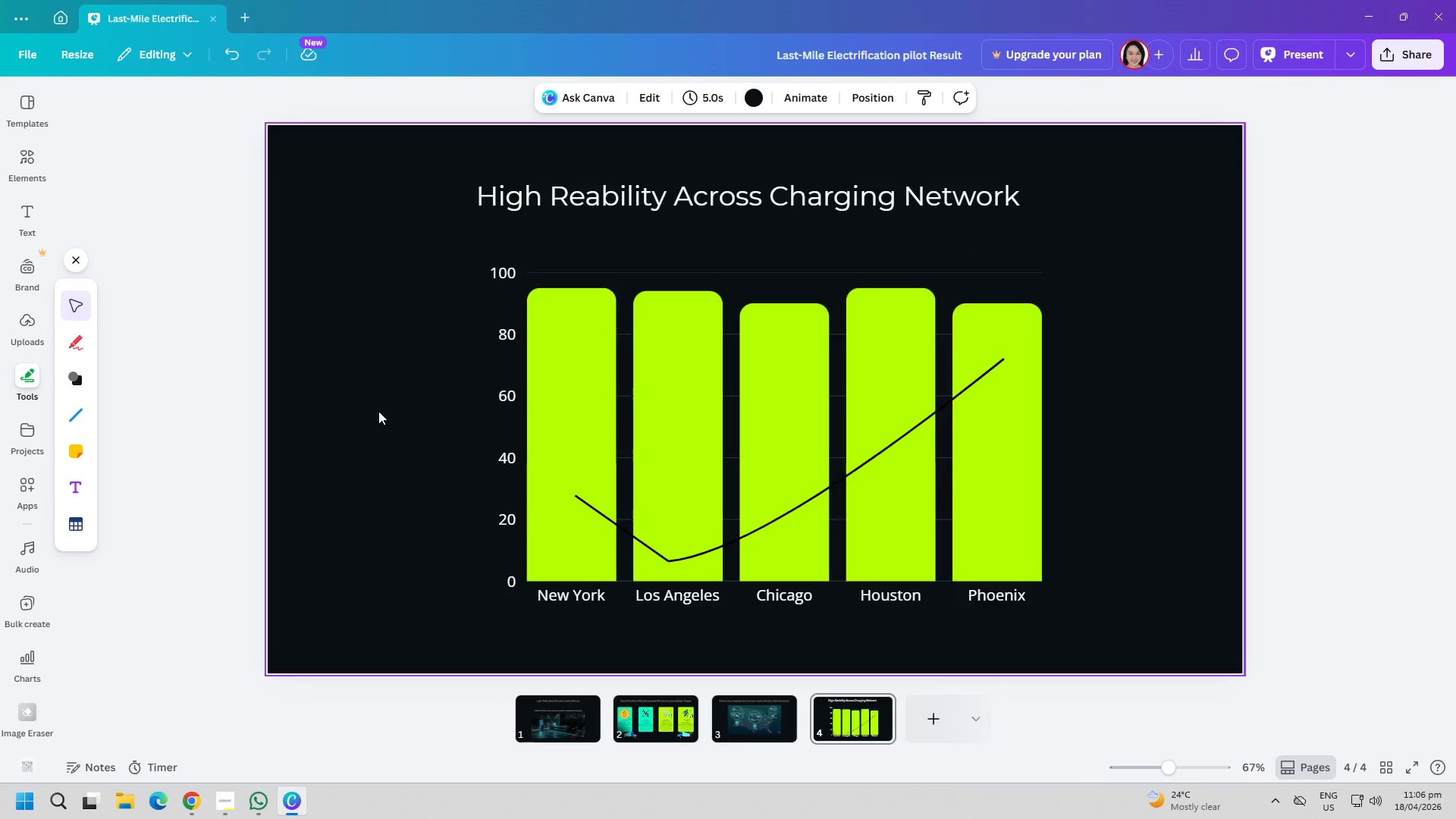 
wait(7.64)
 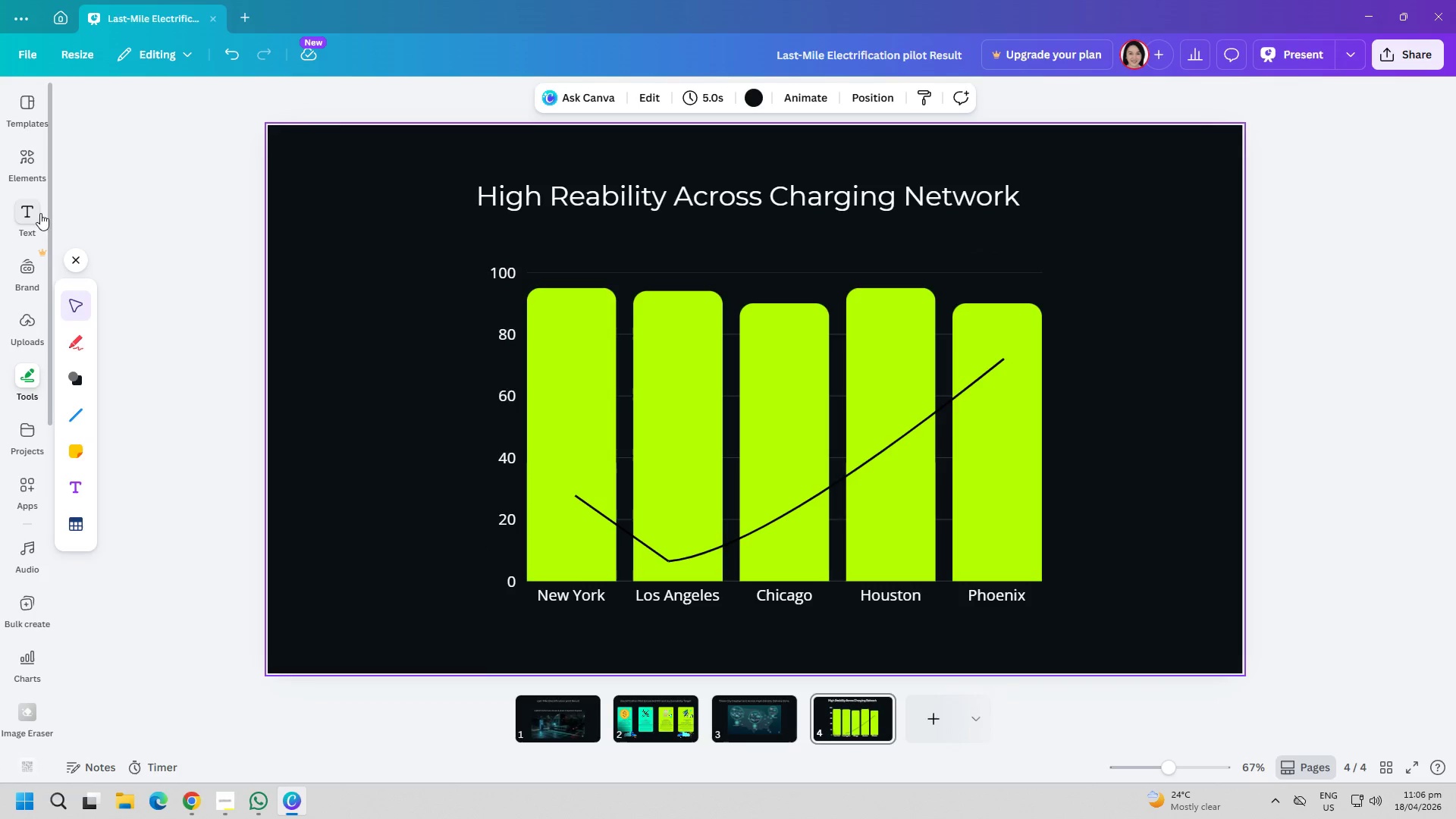 
left_click([31, 205])
 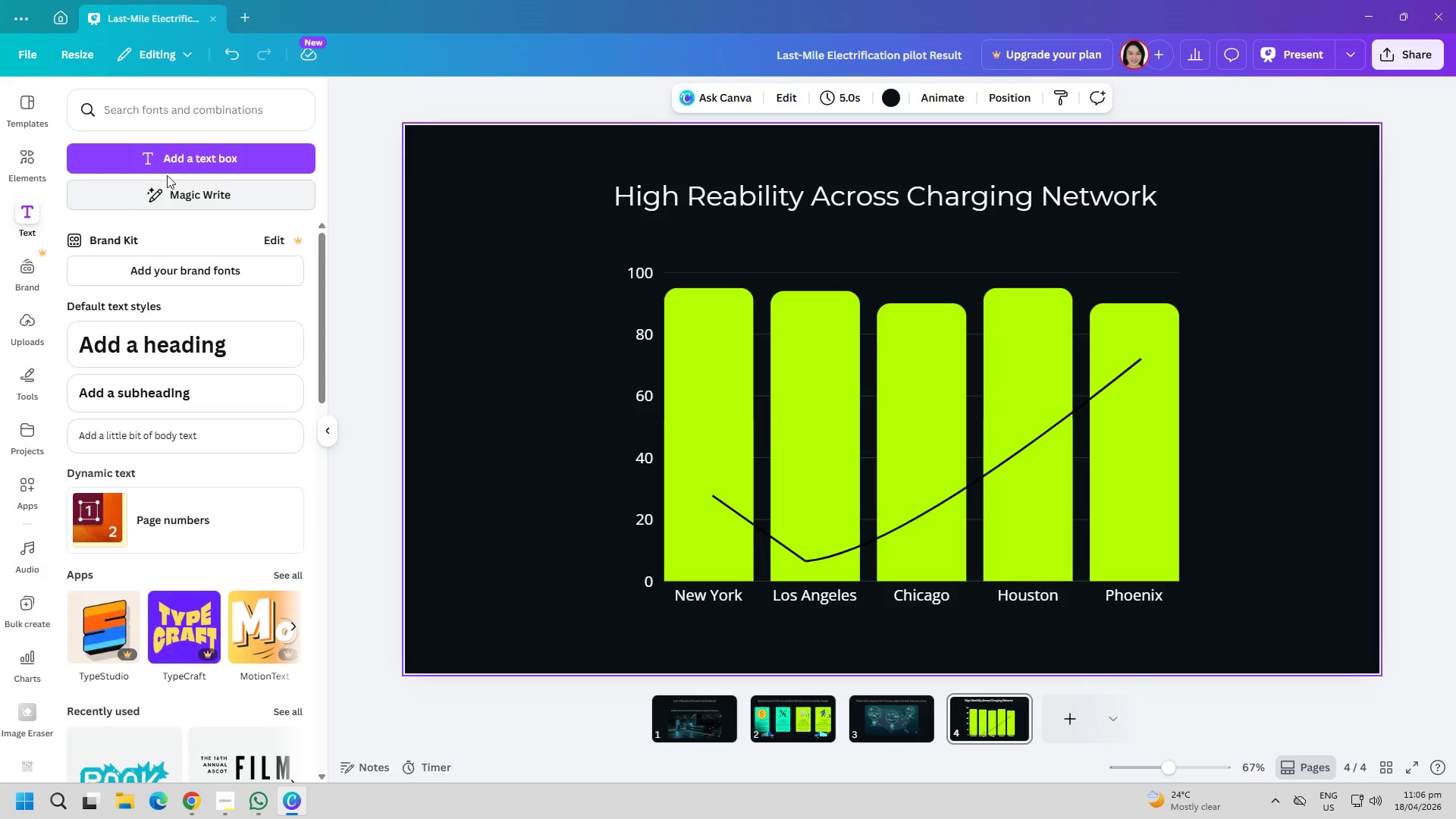 
scroll: coordinate [13, 246], scroll_direction: up, amount: 4.0
 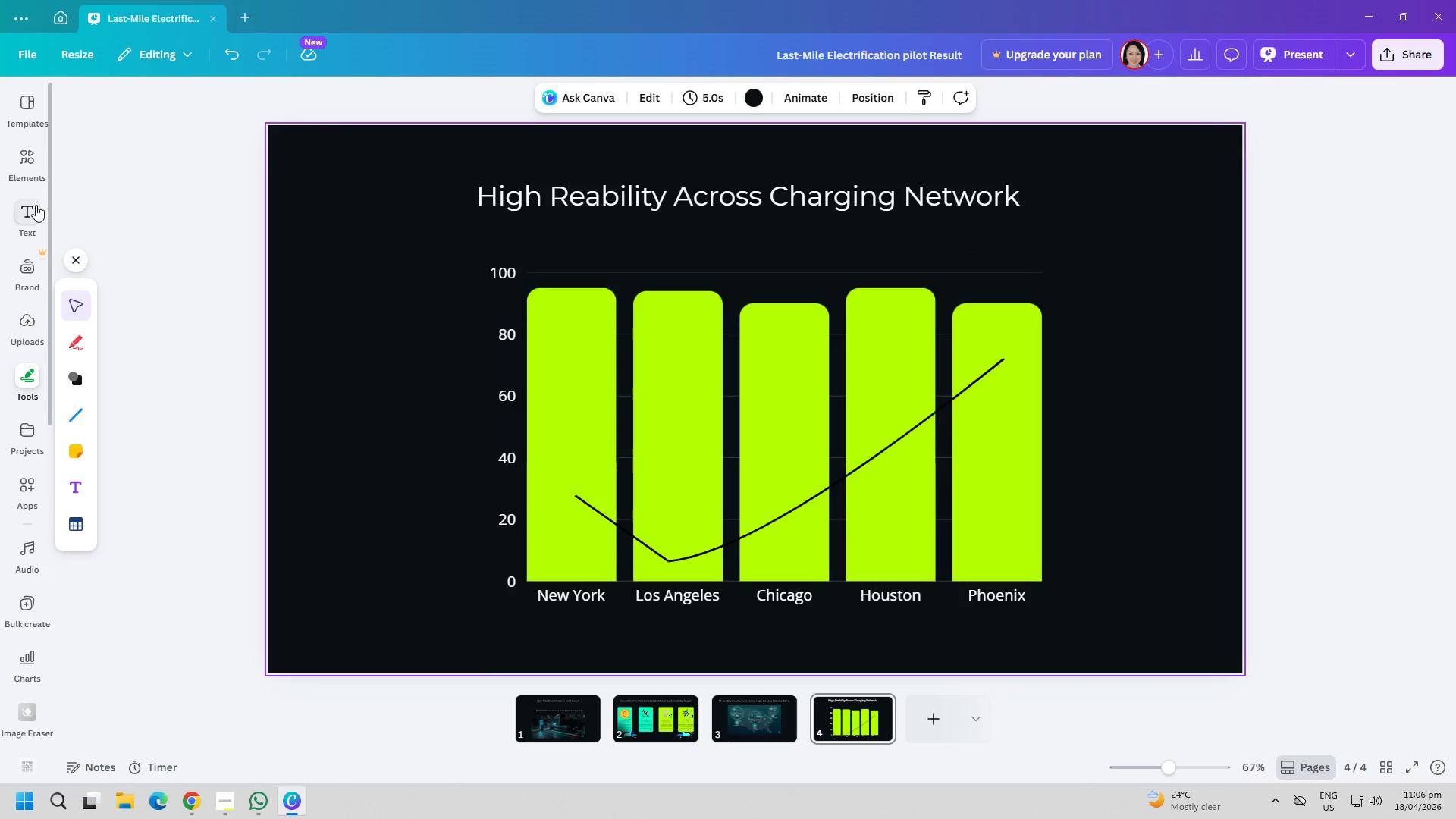 
left_click([175, 167])
 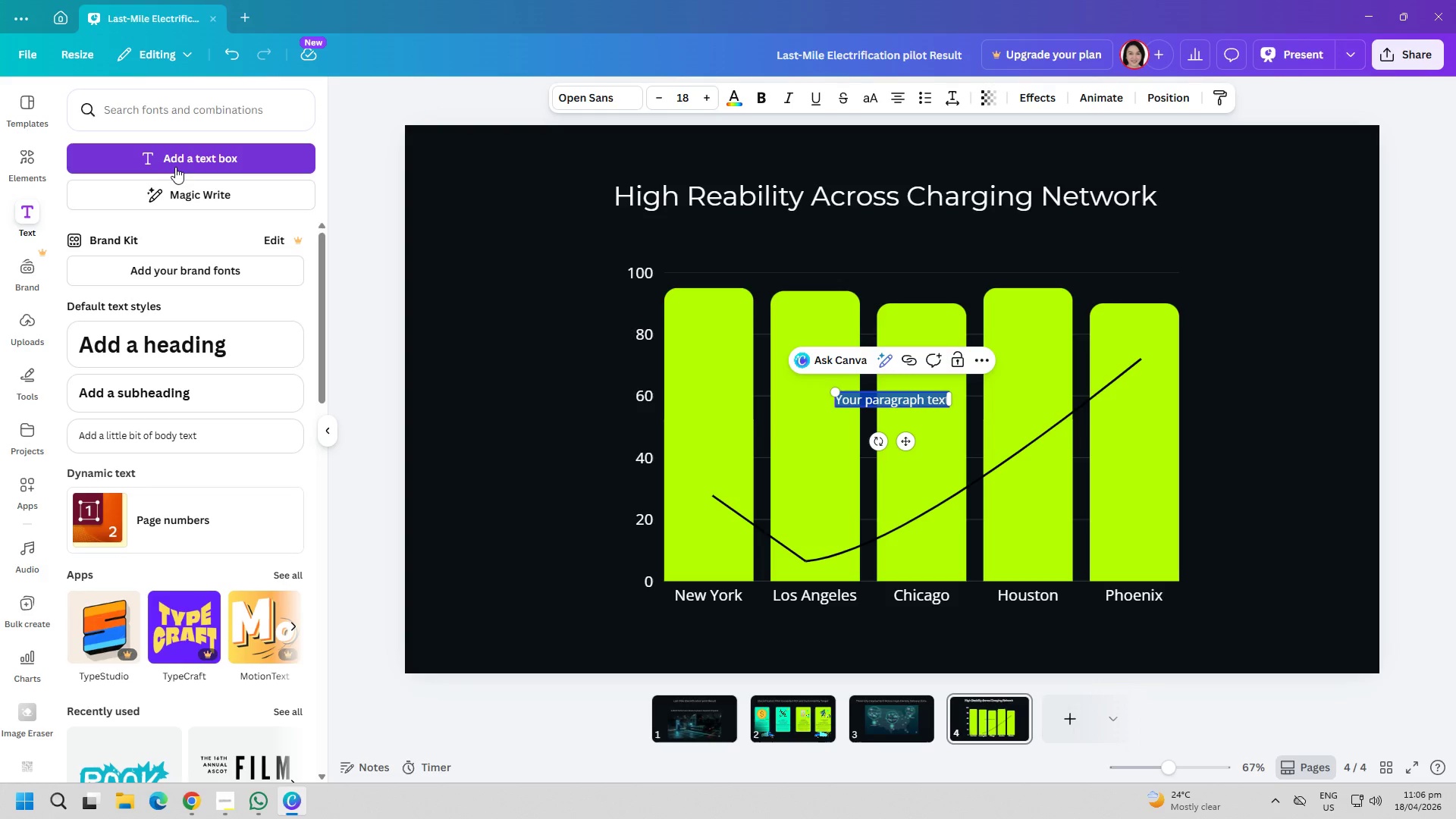 
key(0)
 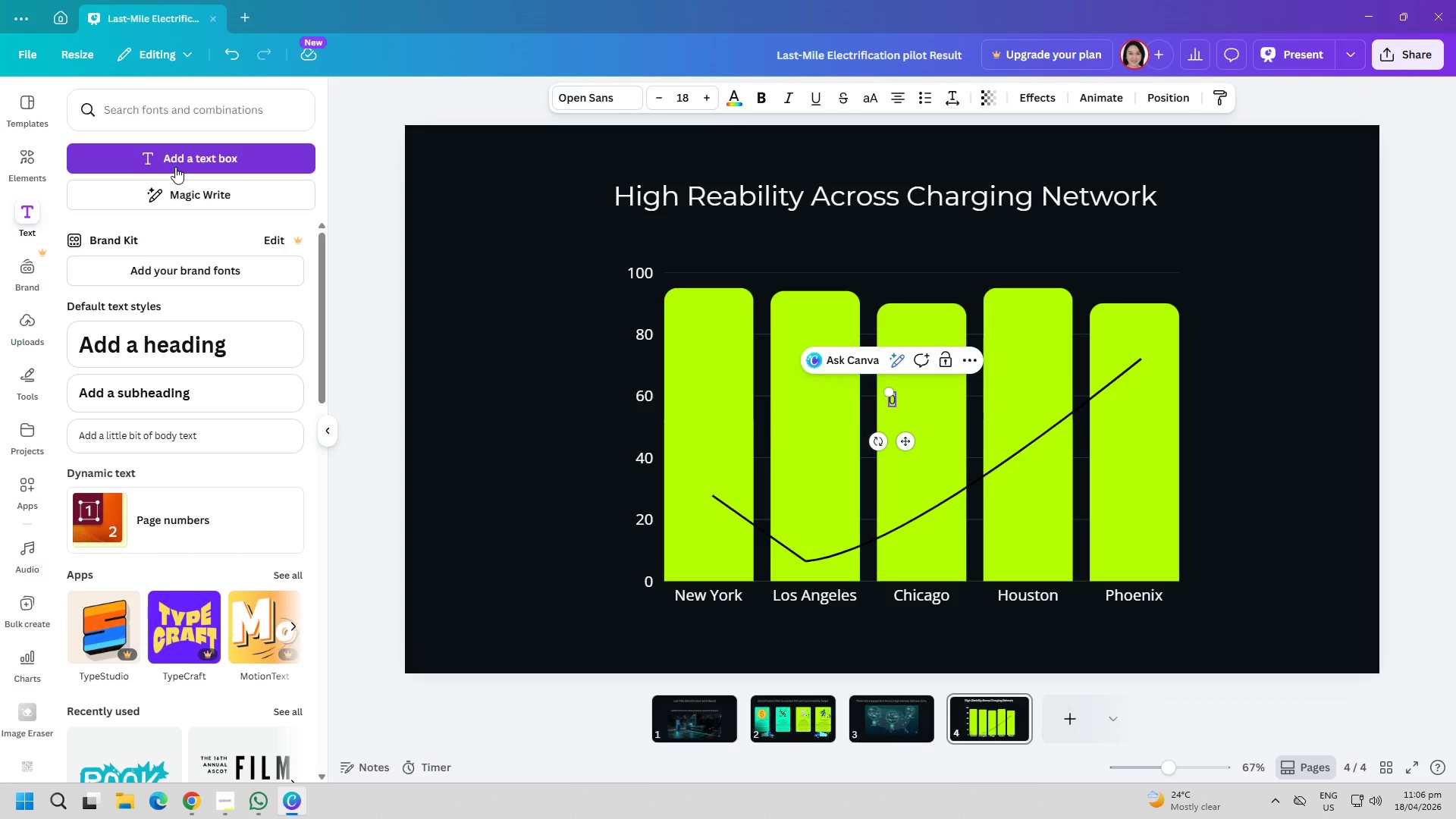 
key(Space)
 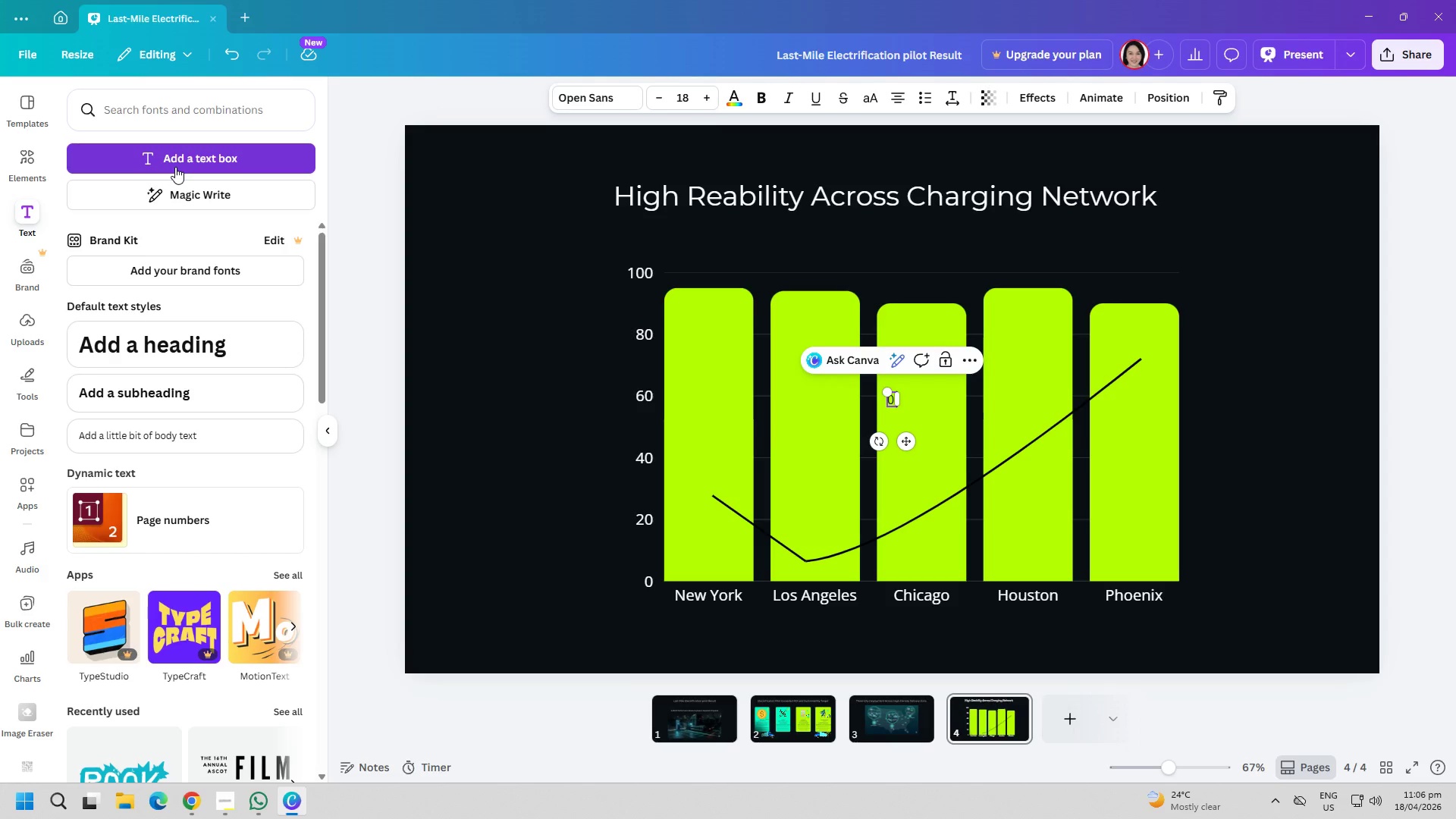 
key(Shift+5)
 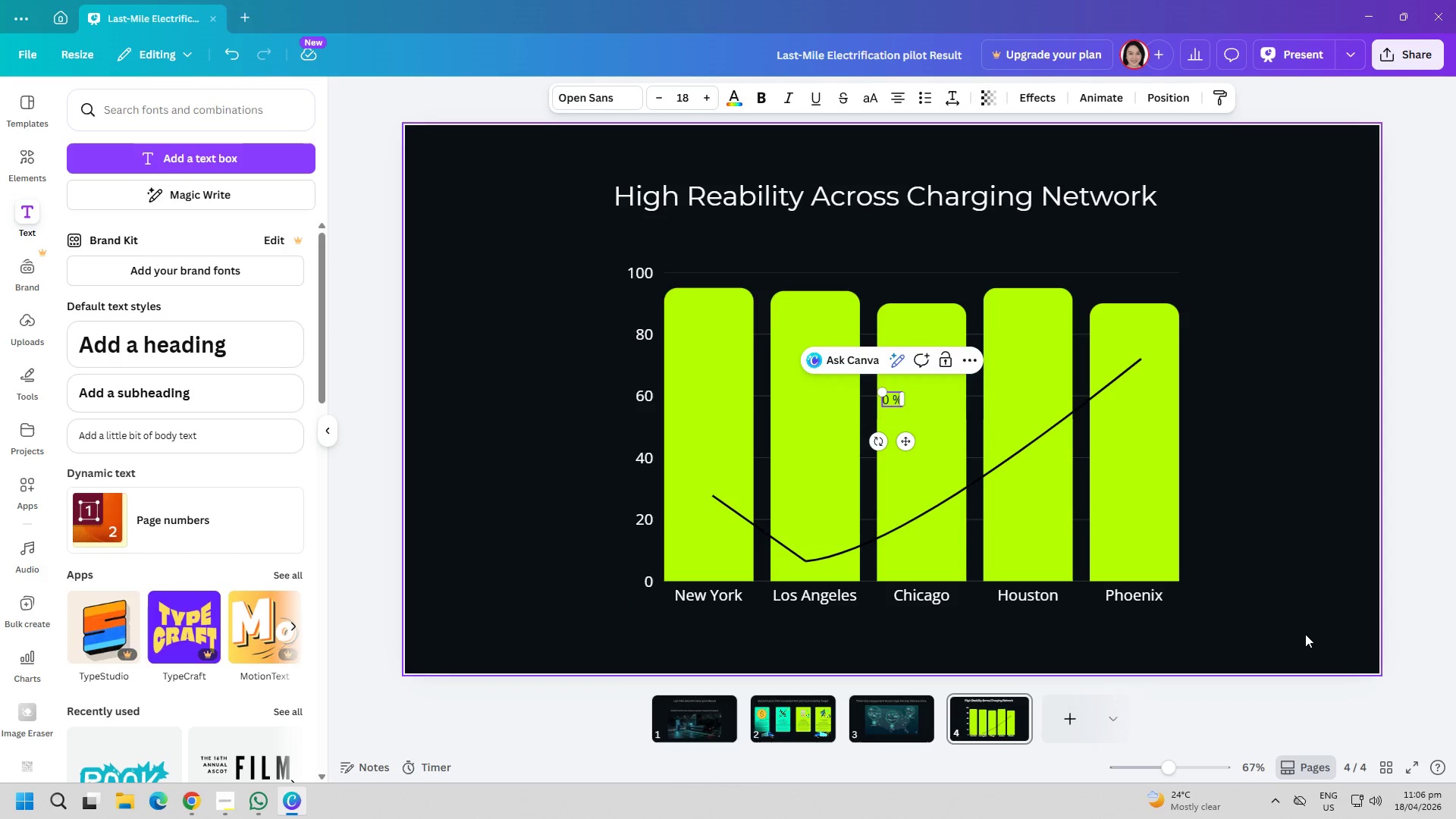 
key(Backspace)
 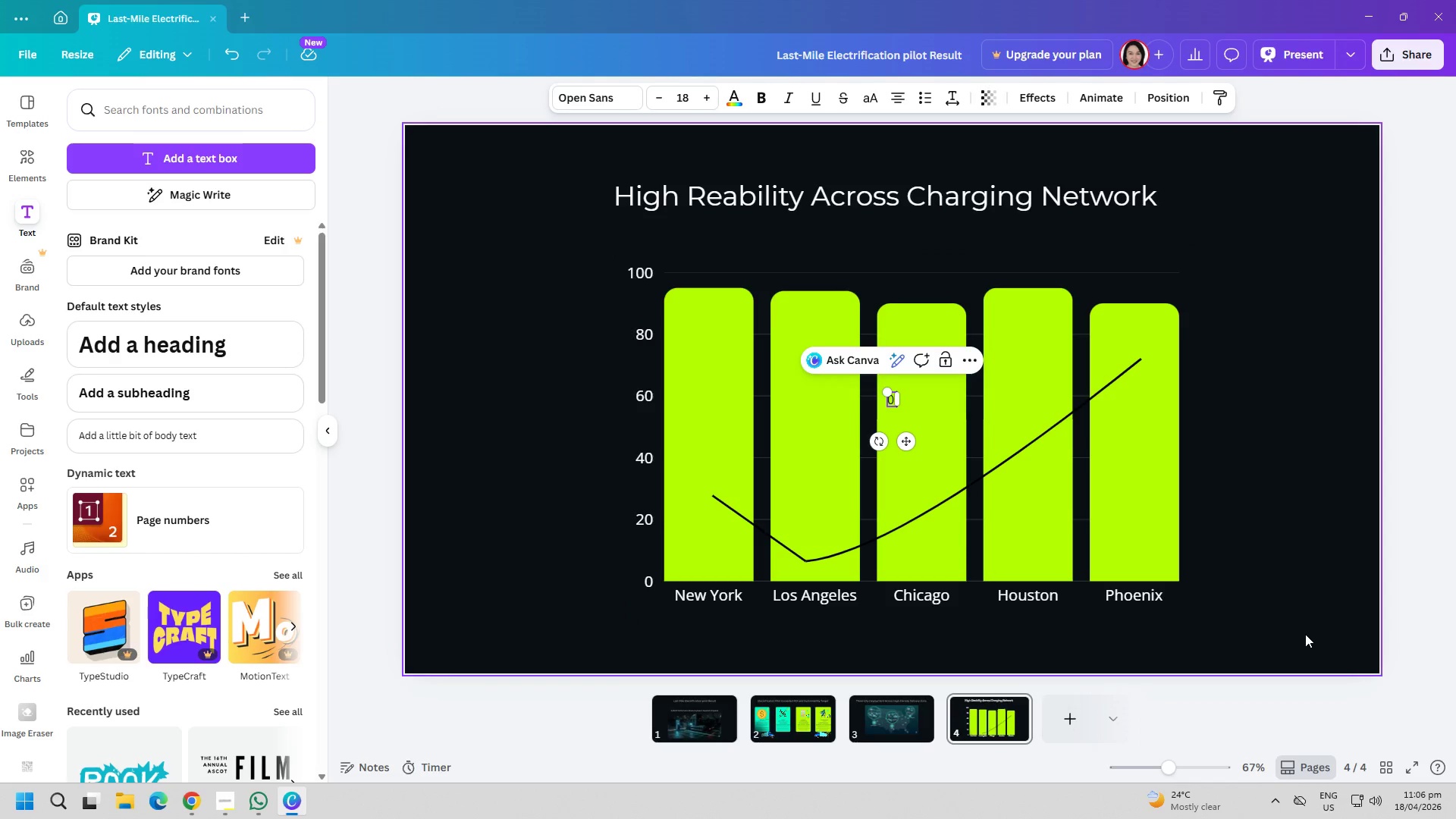 
key(Backspace)
 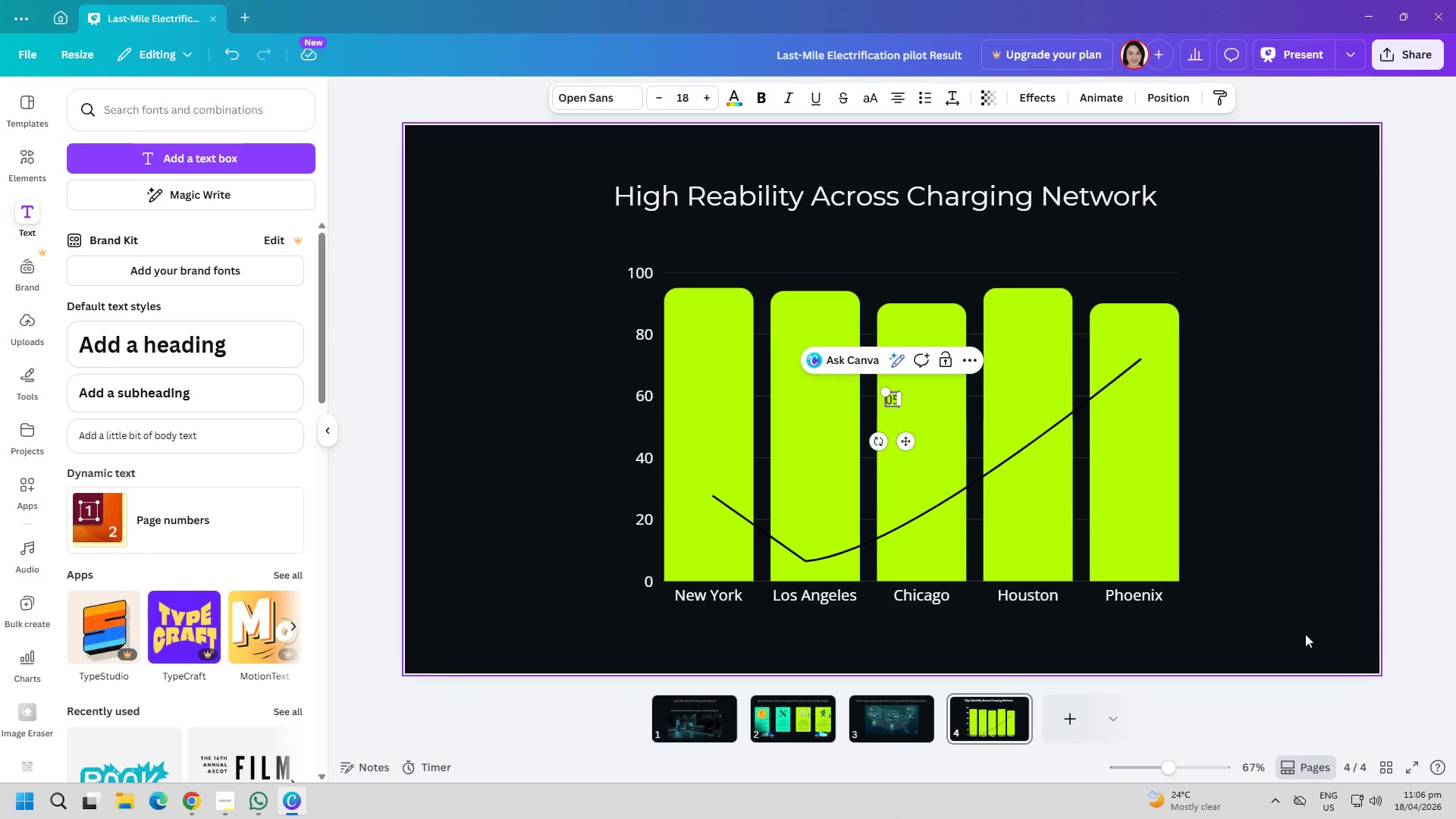 
key(5)
 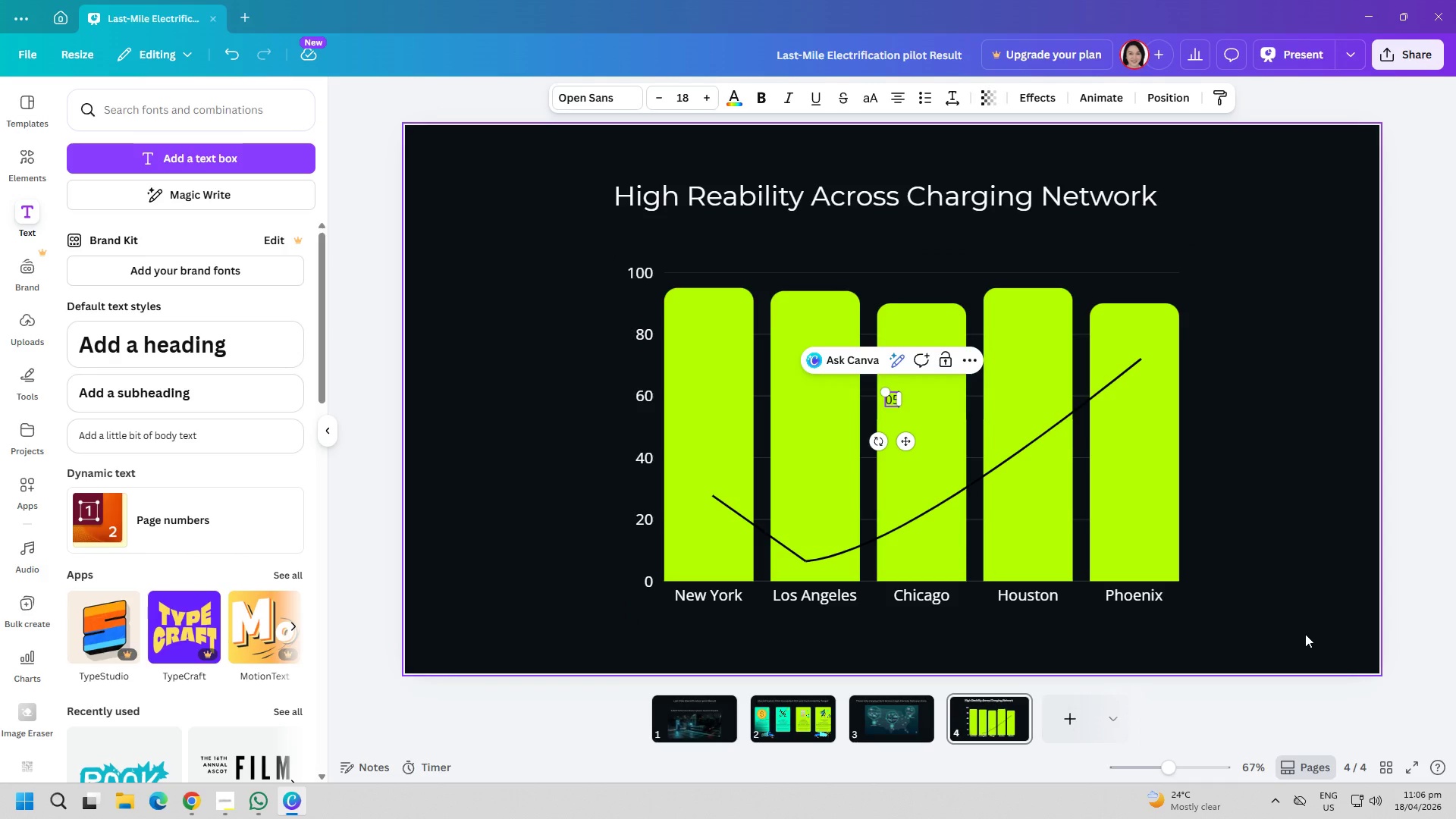 
key(Backspace)
 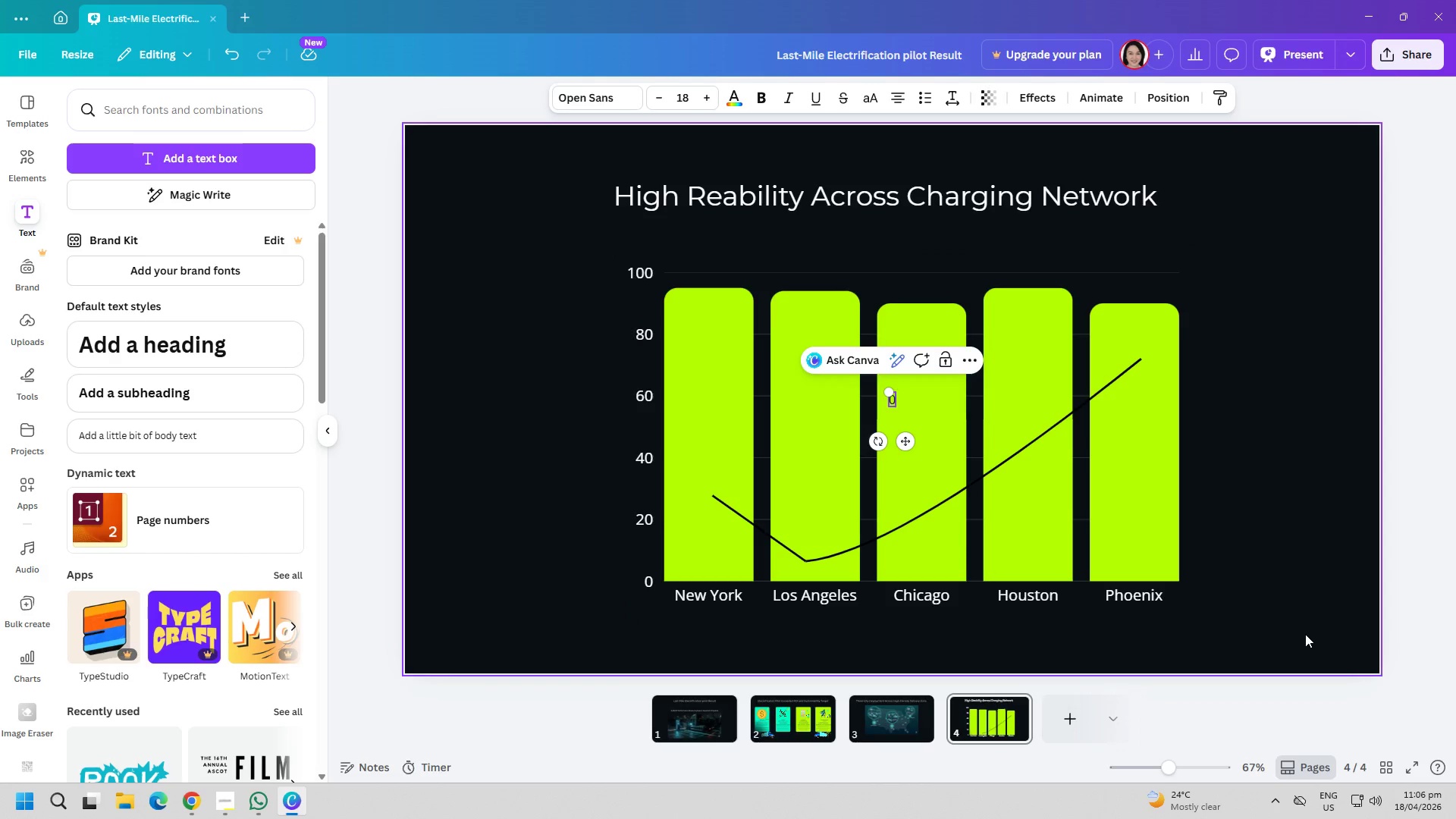 
key(Shift+ShiftRight)
 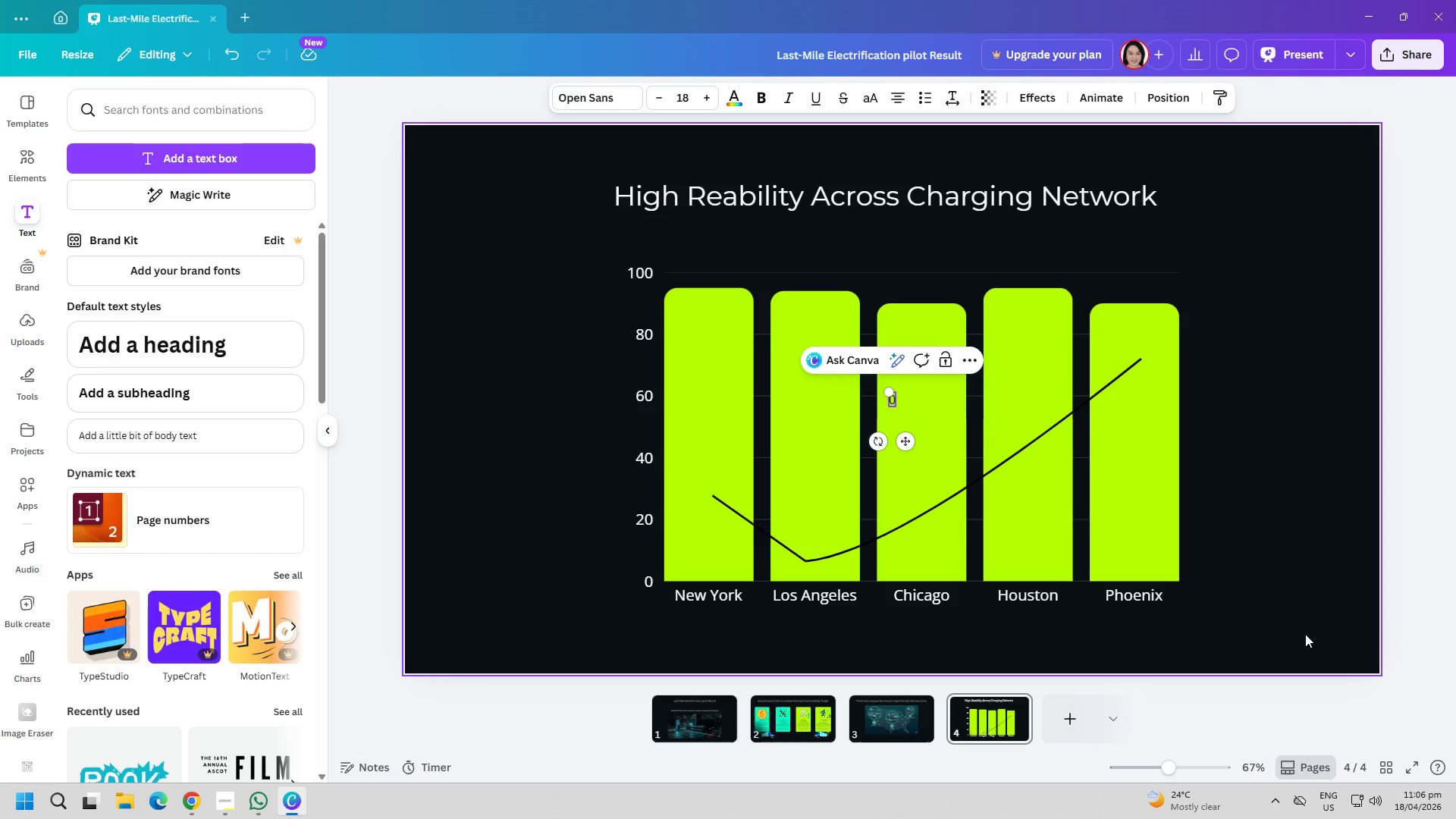 
key(Shift+5)
 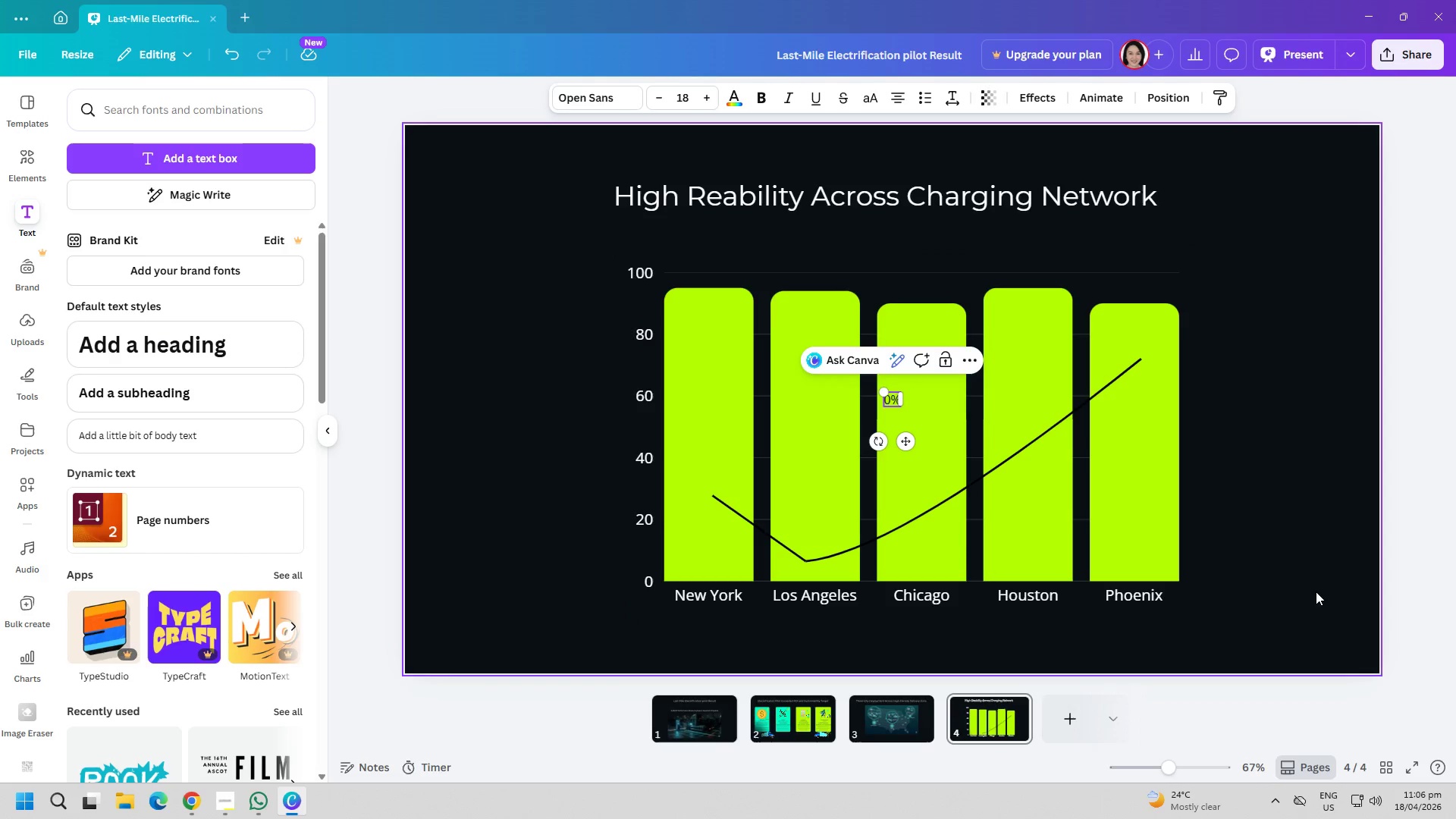 
left_click([1316, 595])
 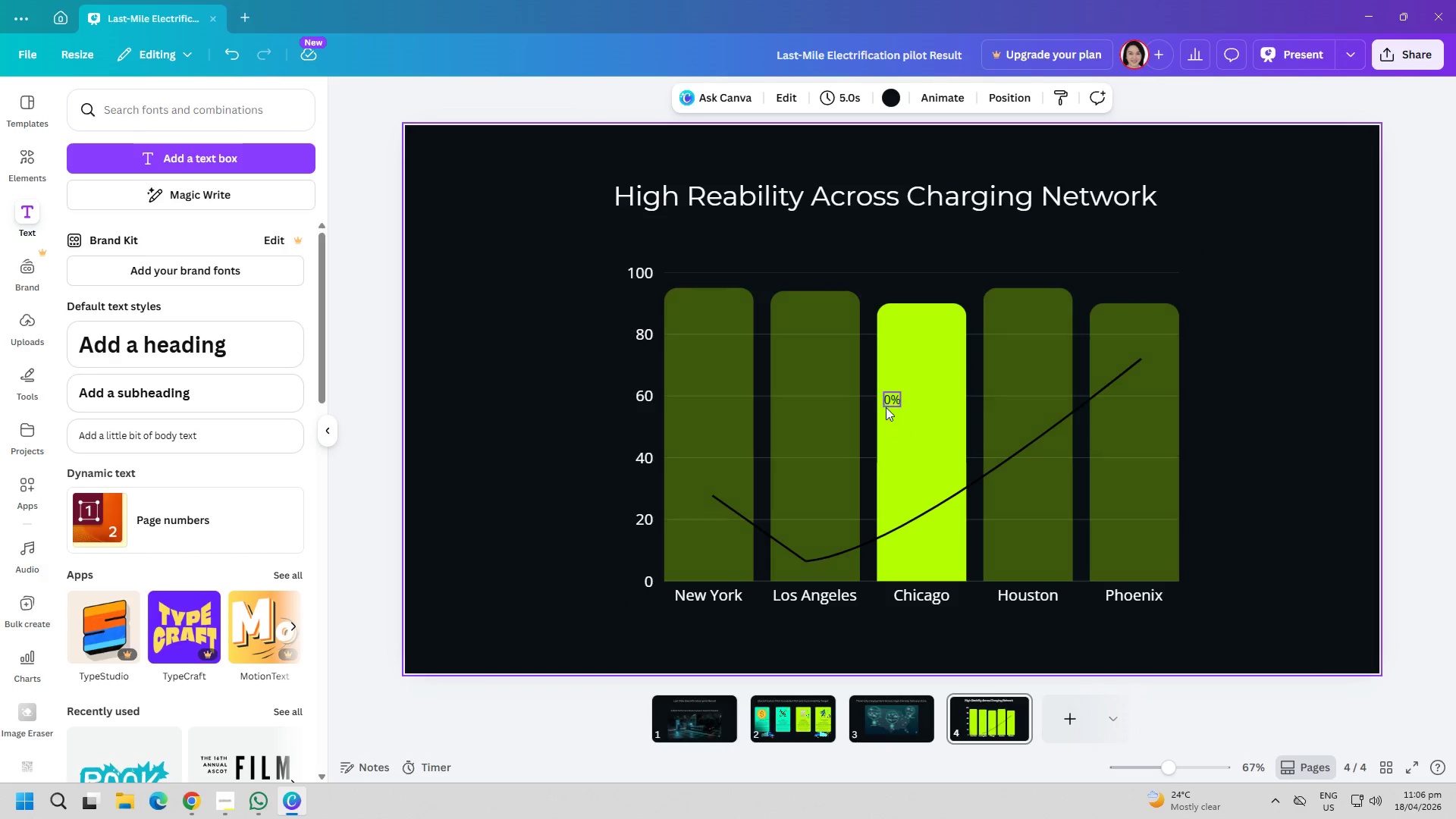 
left_click_drag(start_coordinate=[886, 404], to_coordinate=[1121, 510])
 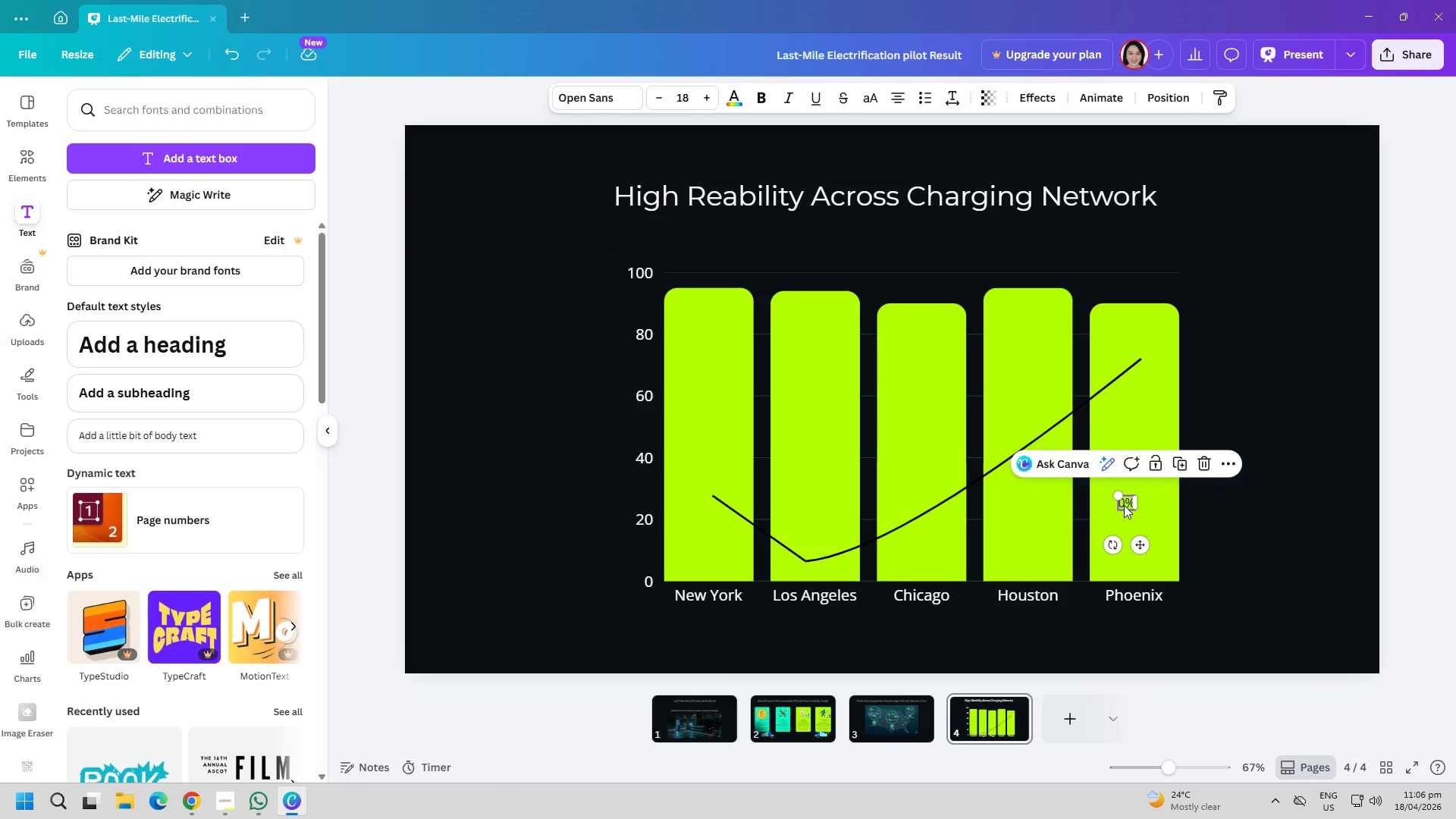 
double_click([1124, 505])
 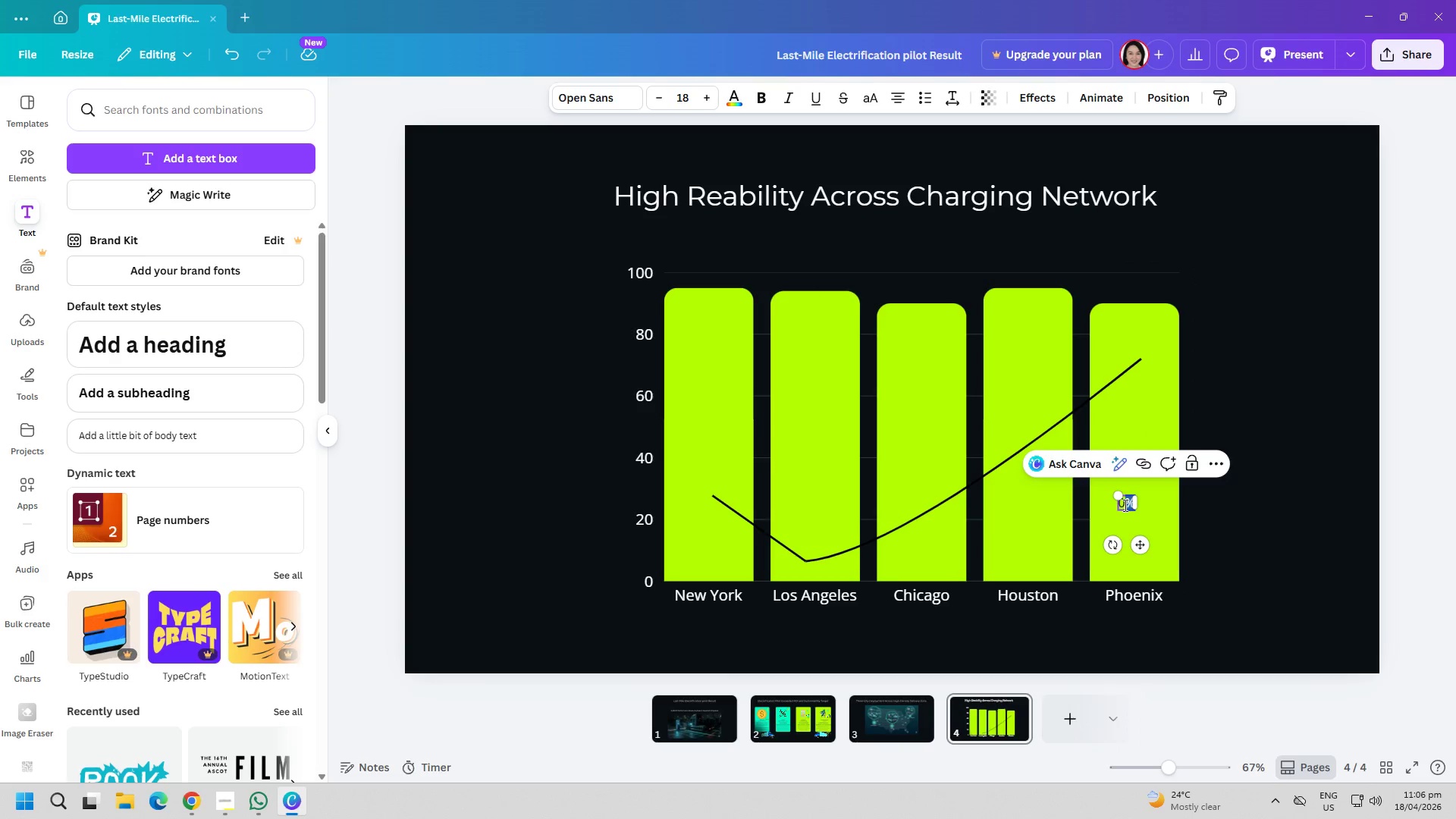 
triple_click([1124, 505])
 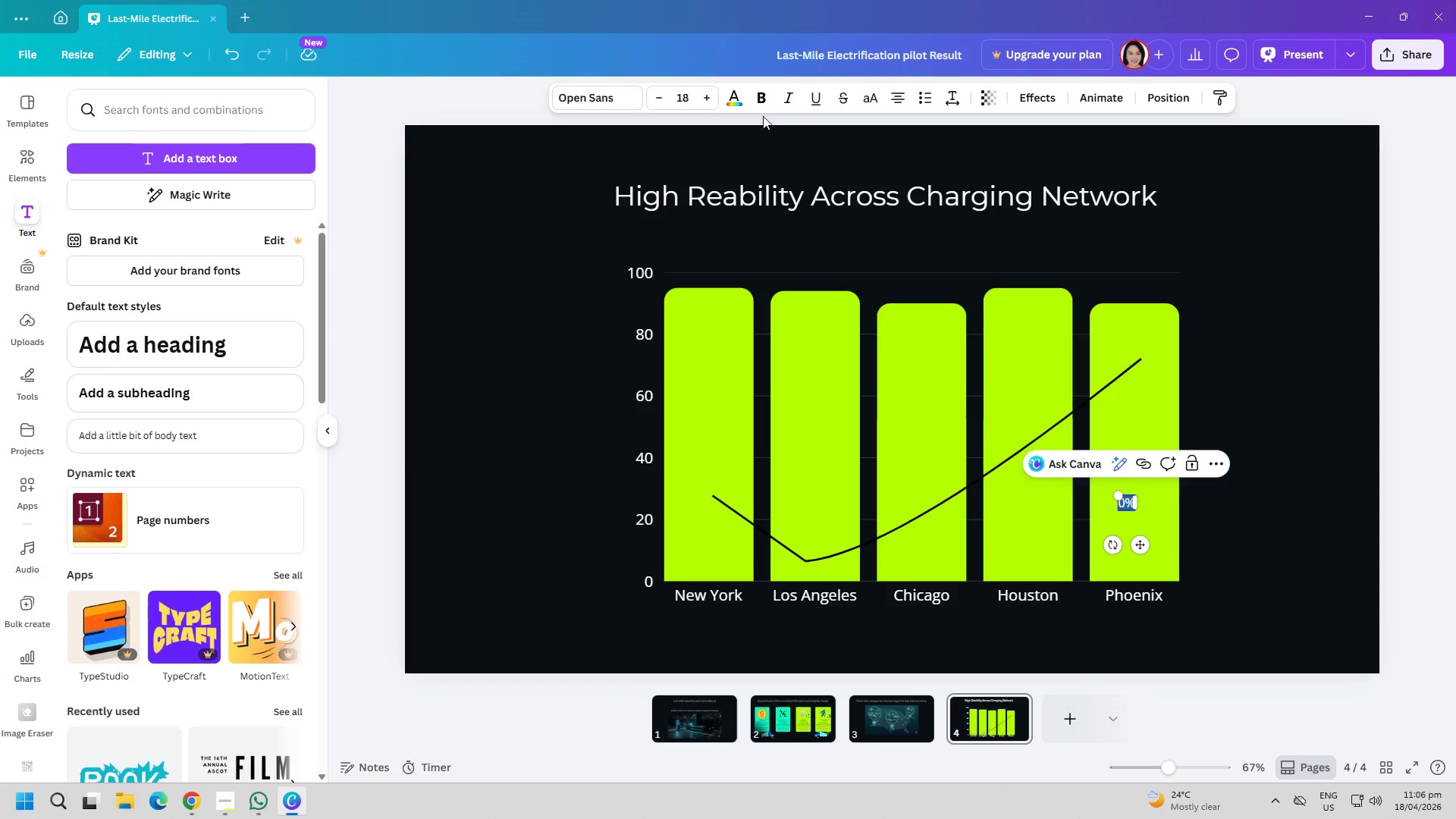 
left_click([736, 96])
 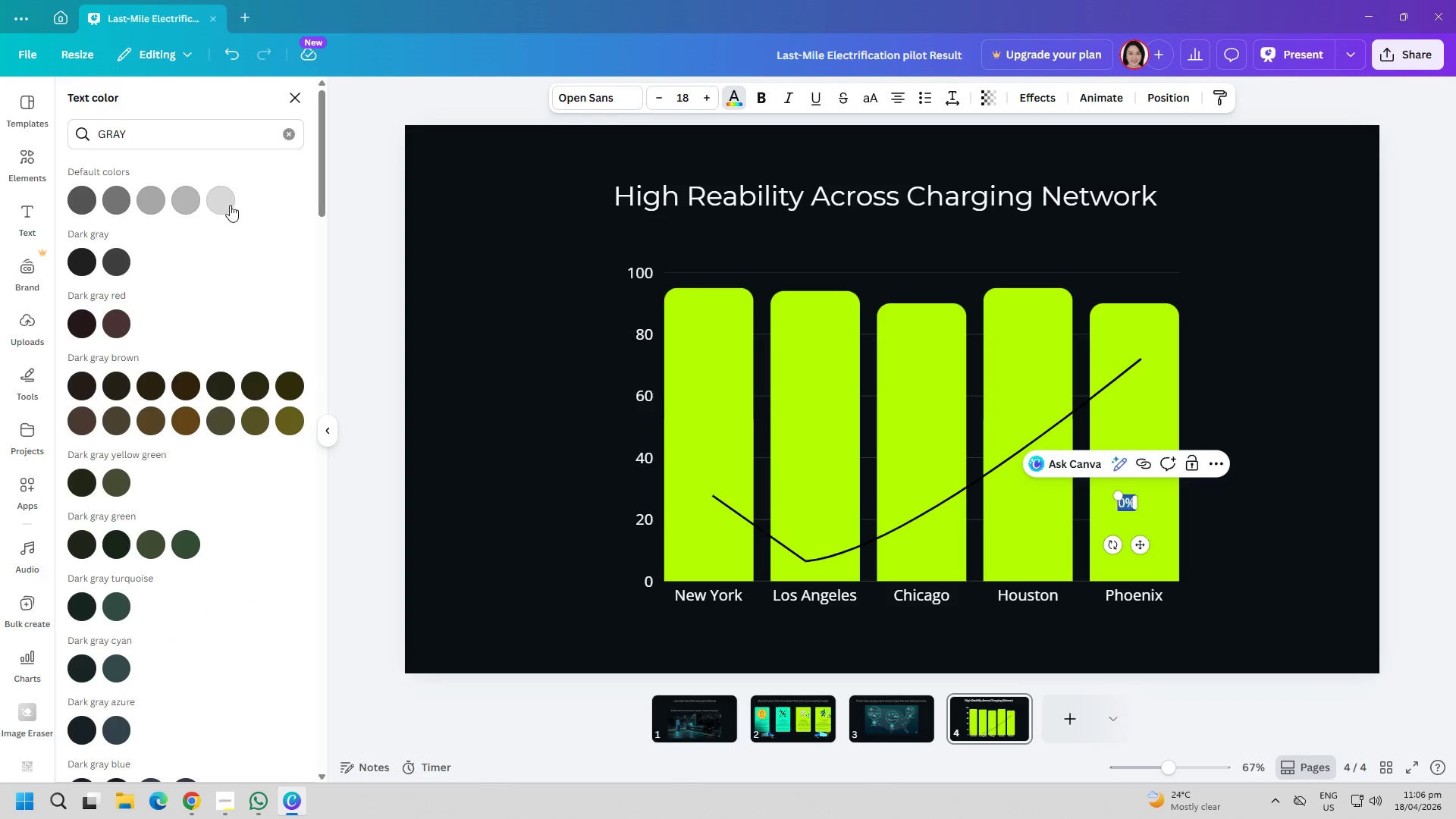 
left_click([290, 134])
 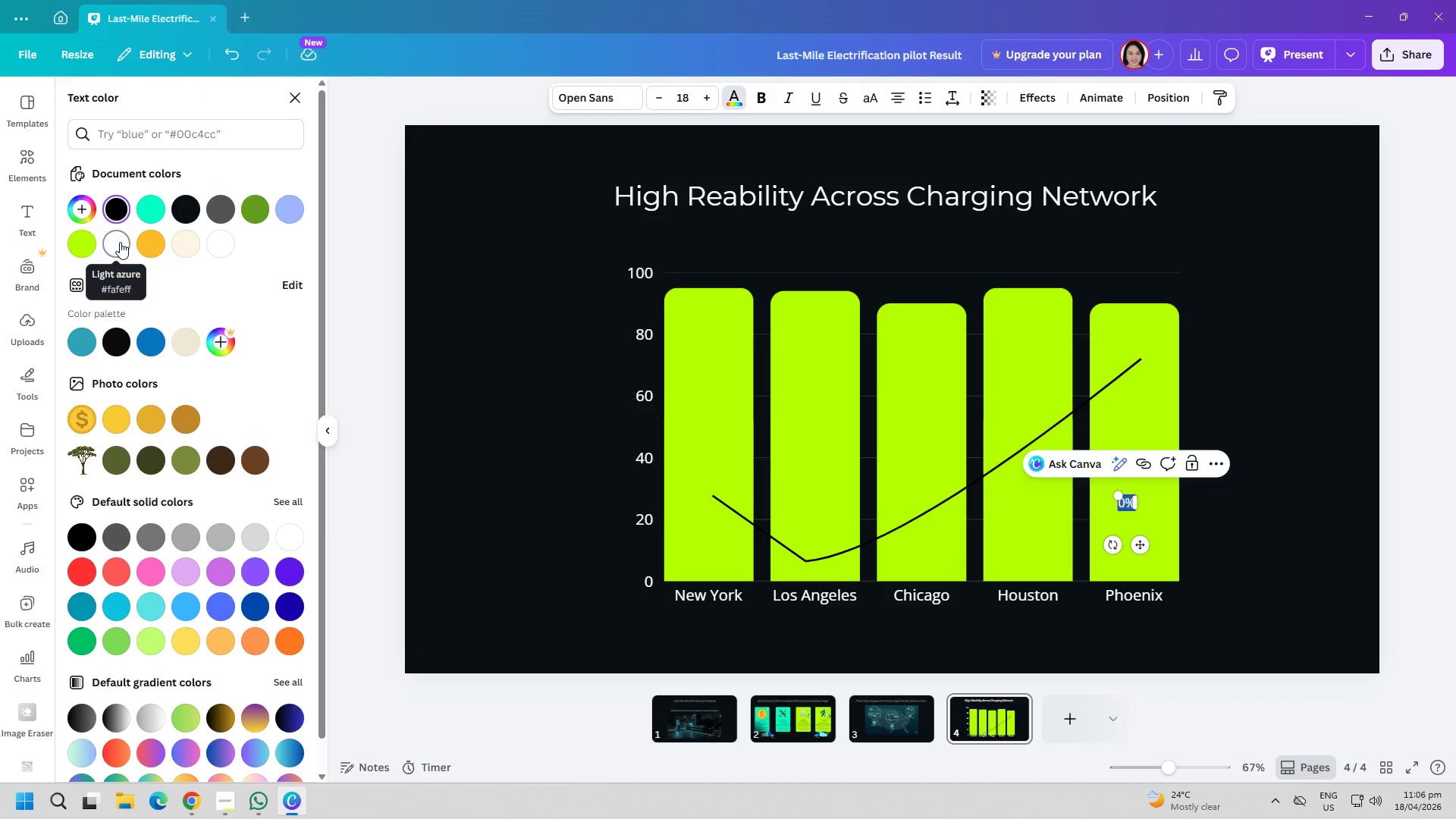 
double_click([551, 455])
 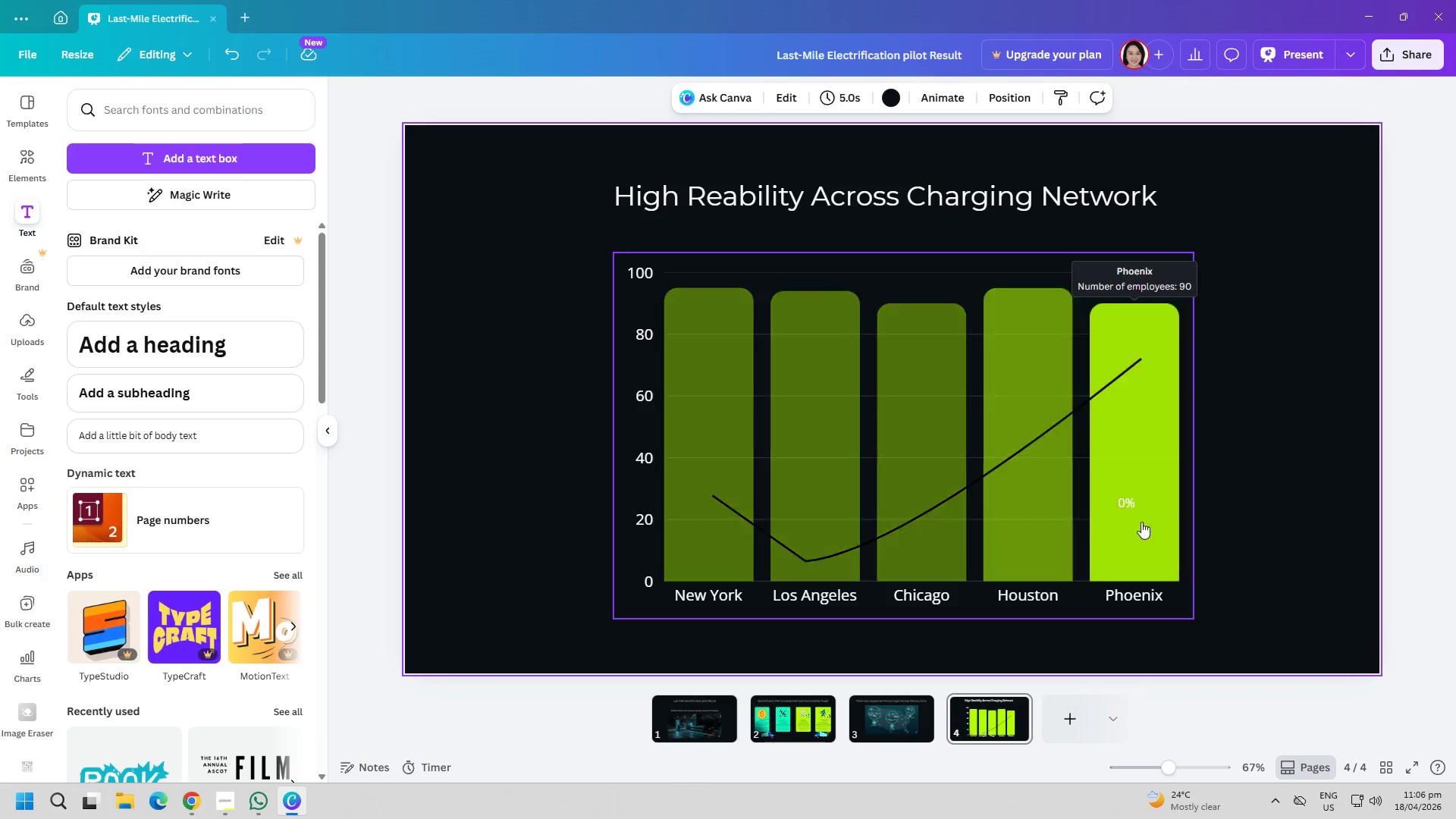 
left_click_drag(start_coordinate=[1125, 507], to_coordinate=[1220, 547])
 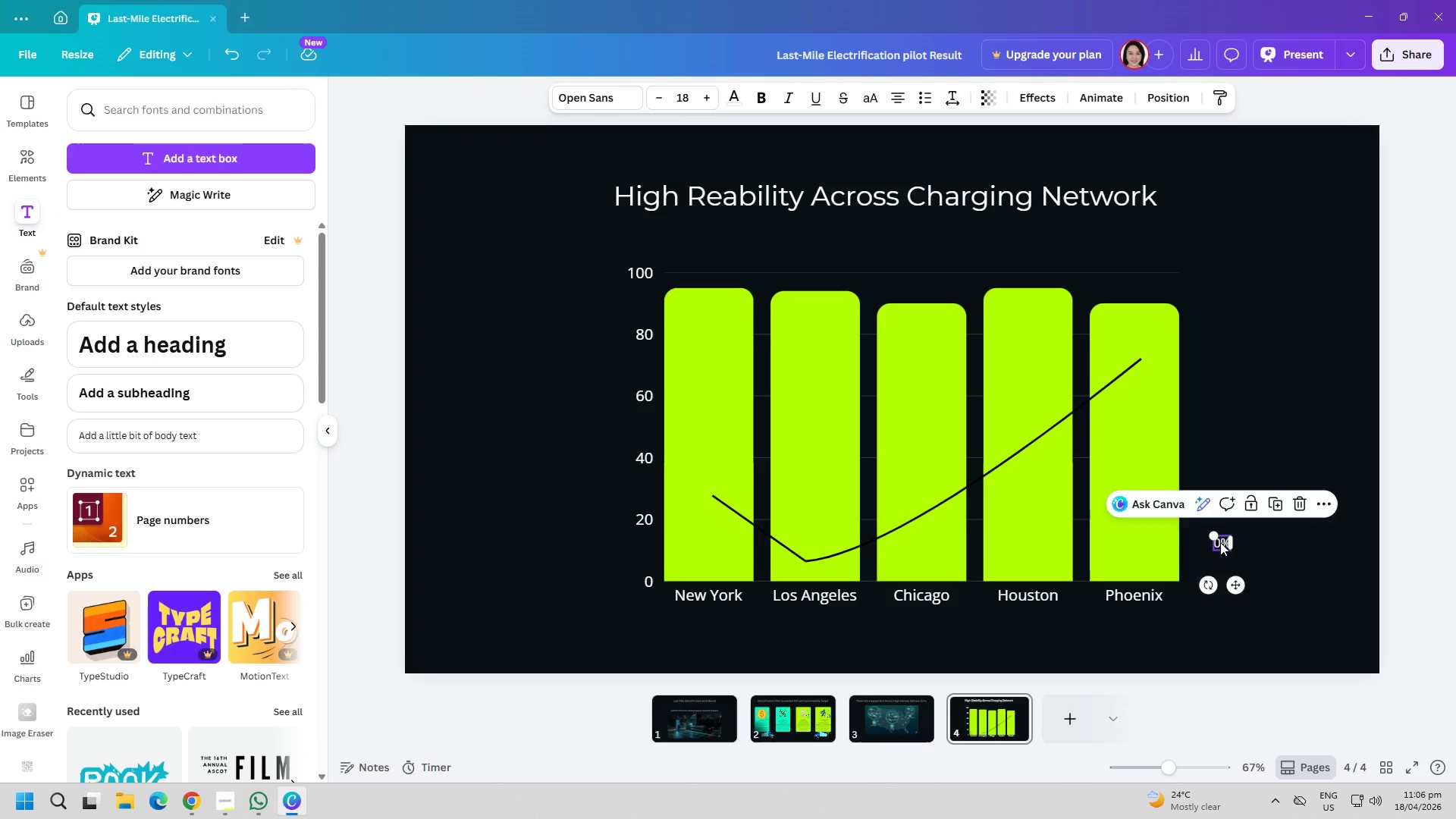 
left_click_drag(start_coordinate=[1220, 542], to_coordinate=[1201, 592])
 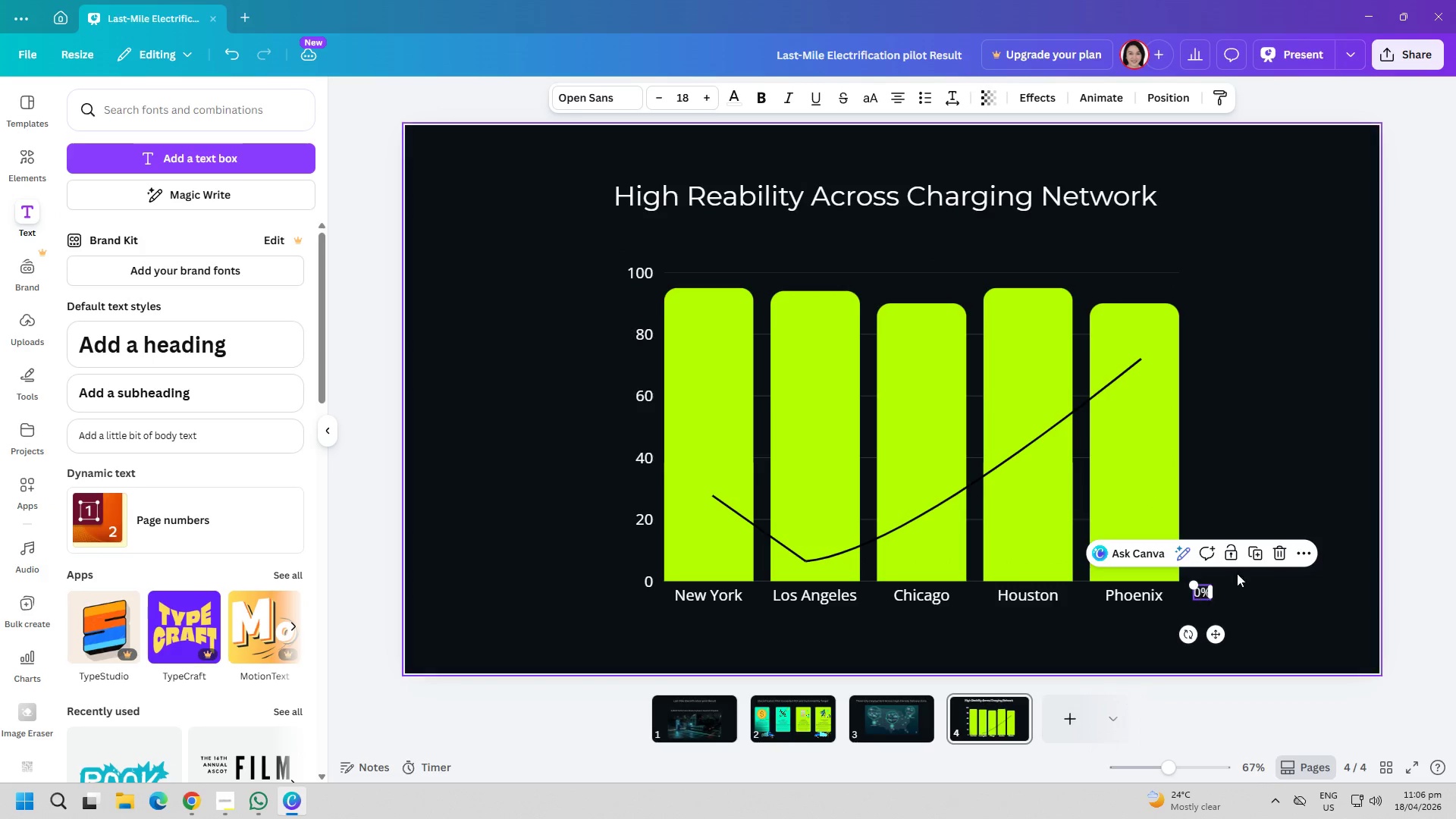 
left_click([1267, 561])
 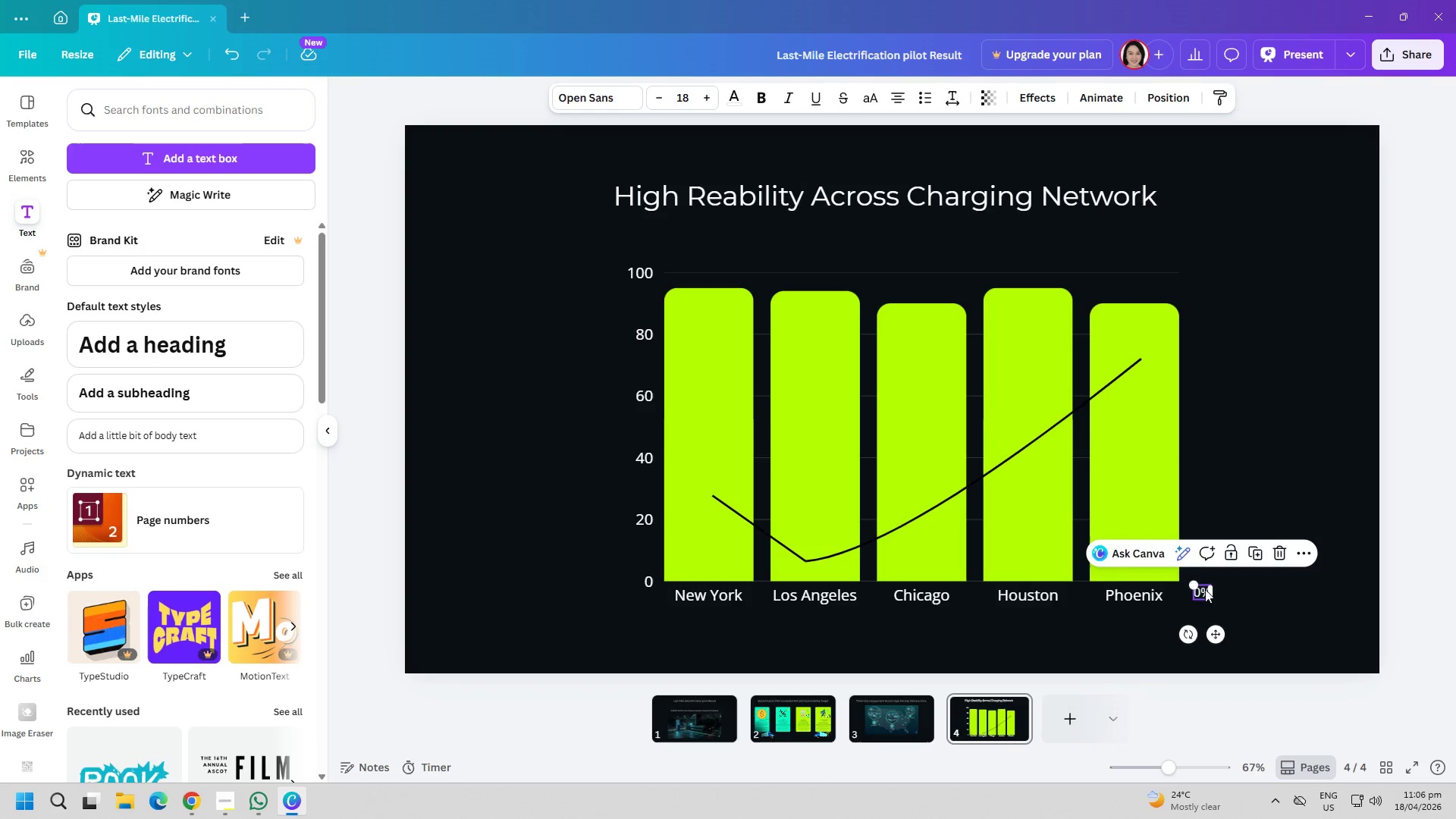 
left_click([1200, 592])
 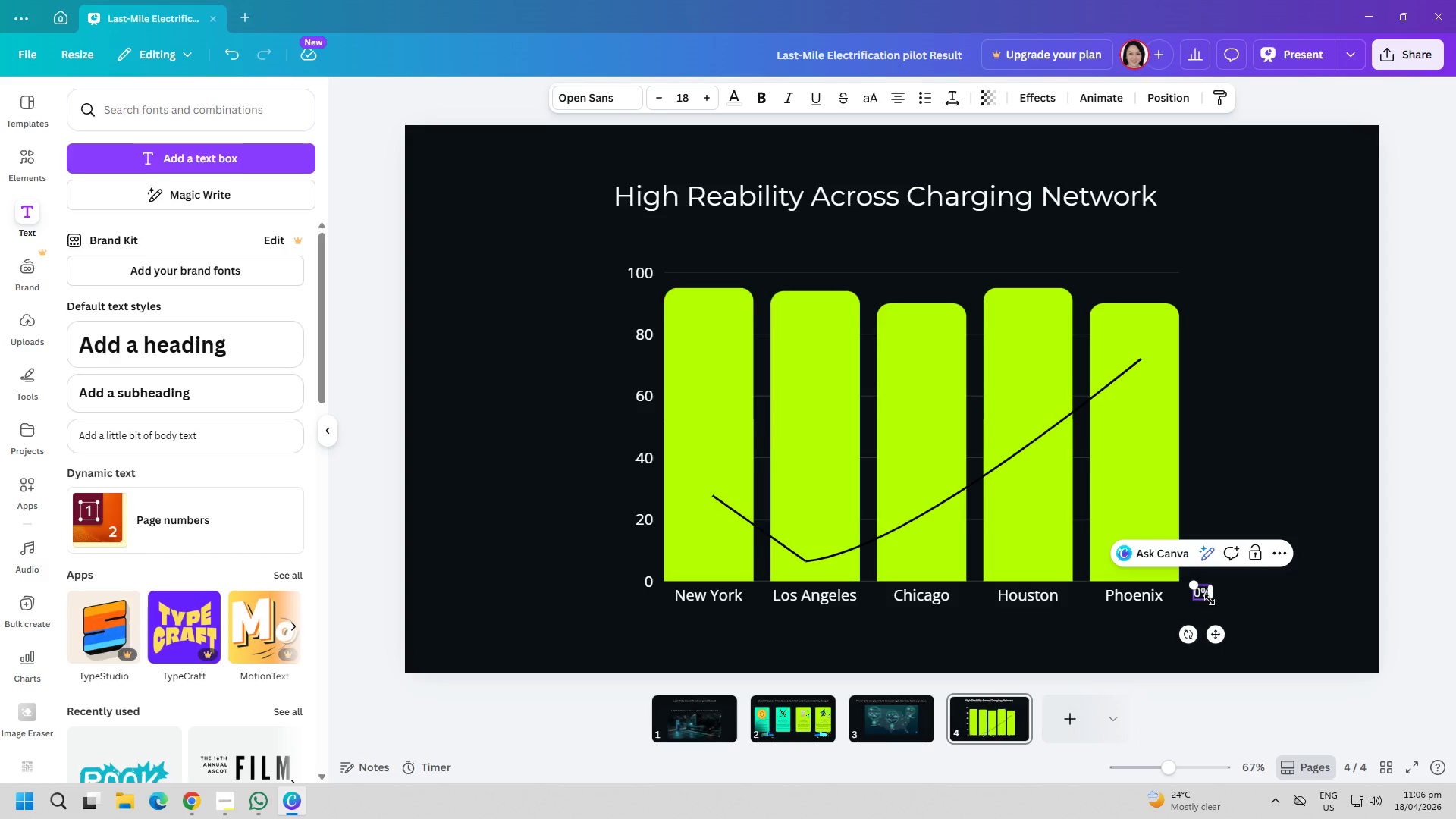 
left_click_drag(start_coordinate=[1210, 600], to_coordinate=[1214, 601])
 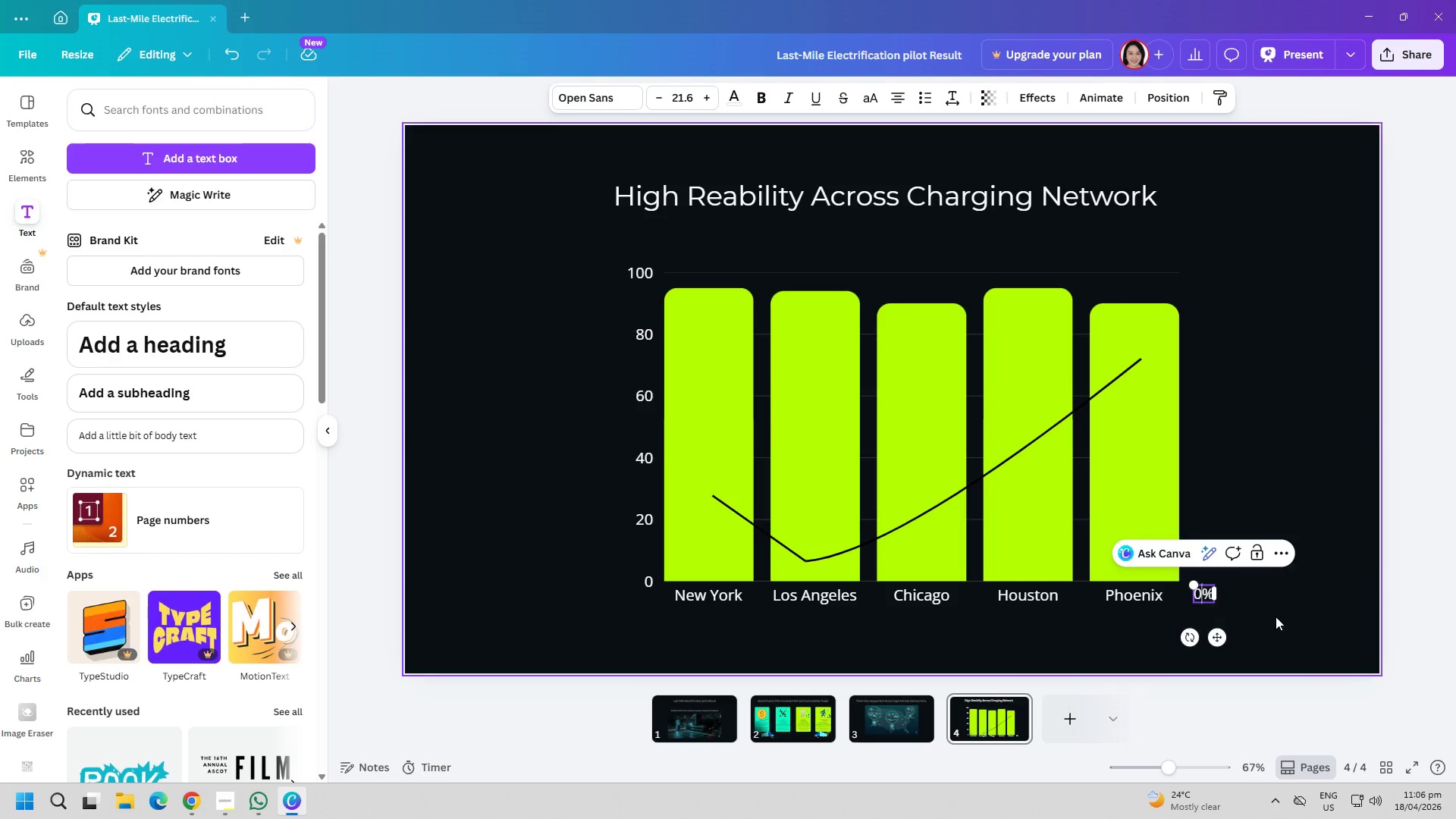 
left_click([1285, 619])
 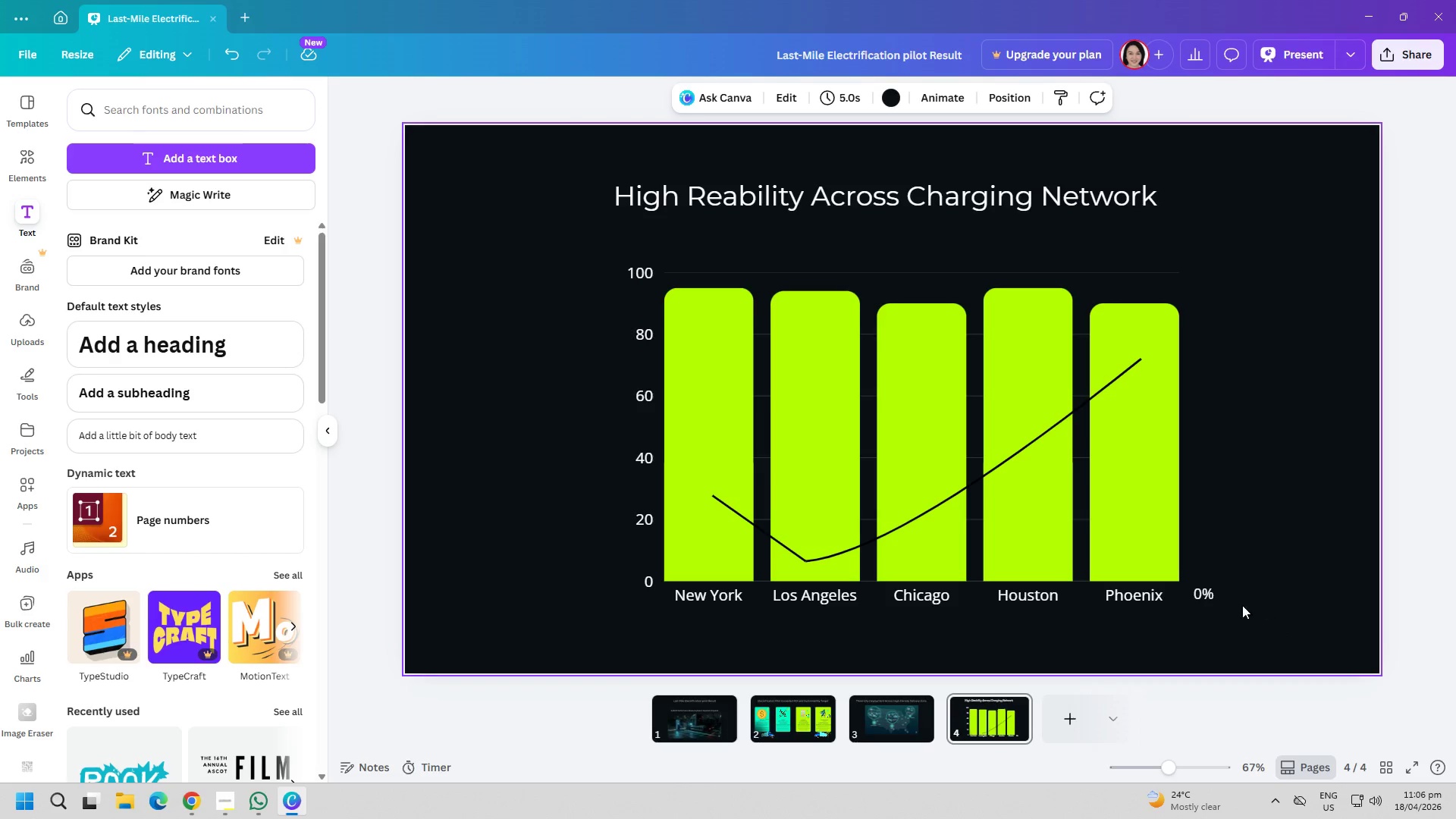 
left_click_drag(start_coordinate=[1201, 597], to_coordinate=[1196, 588])
 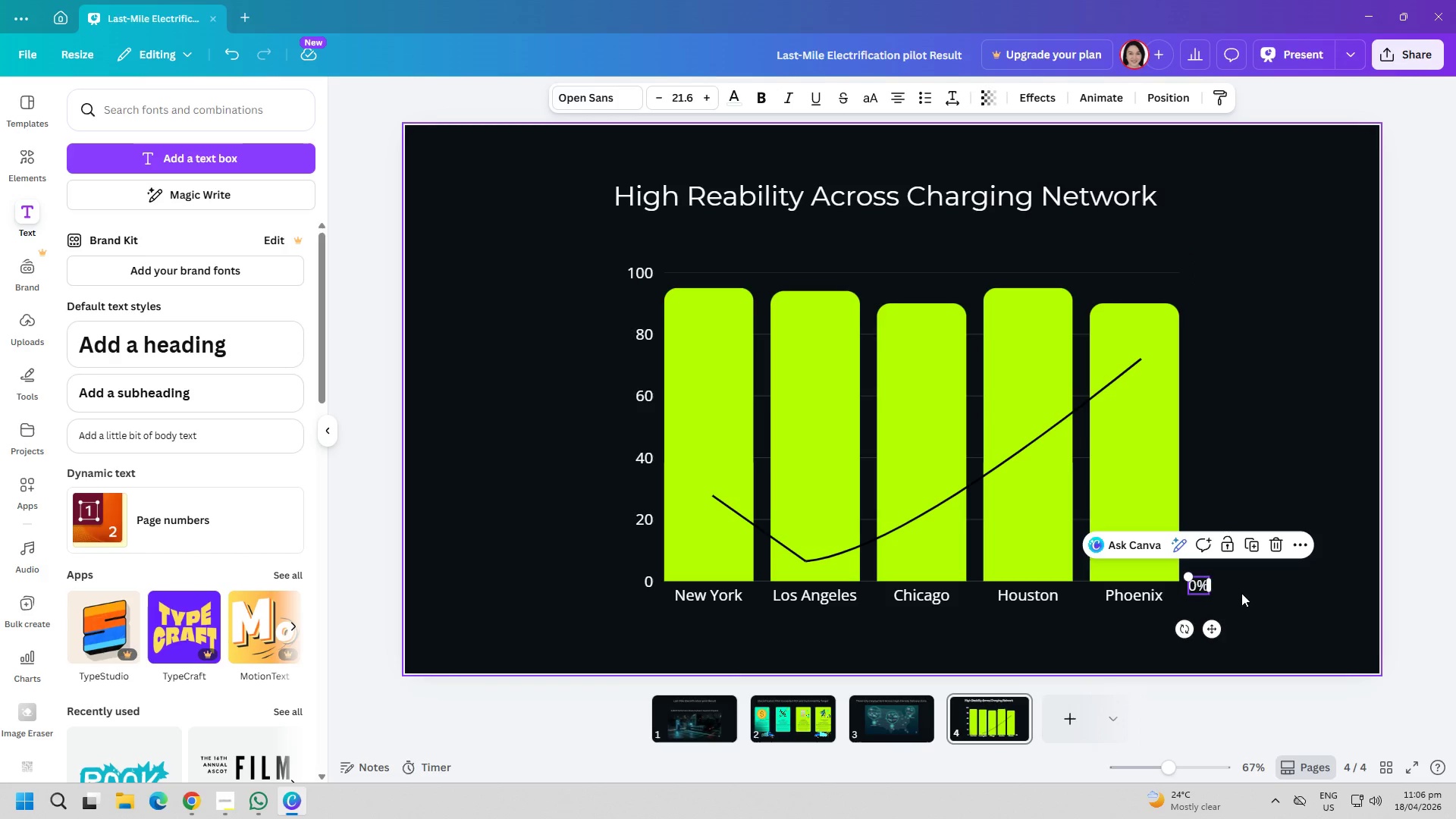 
left_click([1247, 595])
 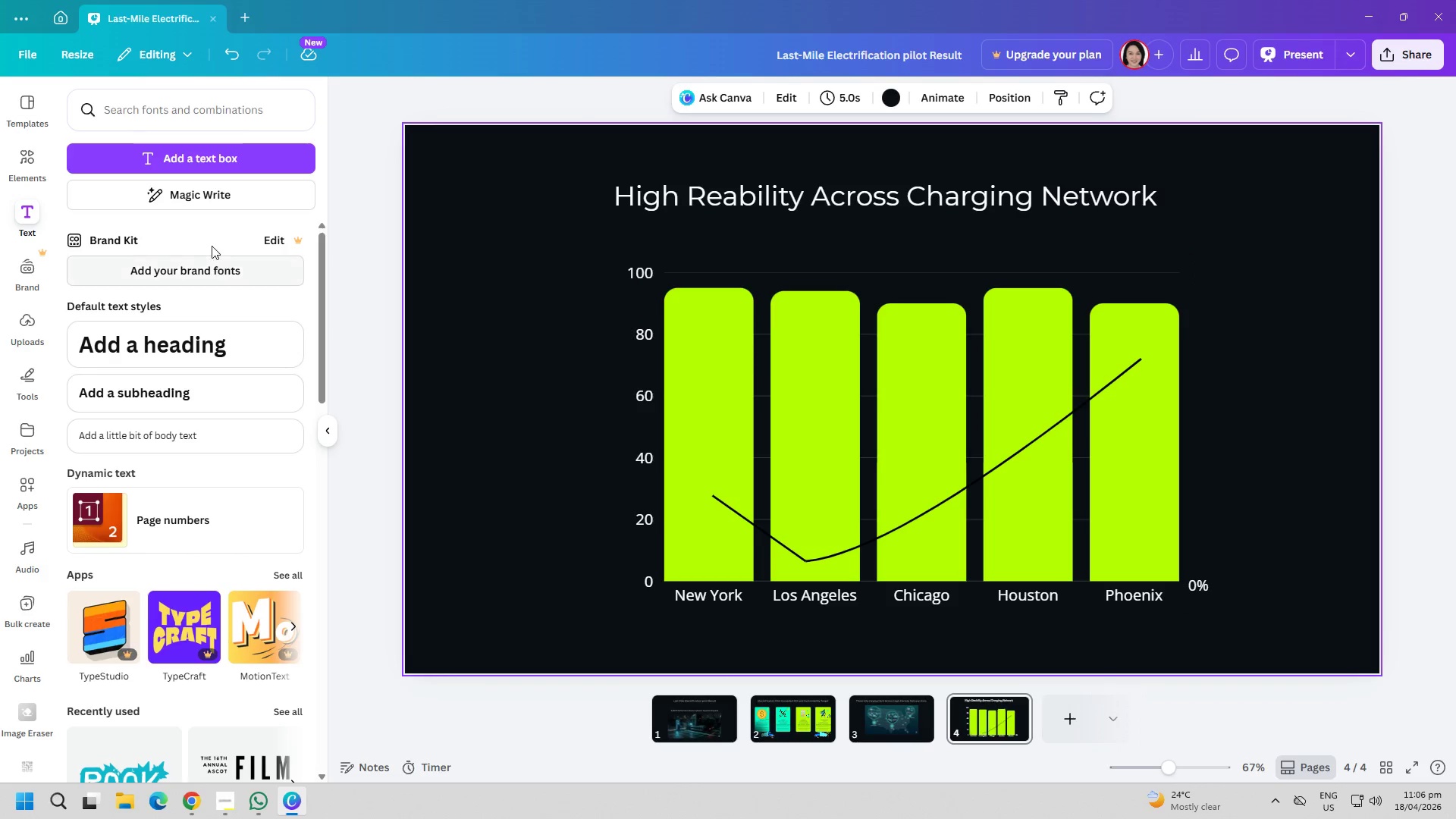 
left_click([189, 157])
 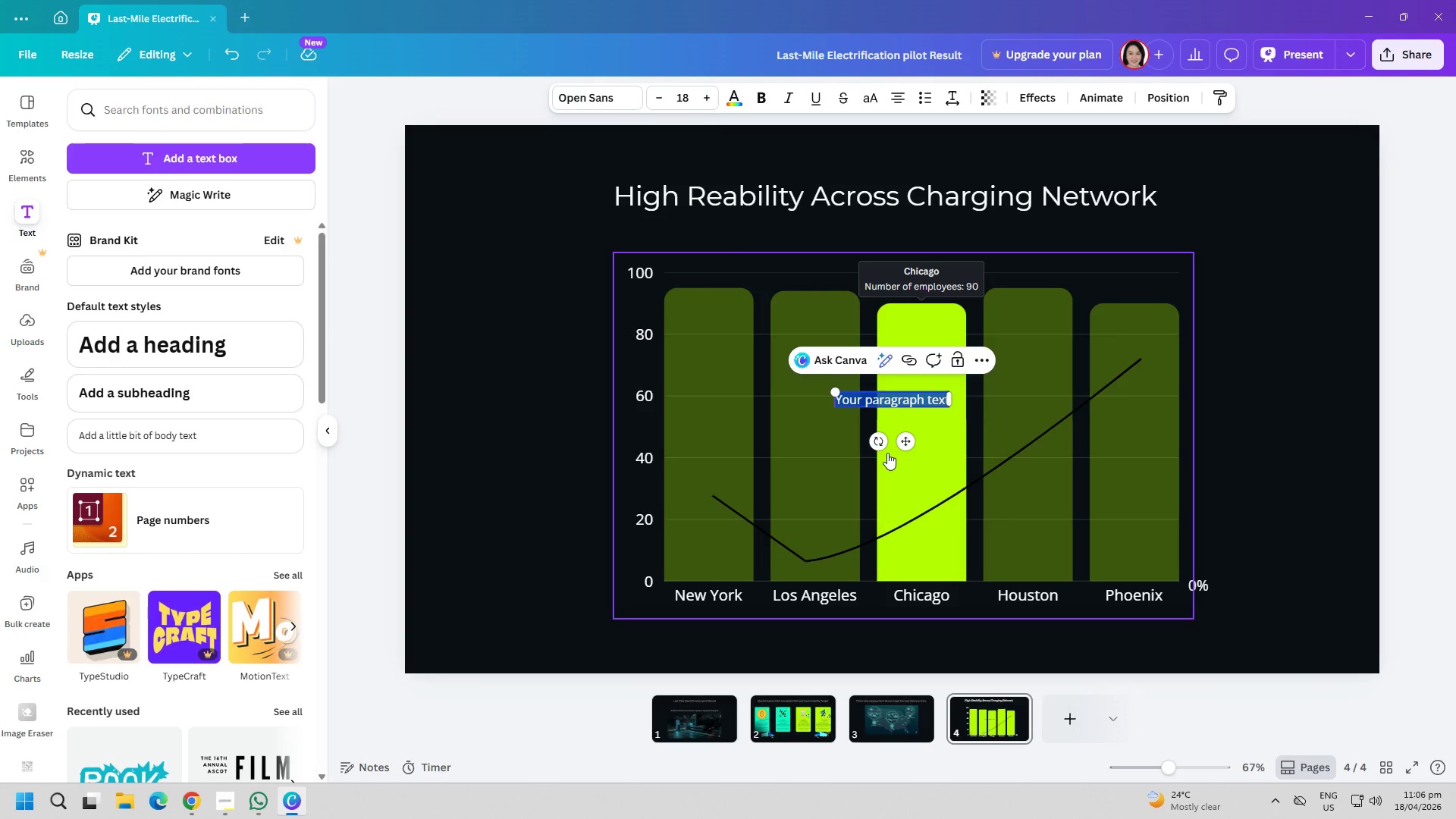 
type(20%)
 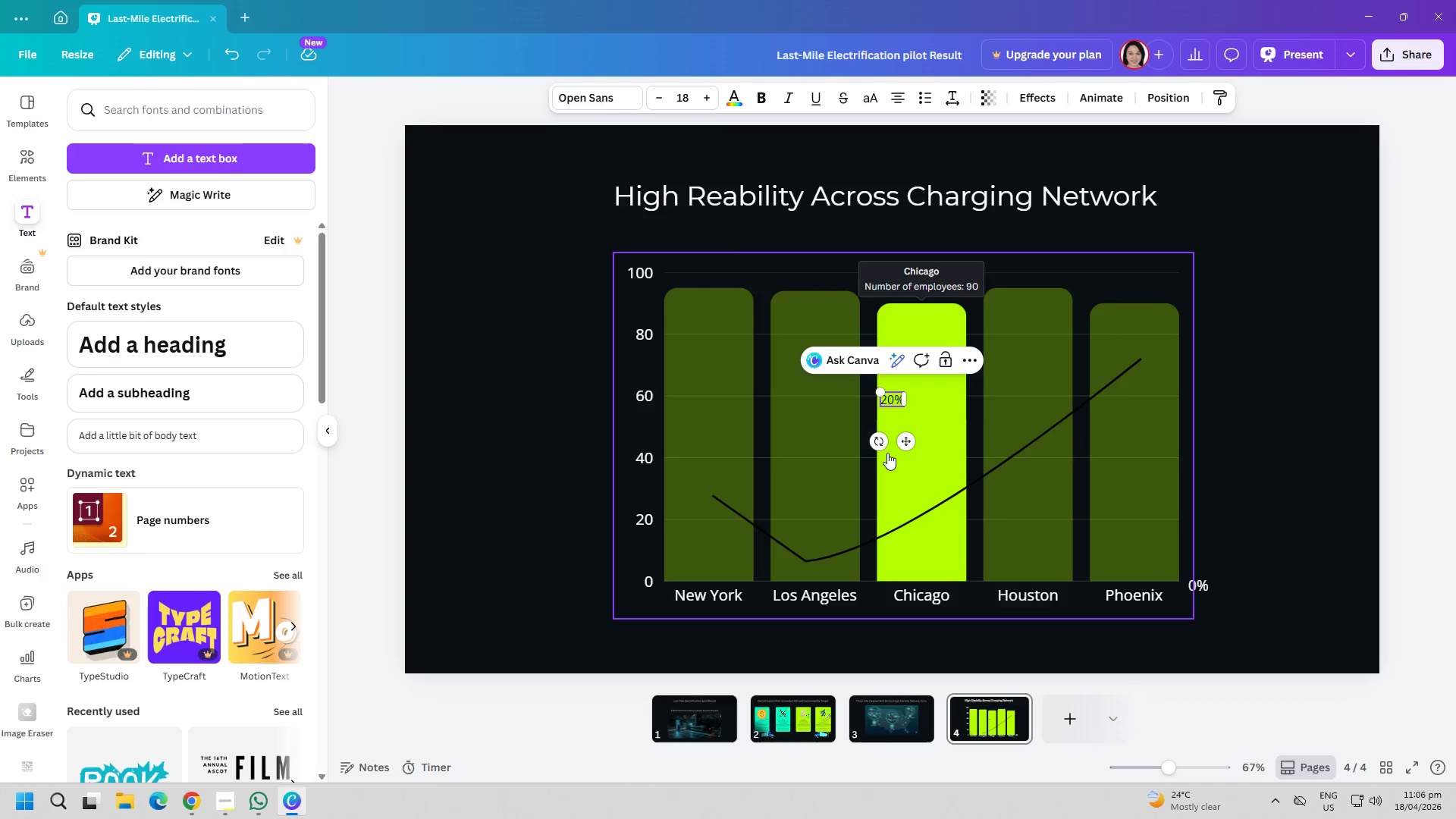 
left_click([1342, 518])
 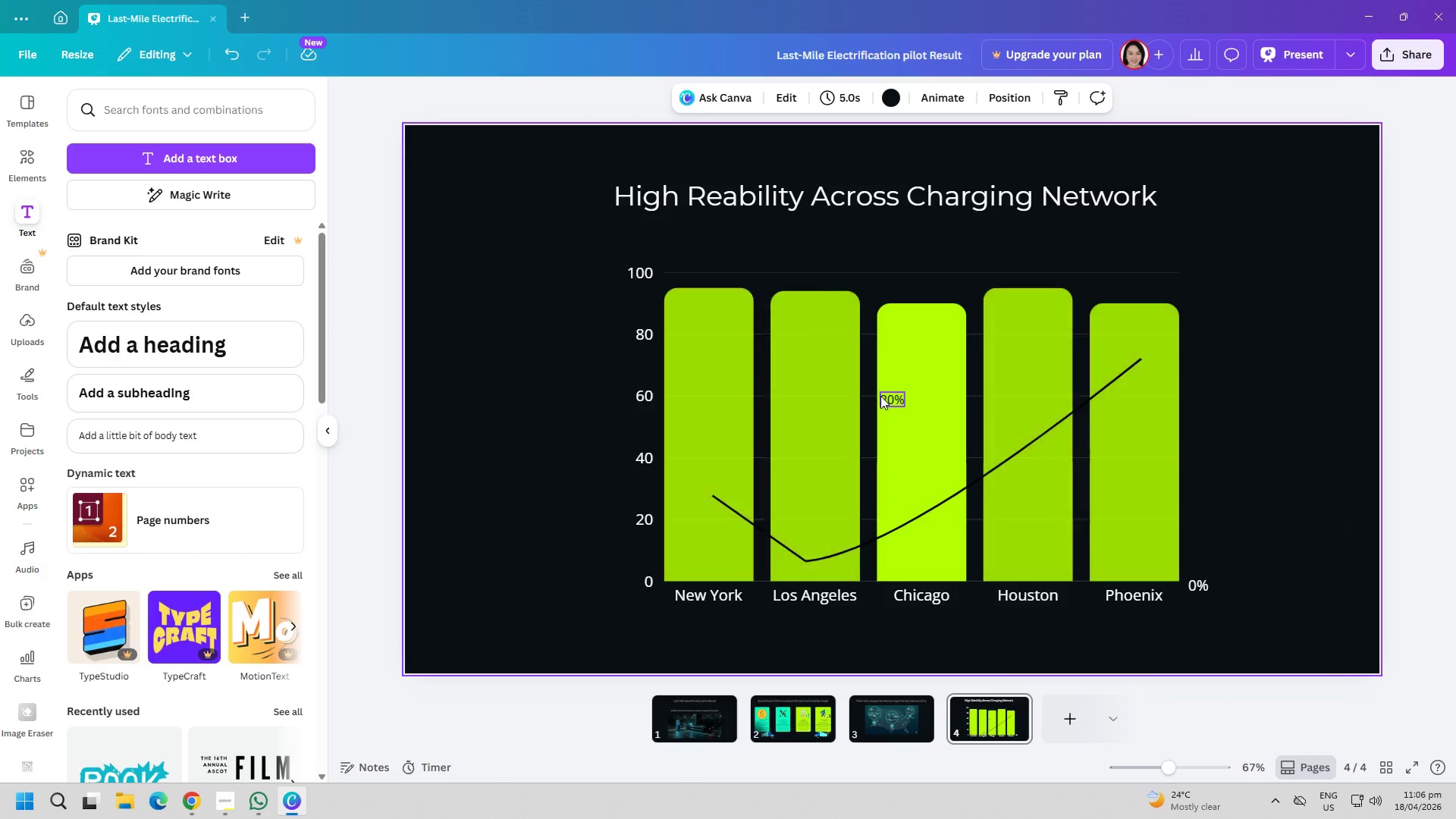 
left_click_drag(start_coordinate=[883, 396], to_coordinate=[1189, 526])
 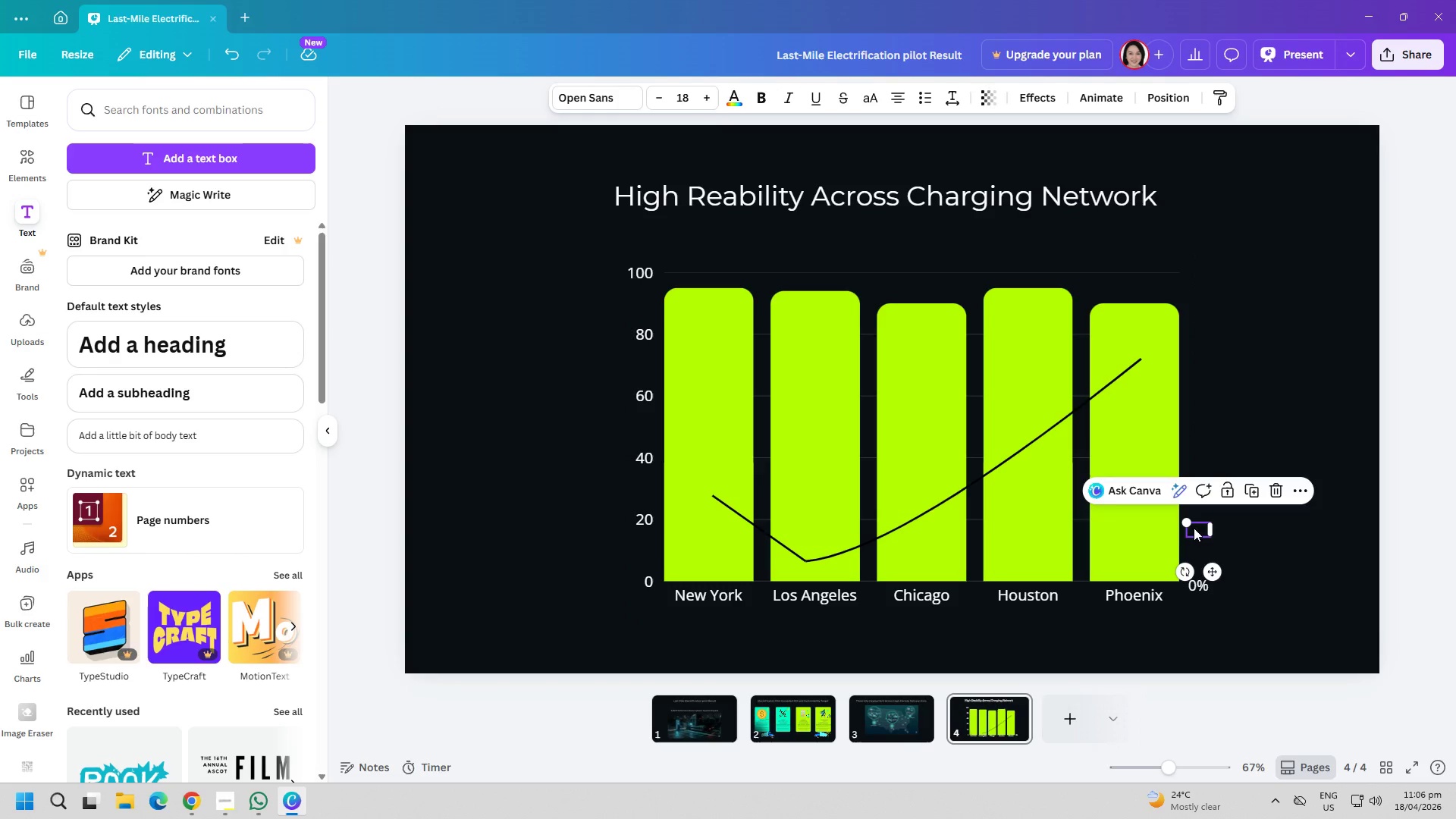 
double_click([1194, 528])
 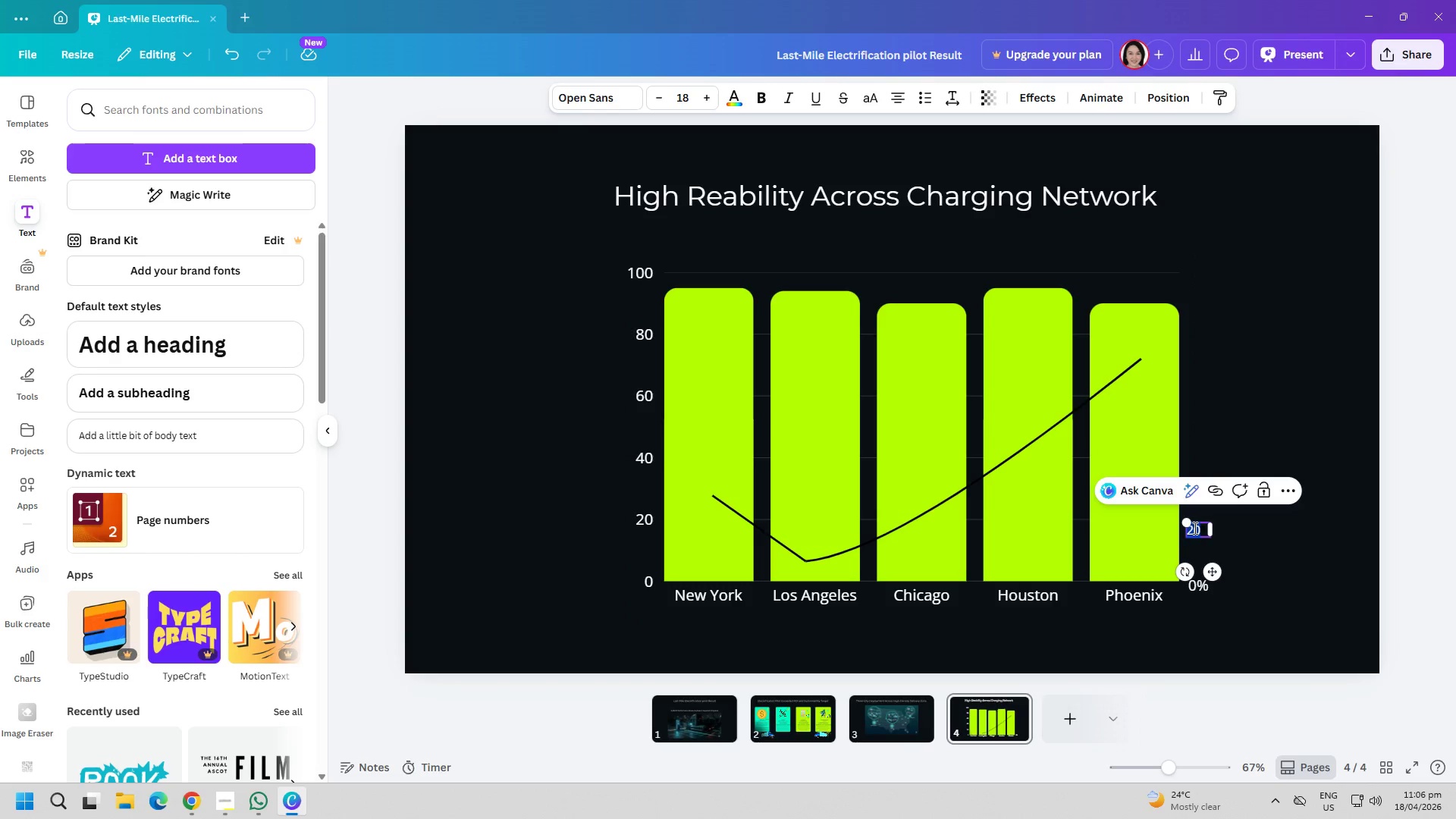 
triple_click([1194, 528])
 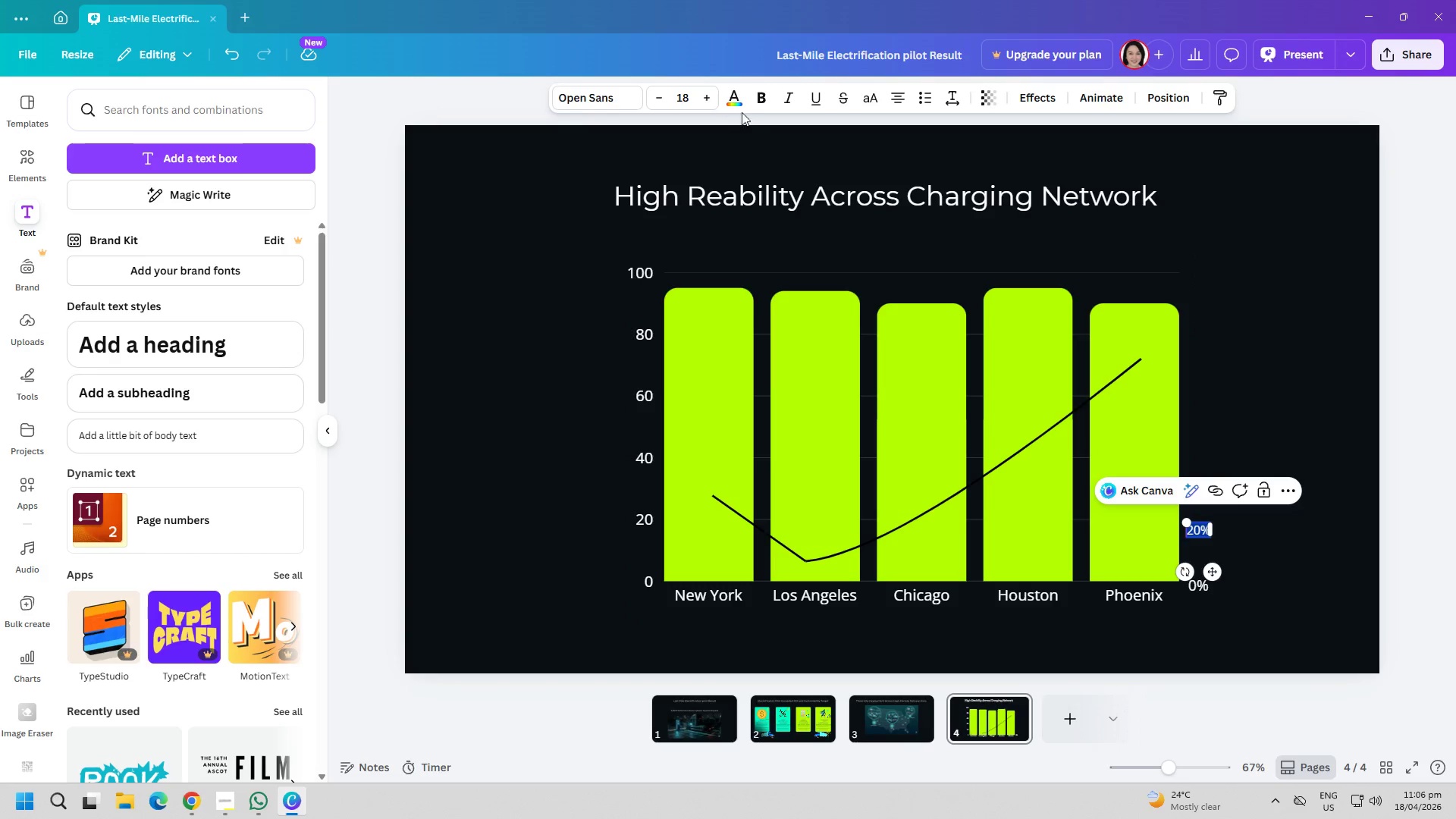 
left_click([755, 102])
 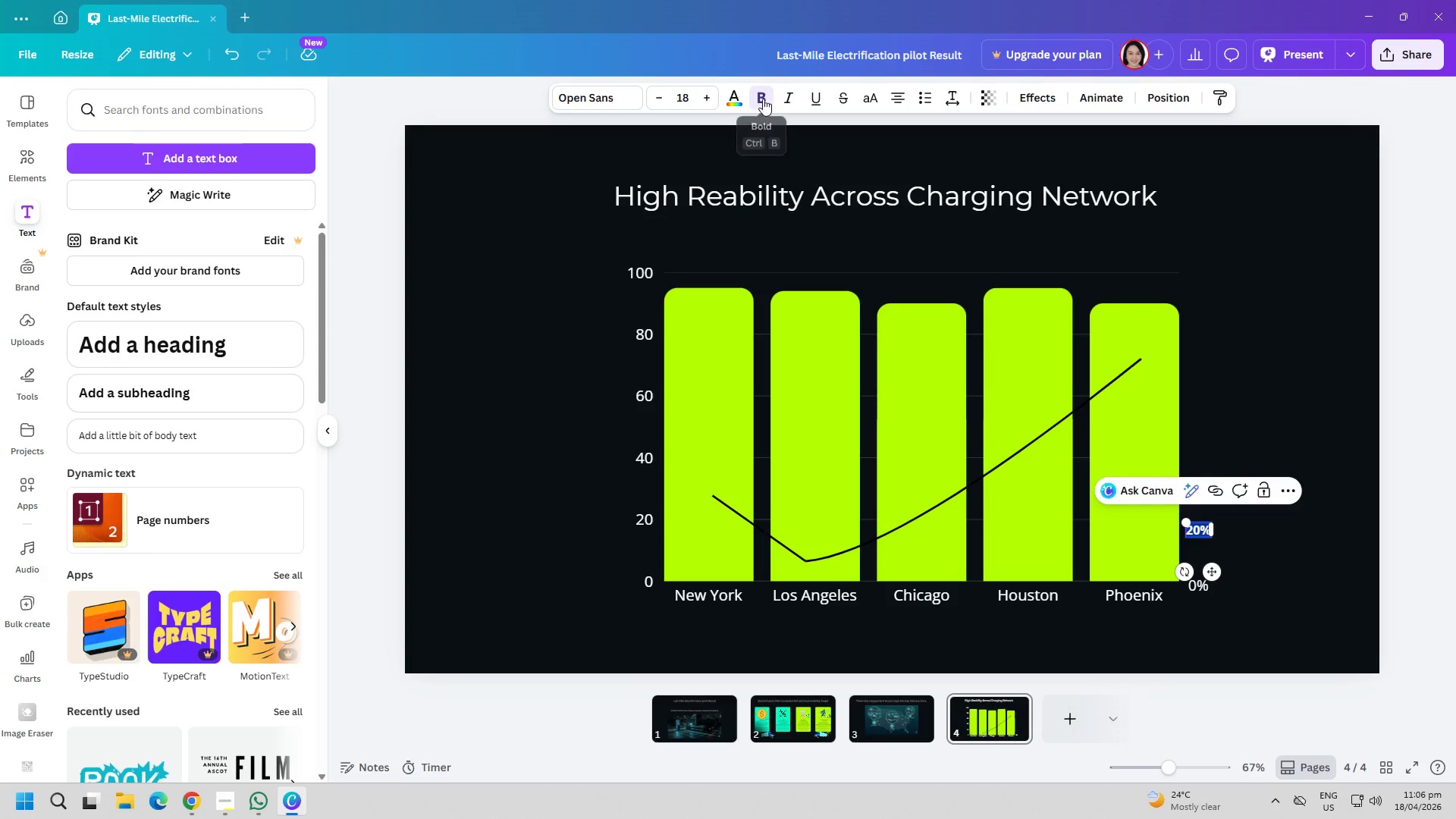 
left_click([725, 96])
 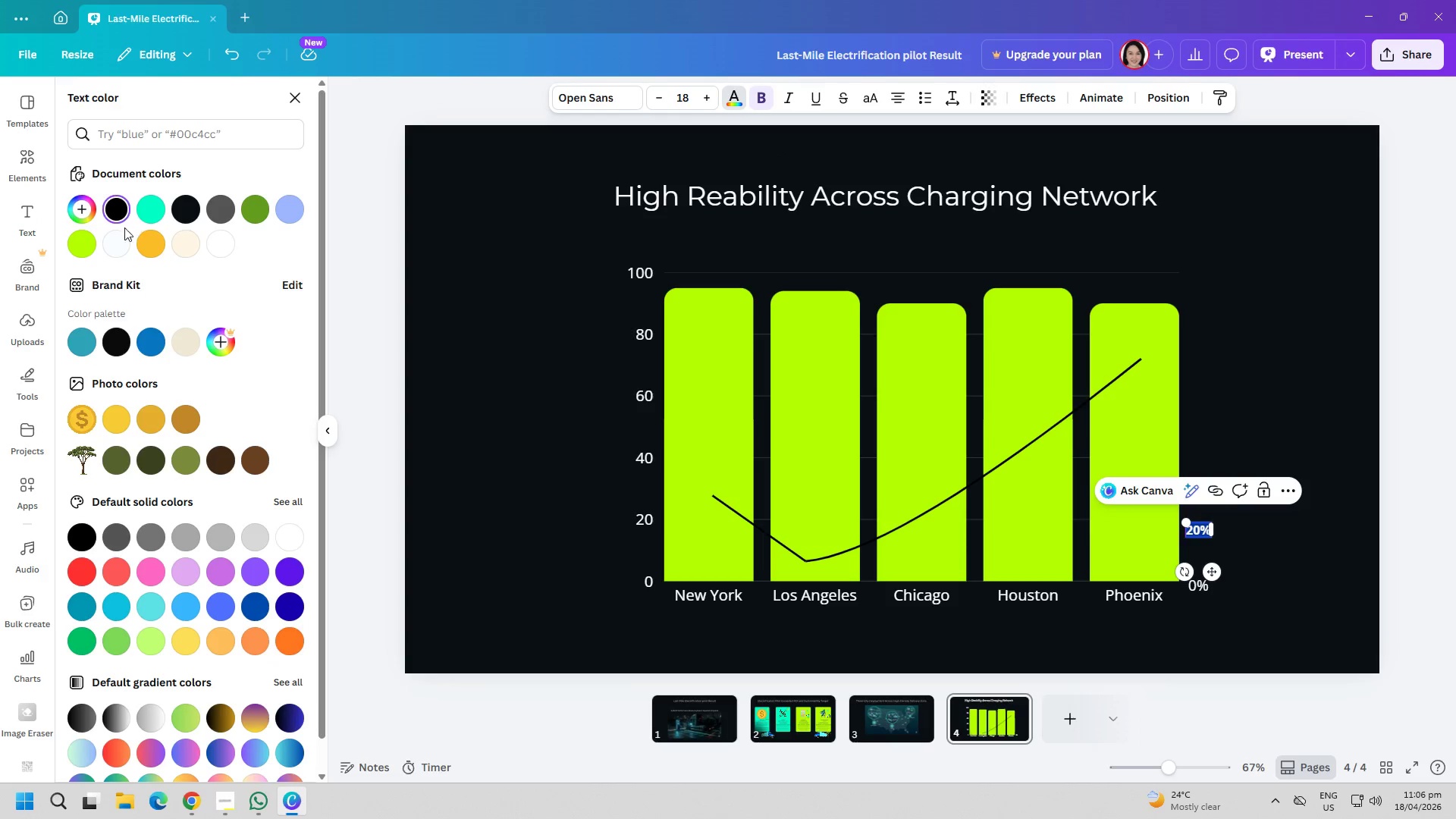 
left_click([115, 238])
 